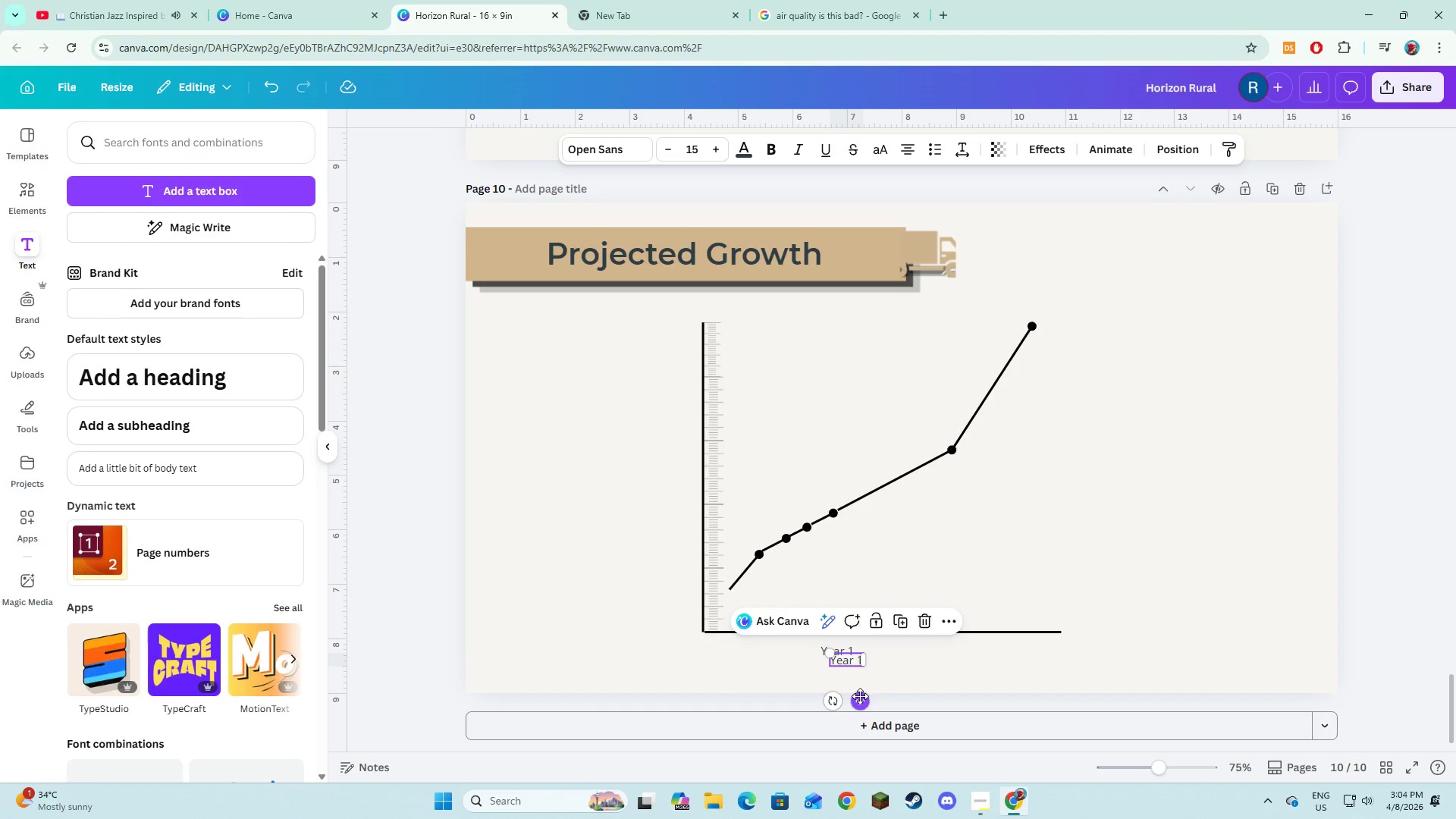 
left_click_drag(start_coordinate=[860, 698], to_coordinate=[963, 690])
 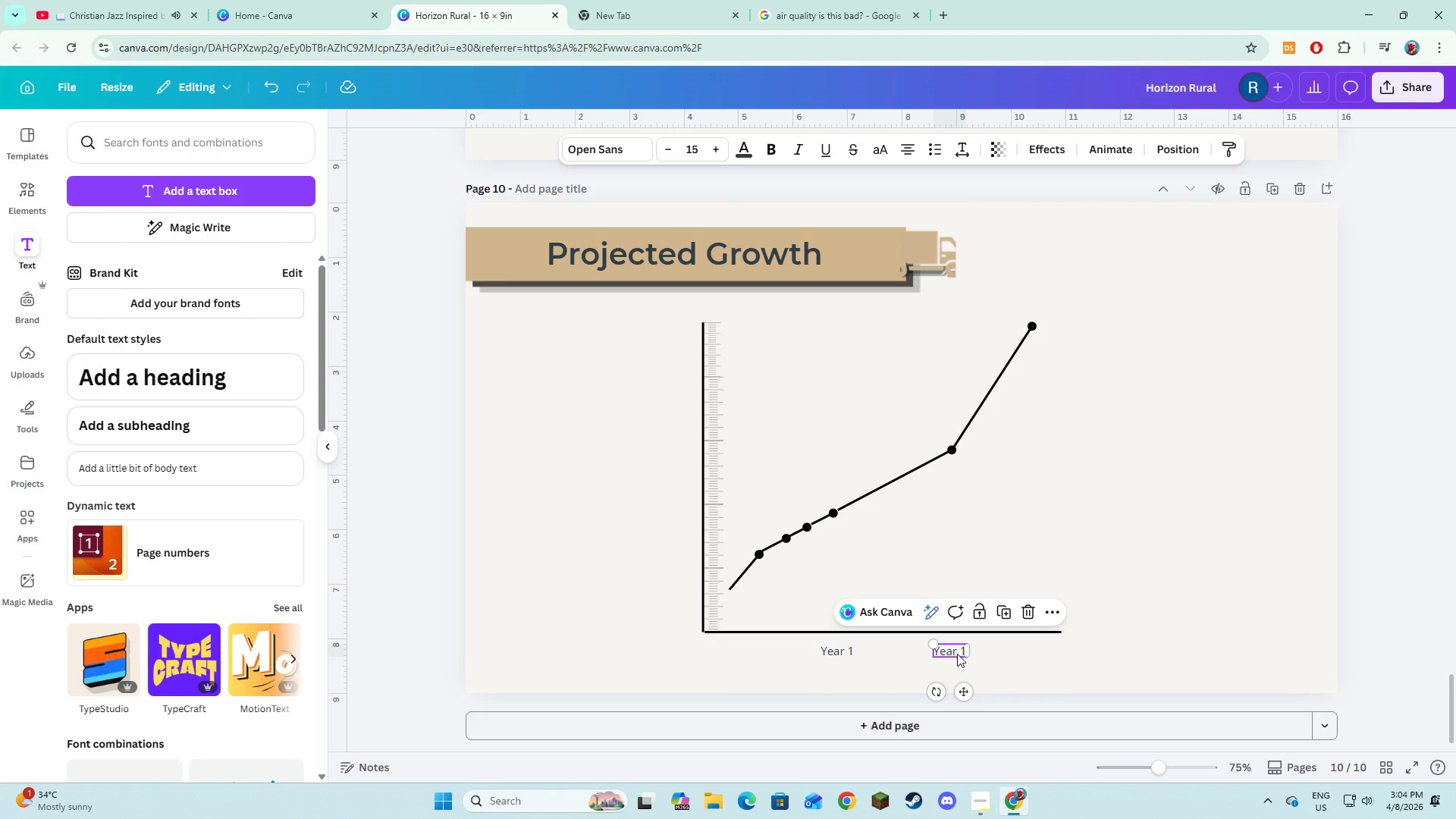 
left_click([956, 652])
 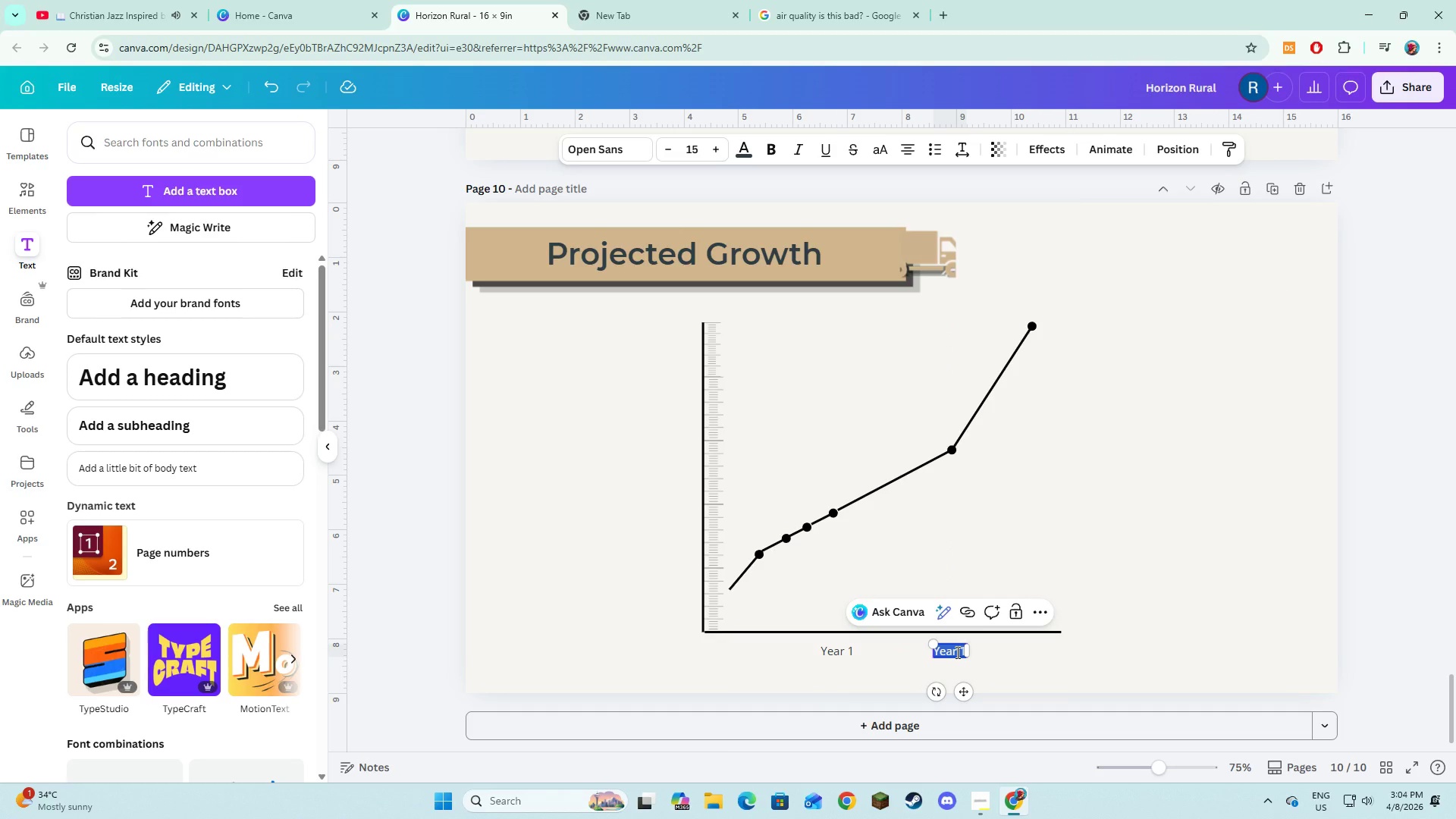 
type(Yar )
key(Backspace)
key(Backspace)
key(Backspace)
type(ear 2)
 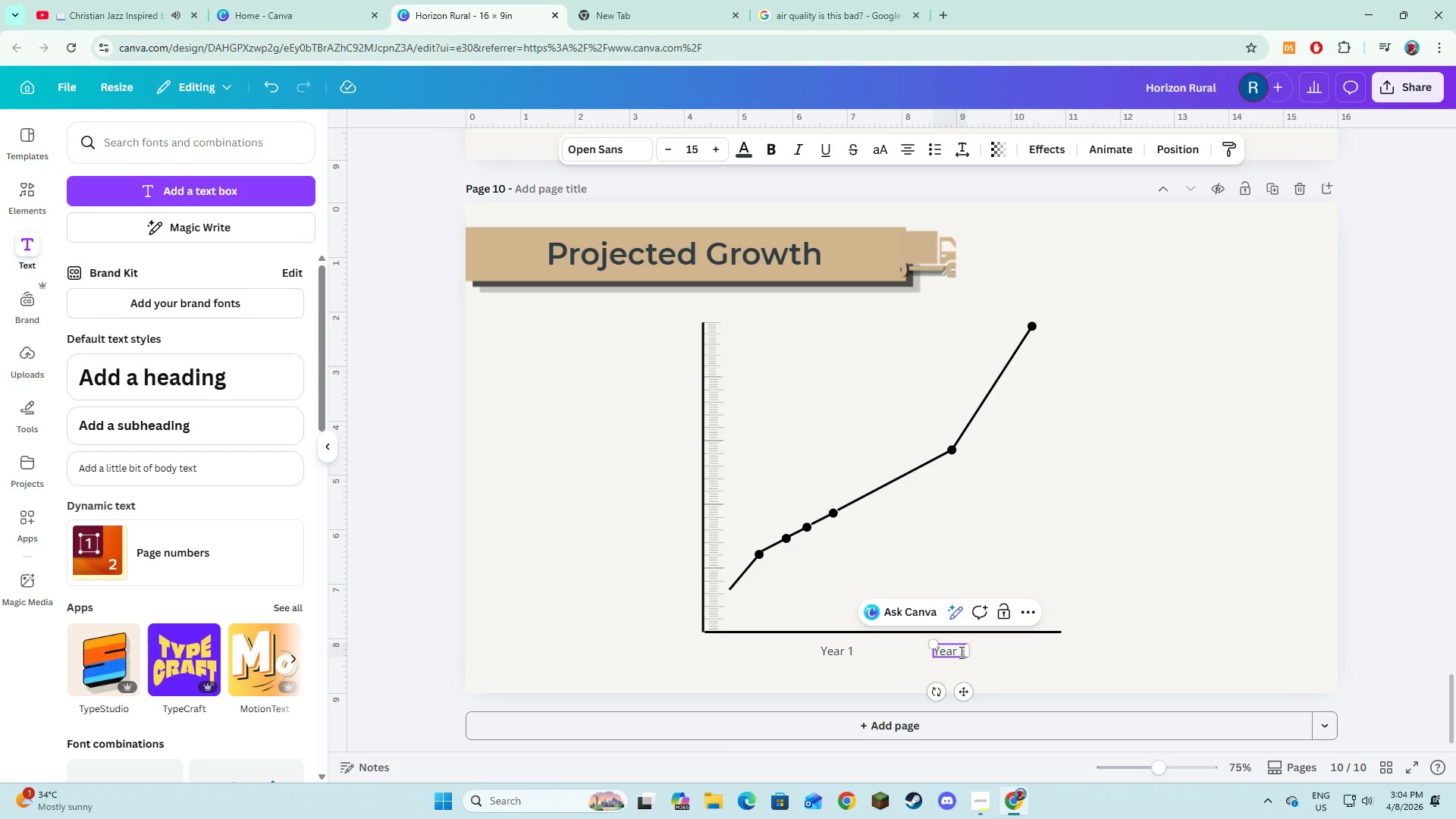 
left_click([1003, 661])
 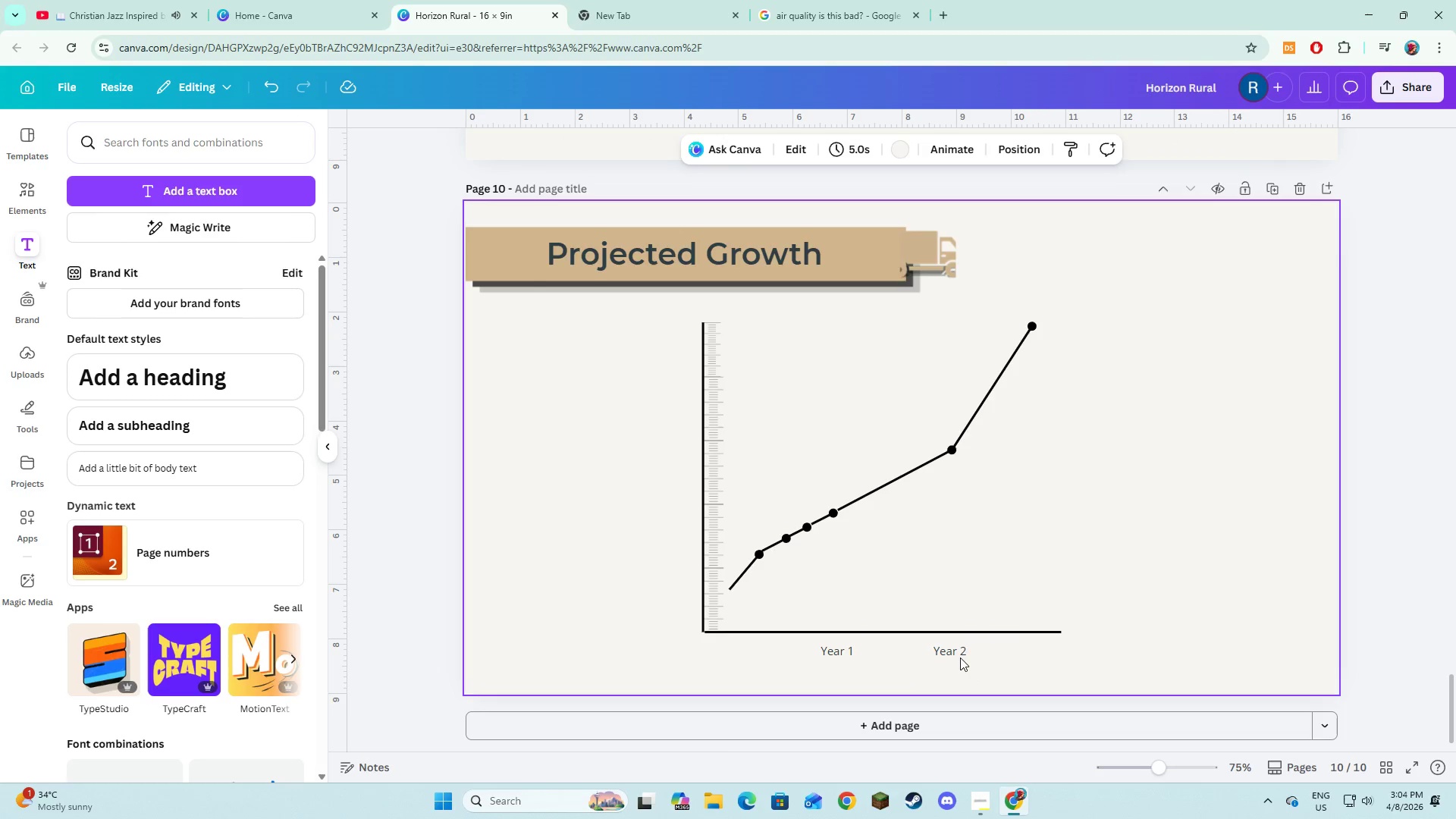 
left_click([959, 656])
 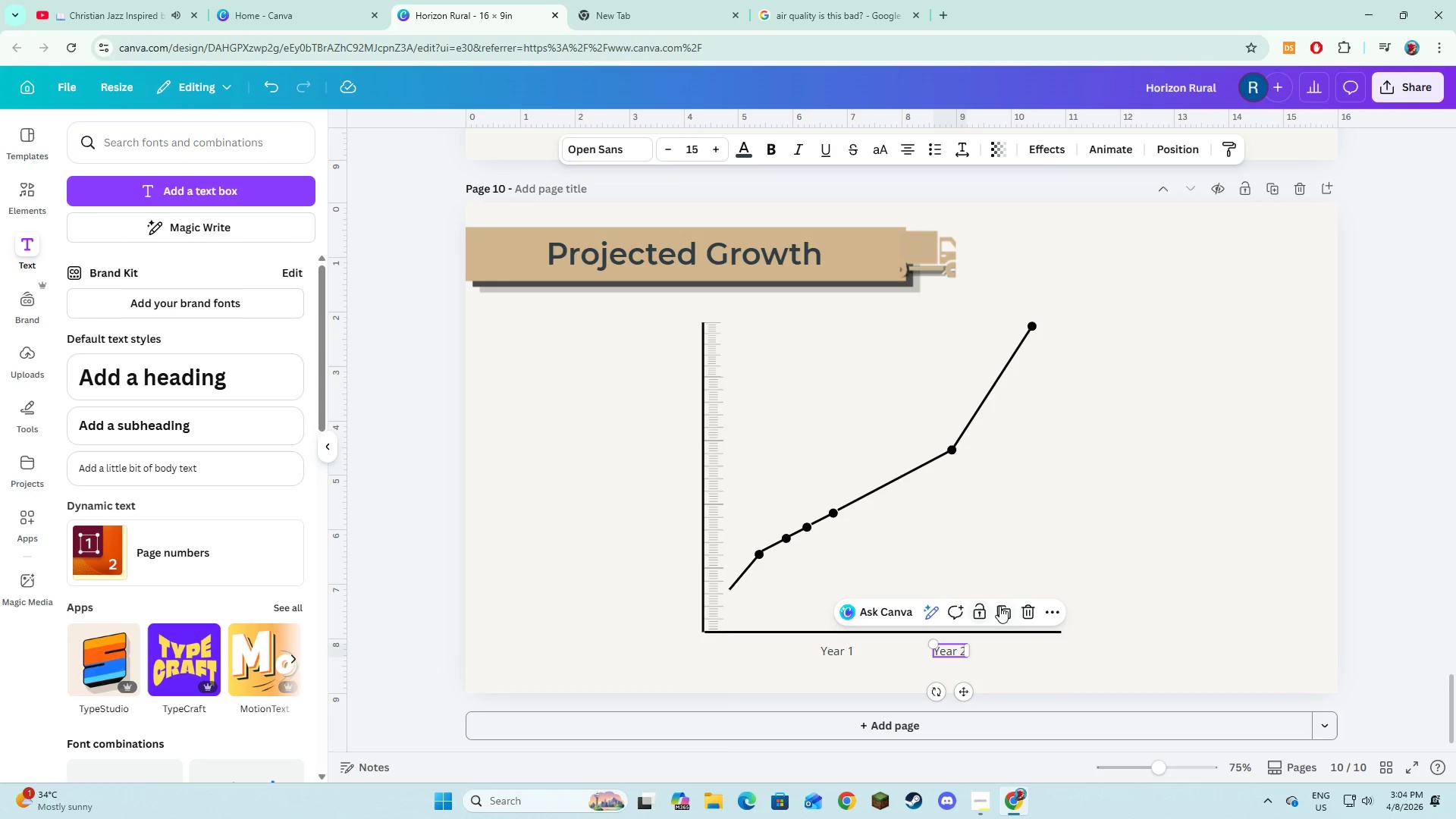 
left_click([1006, 607])
 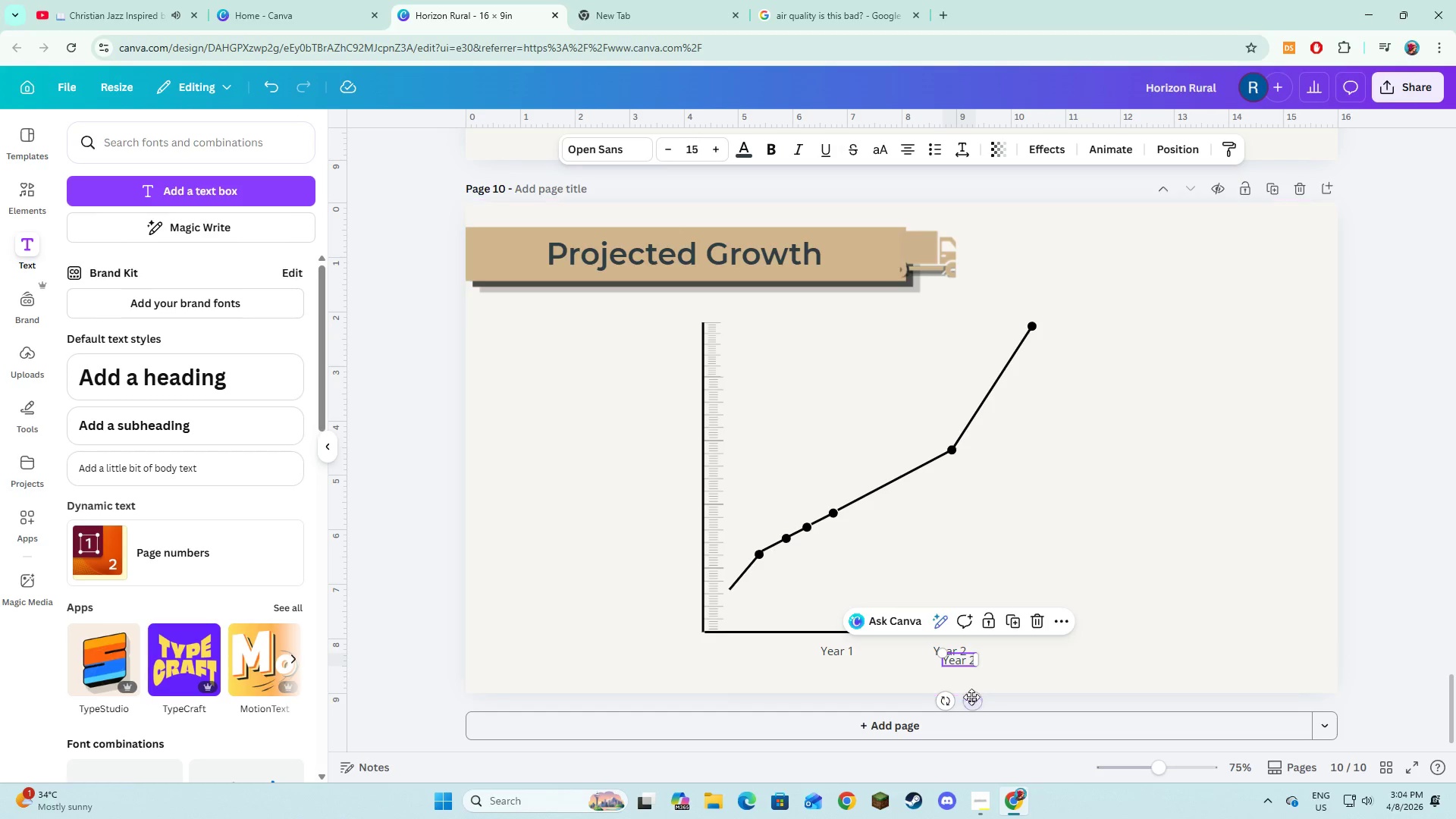 
left_click_drag(start_coordinate=[971, 698], to_coordinate=[1050, 690])
 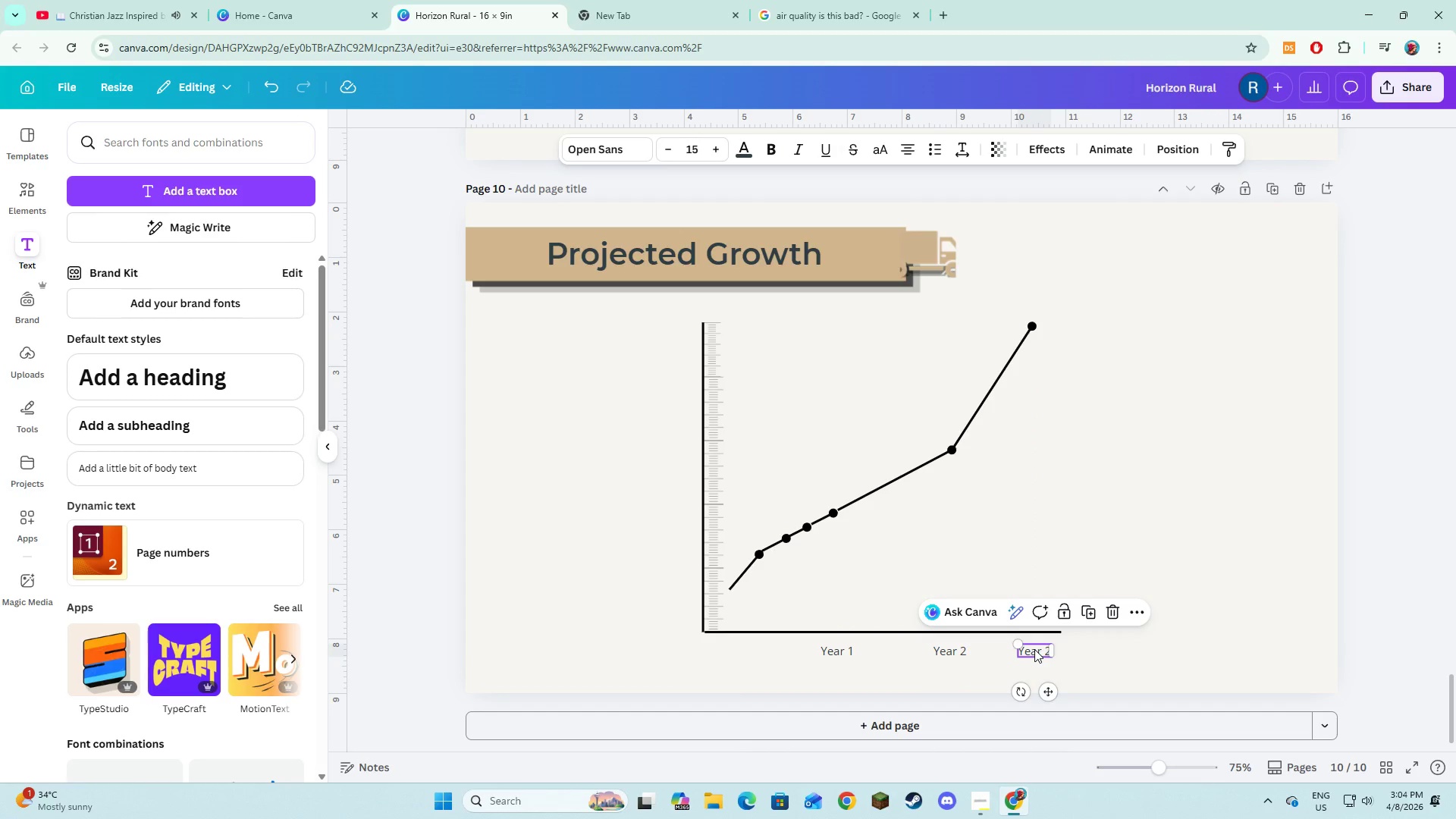 
left_click([1034, 649])
 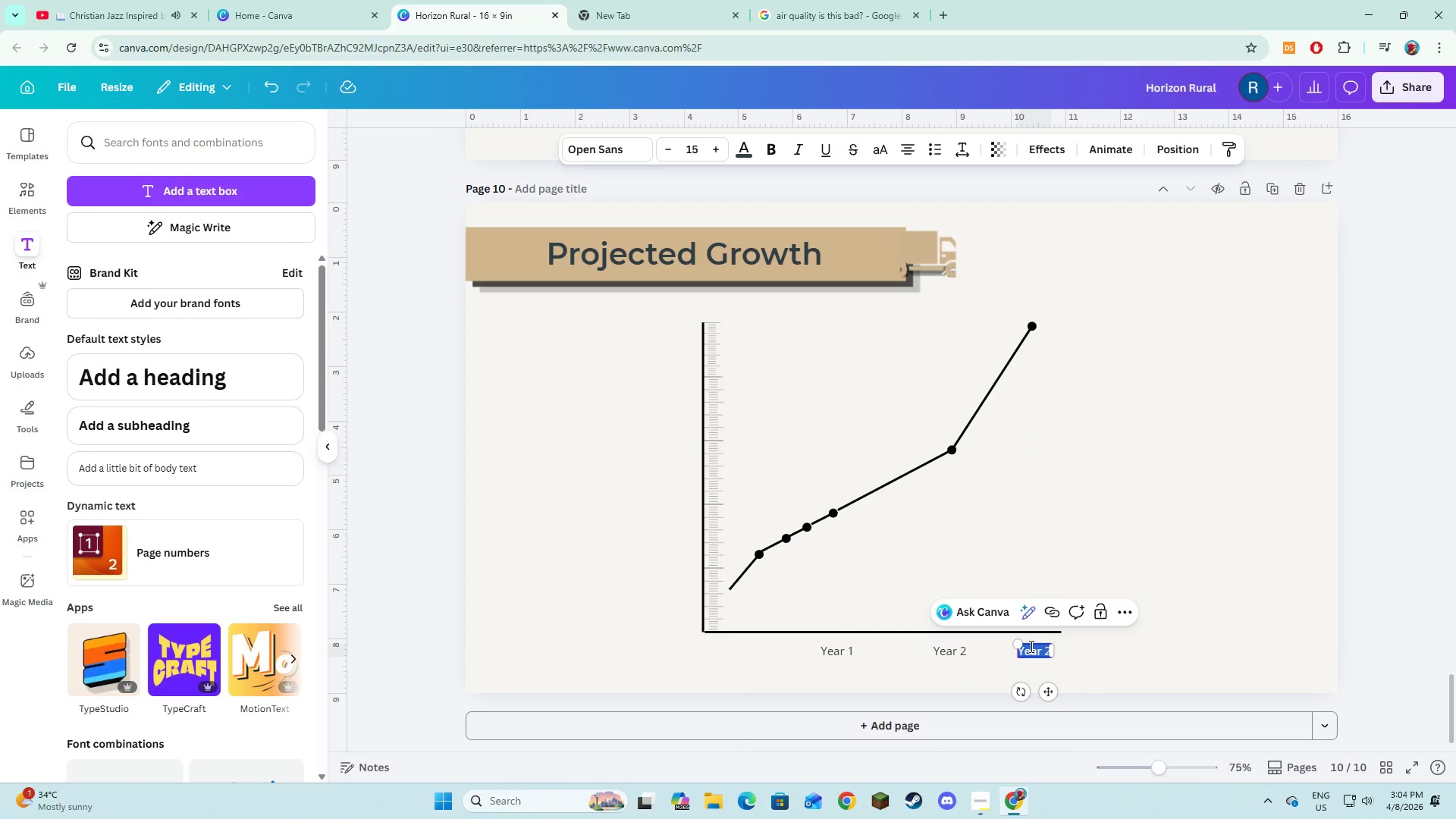 
type(Year 2)
key(Backspace)
type(3)
 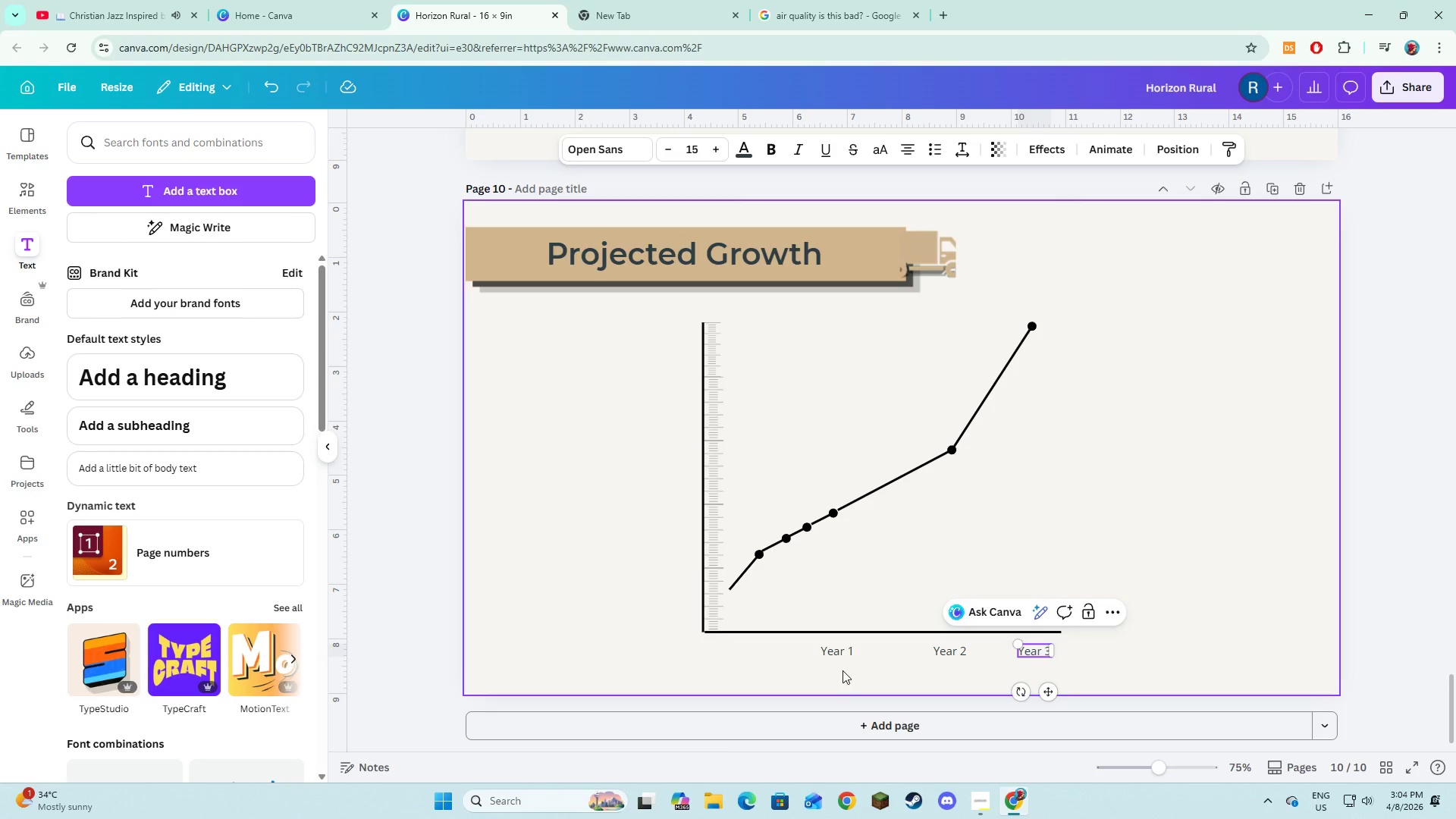 
left_click([799, 652])
 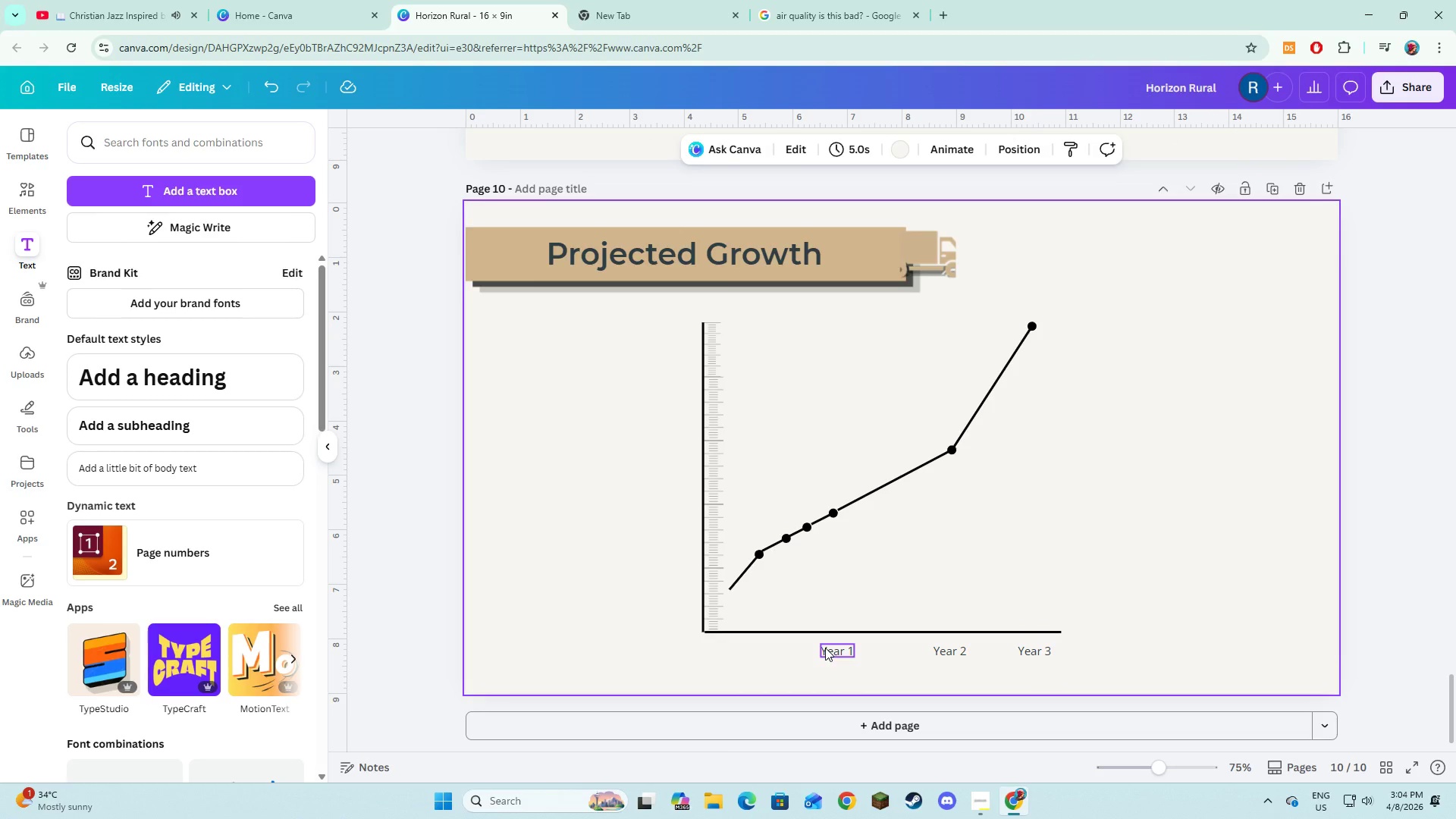 
left_click([825, 648])
 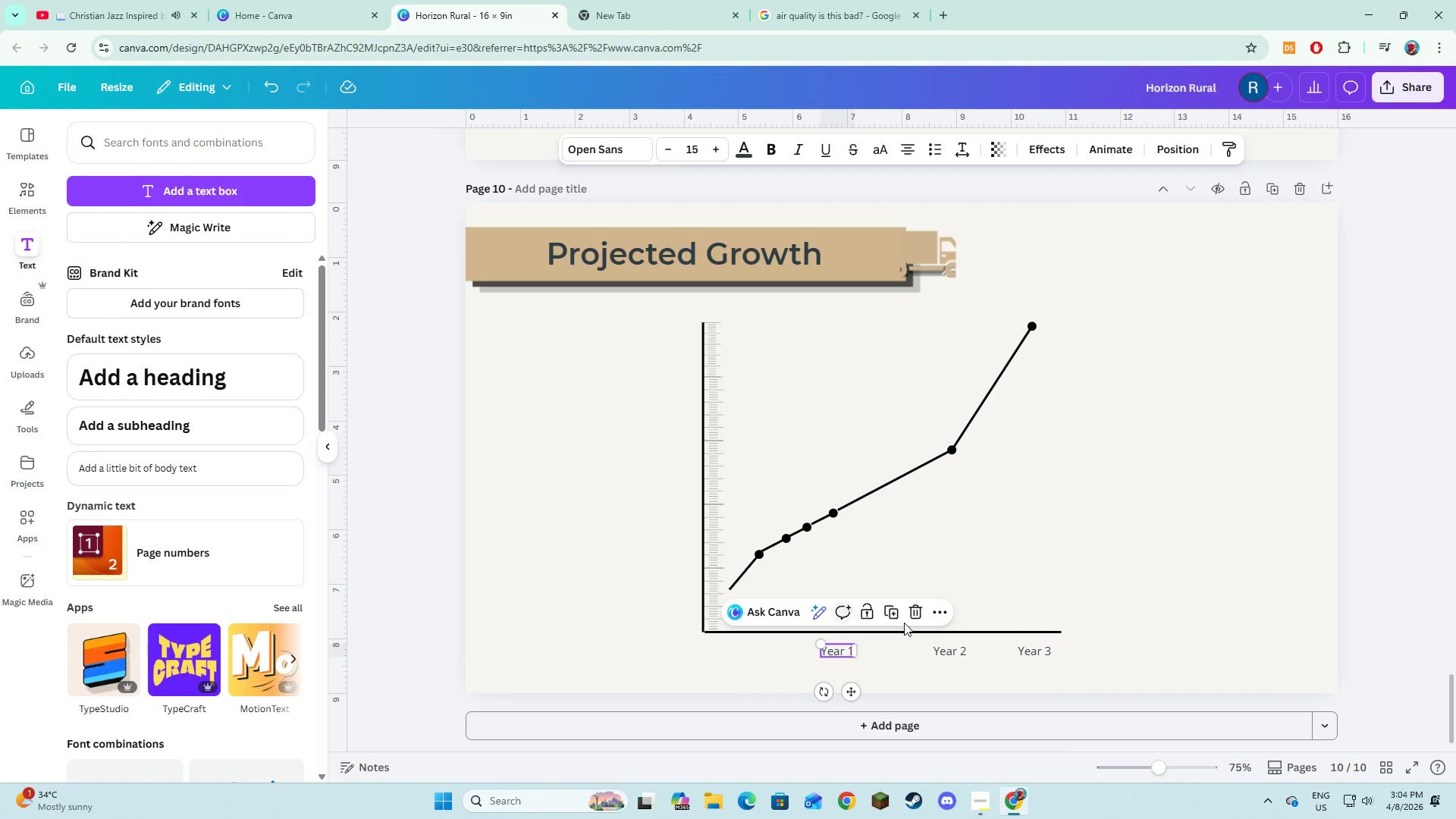 
hold_key(key=ShiftLeft, duration=1.5)
left_click([949, 648])
 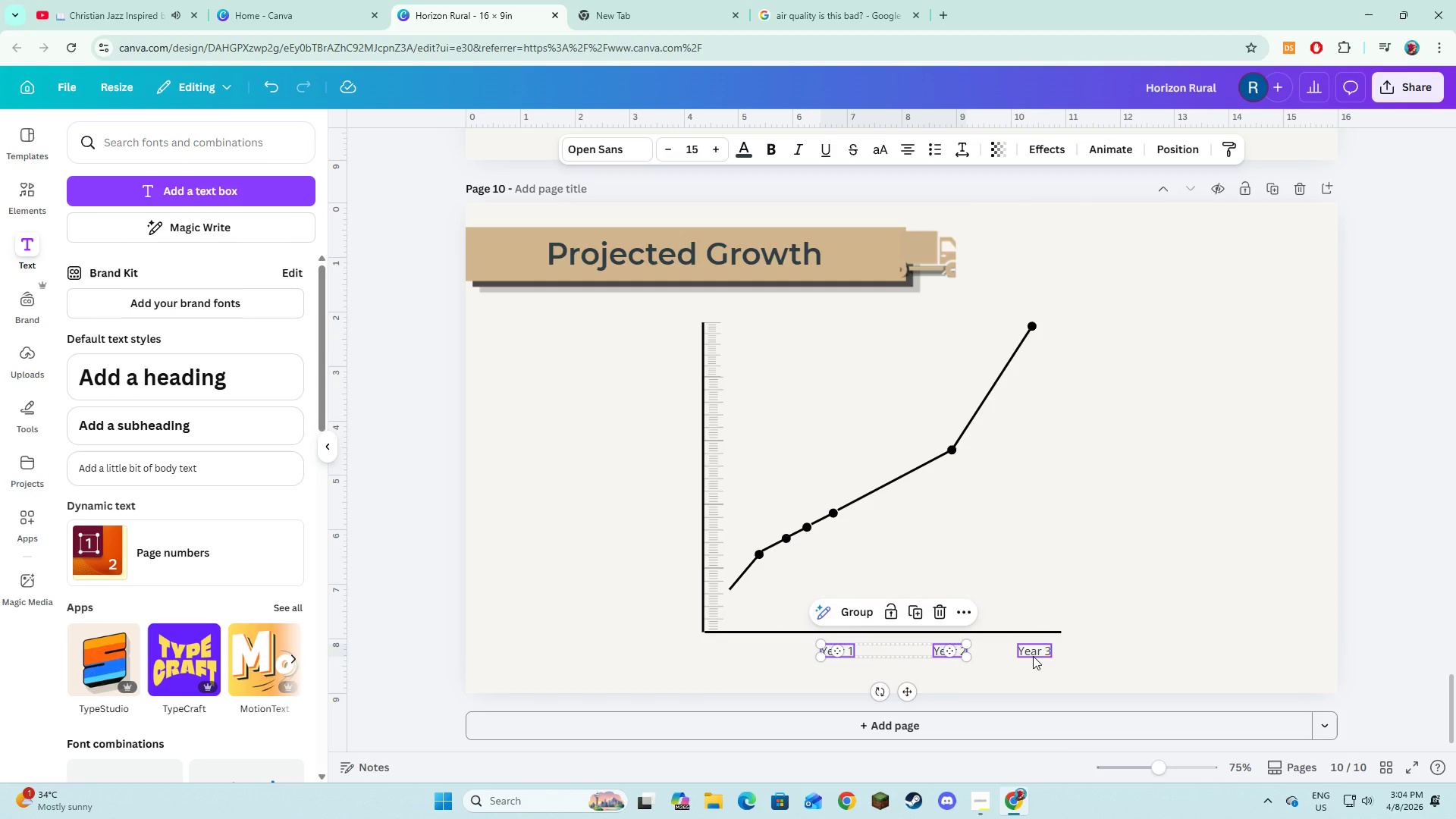 
left_click([1033, 656])
 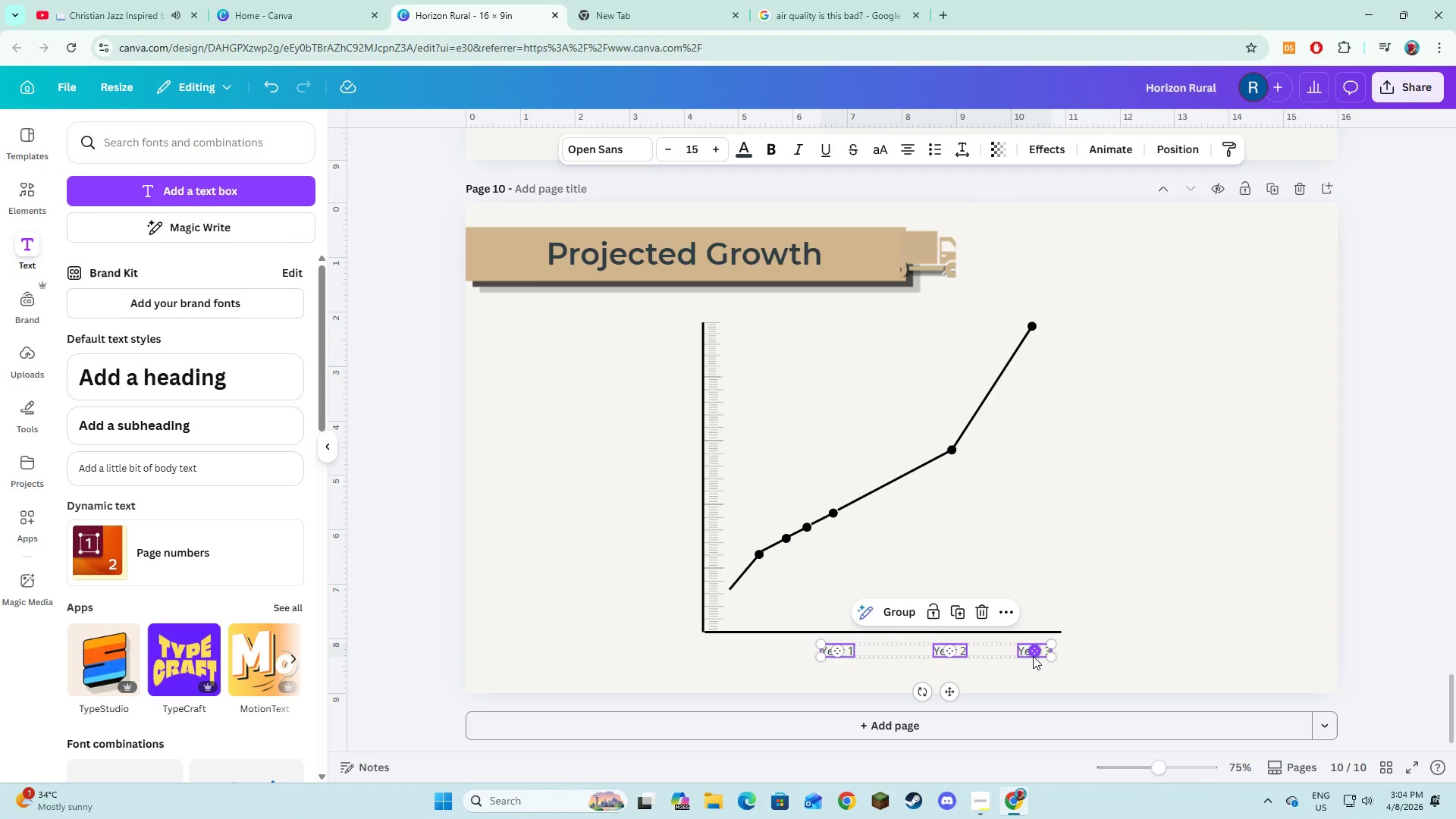 
key(Shift+ShiftLeft)
 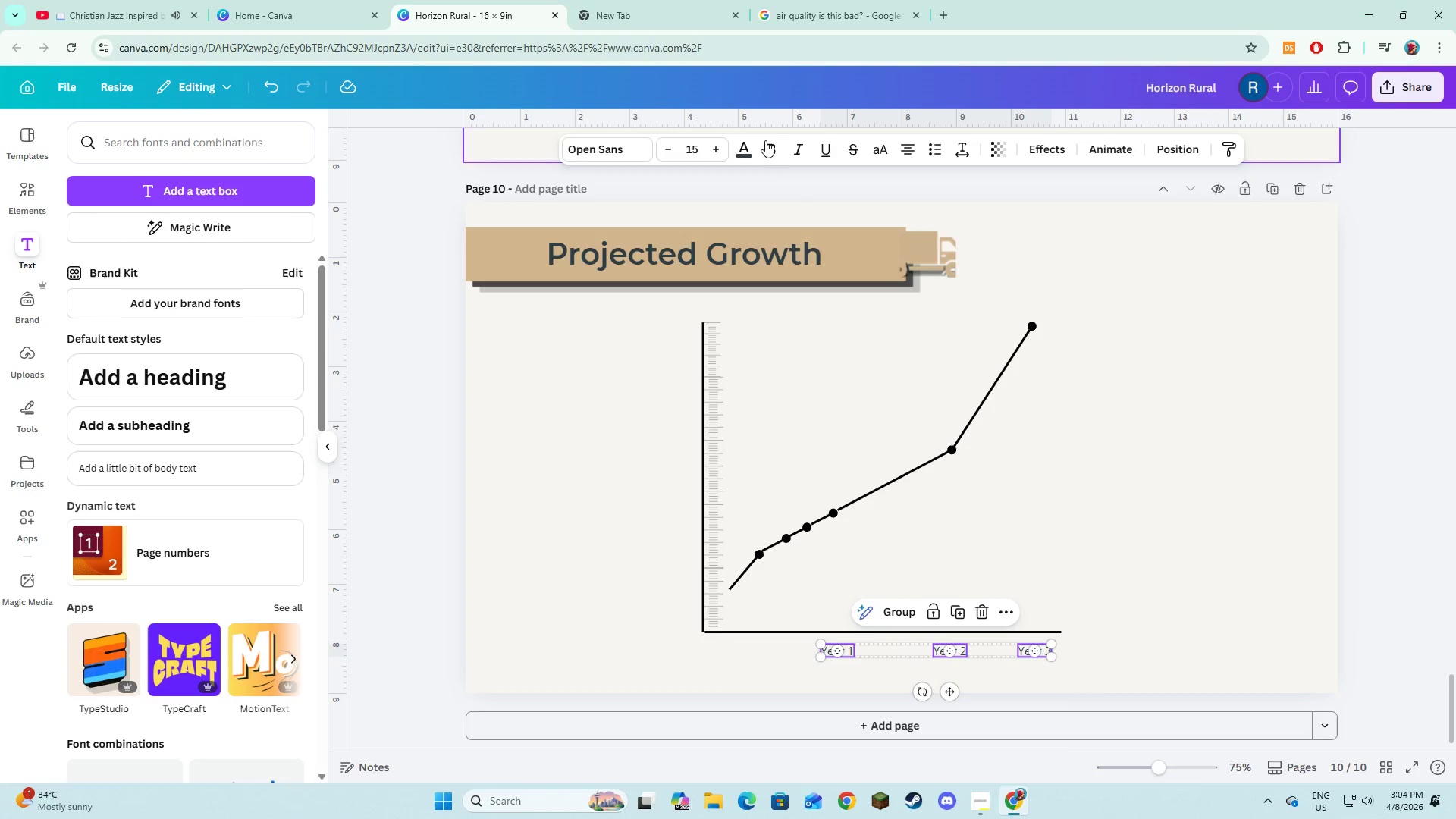 
left_click([769, 154])
 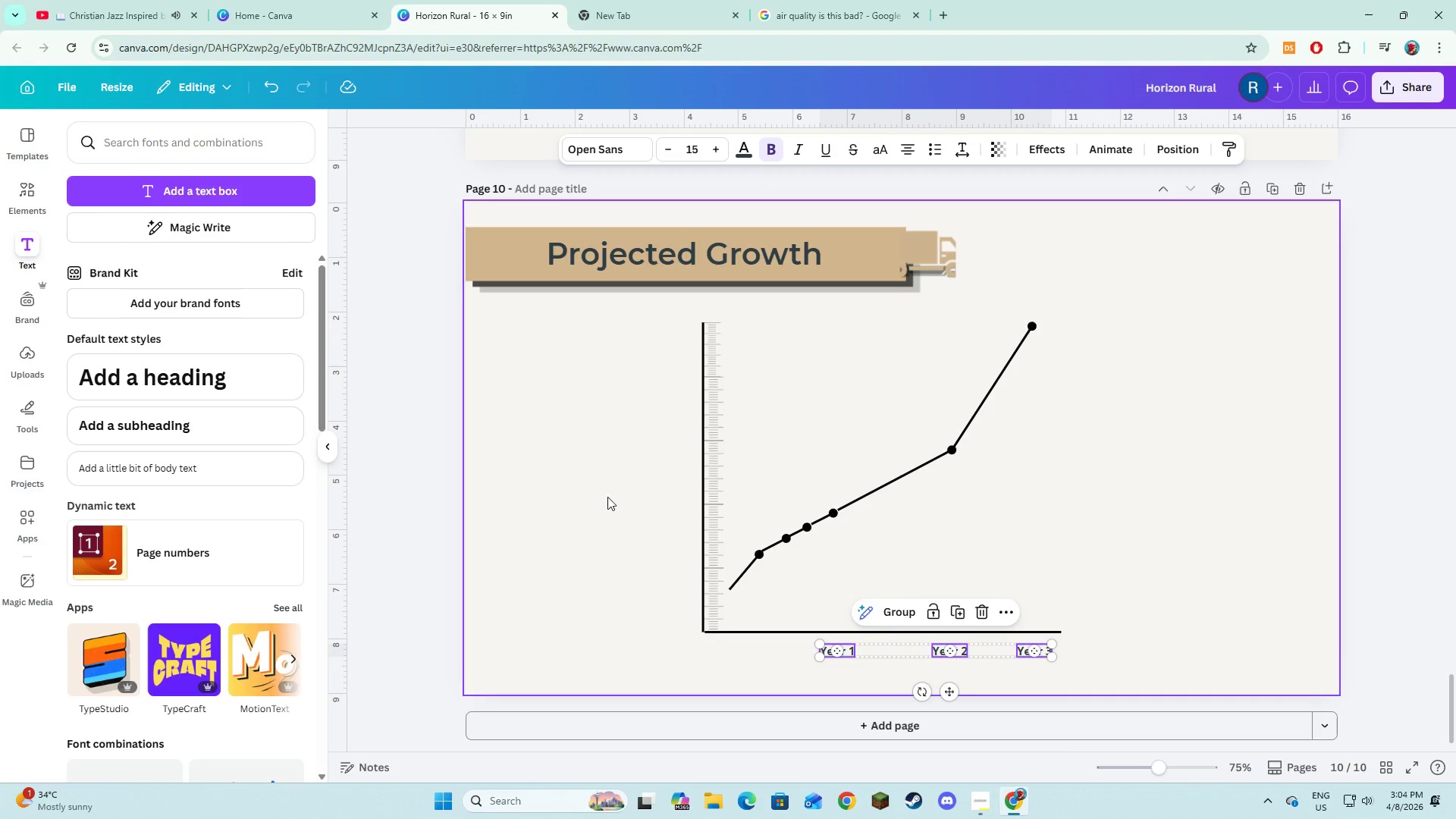 
left_click([601, 518])
 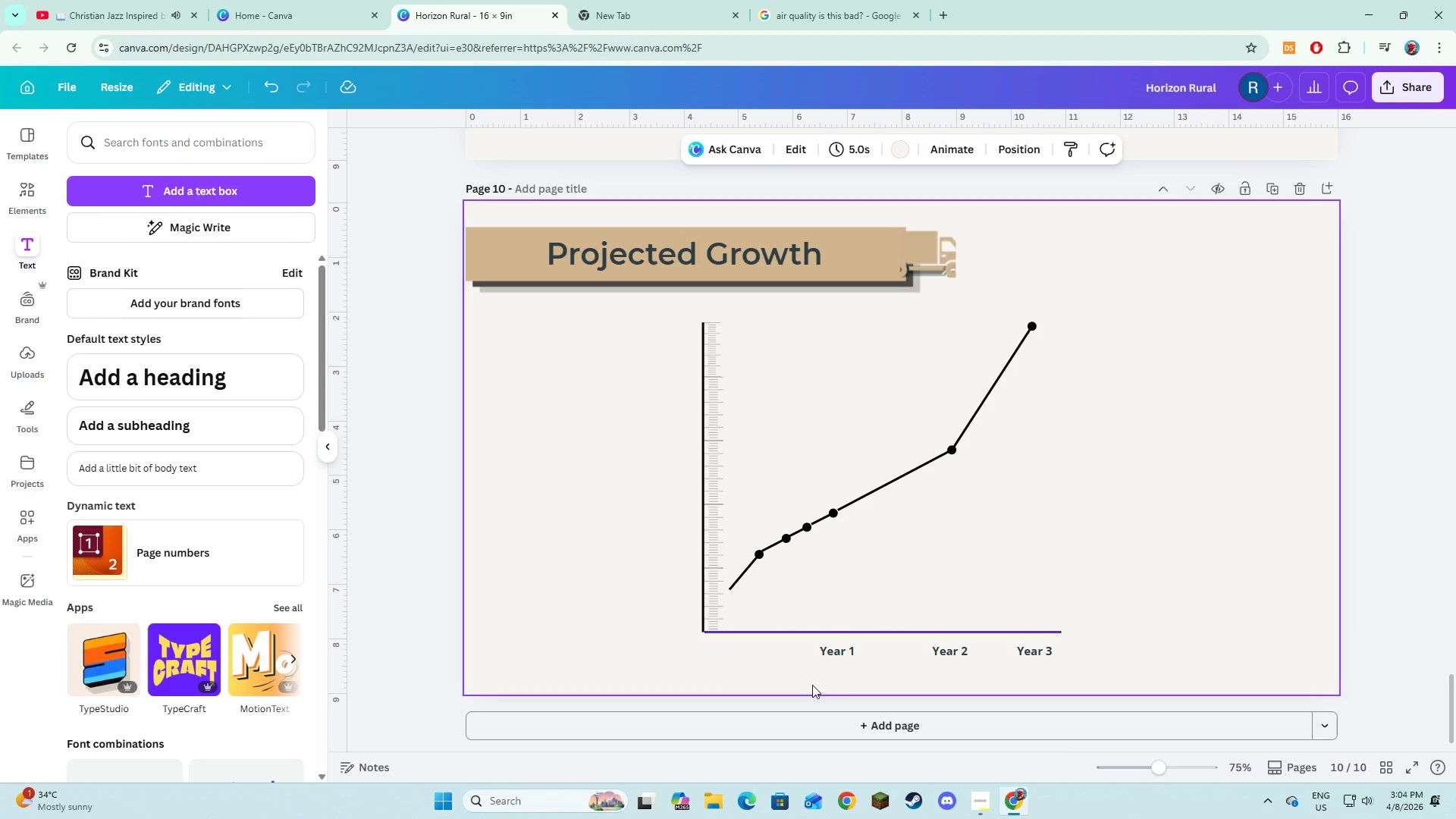 
left_click([824, 656])
 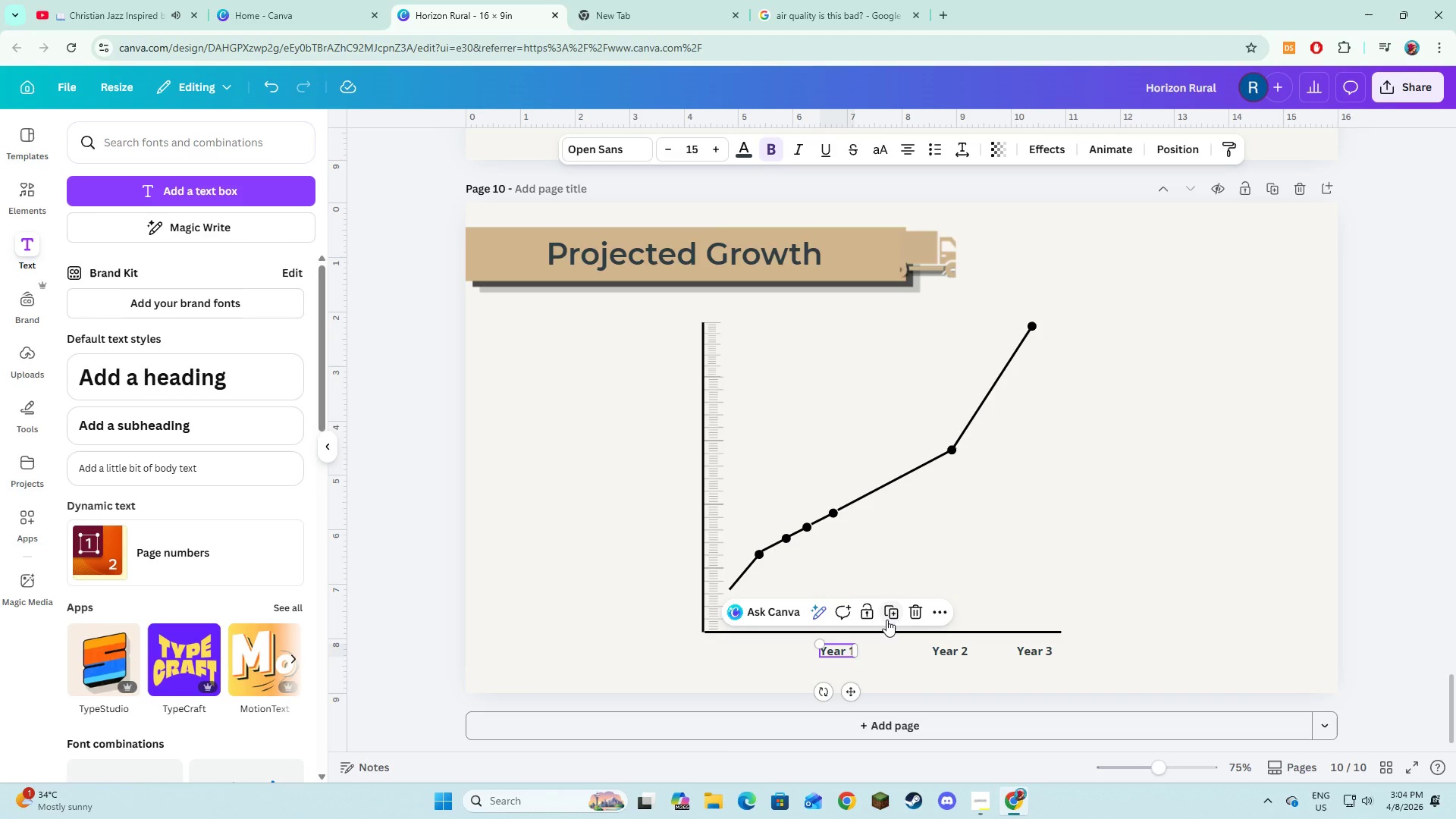 
left_click([892, 614])
 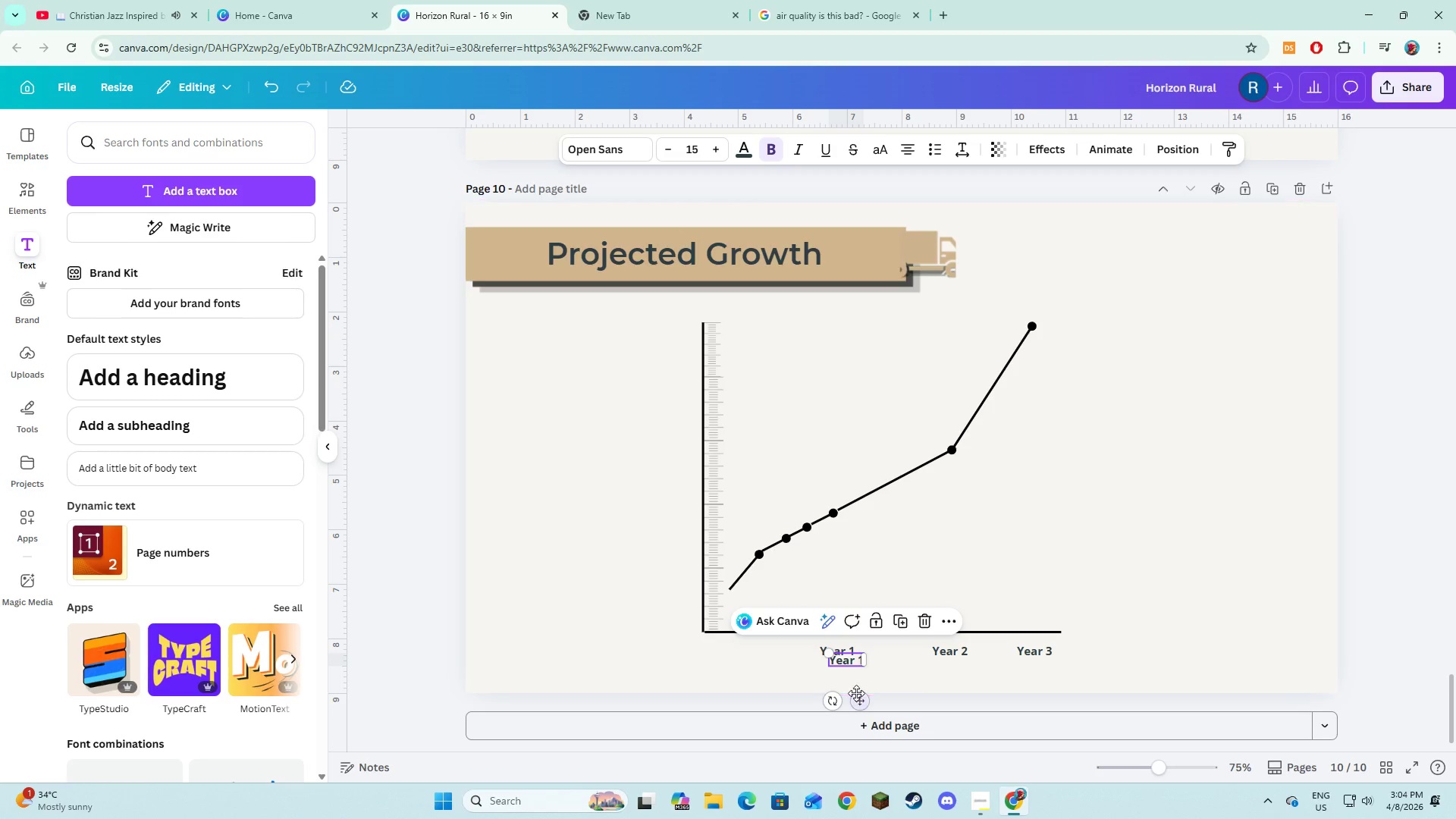 
left_click_drag(start_coordinate=[856, 695], to_coordinate=[671, 626])
 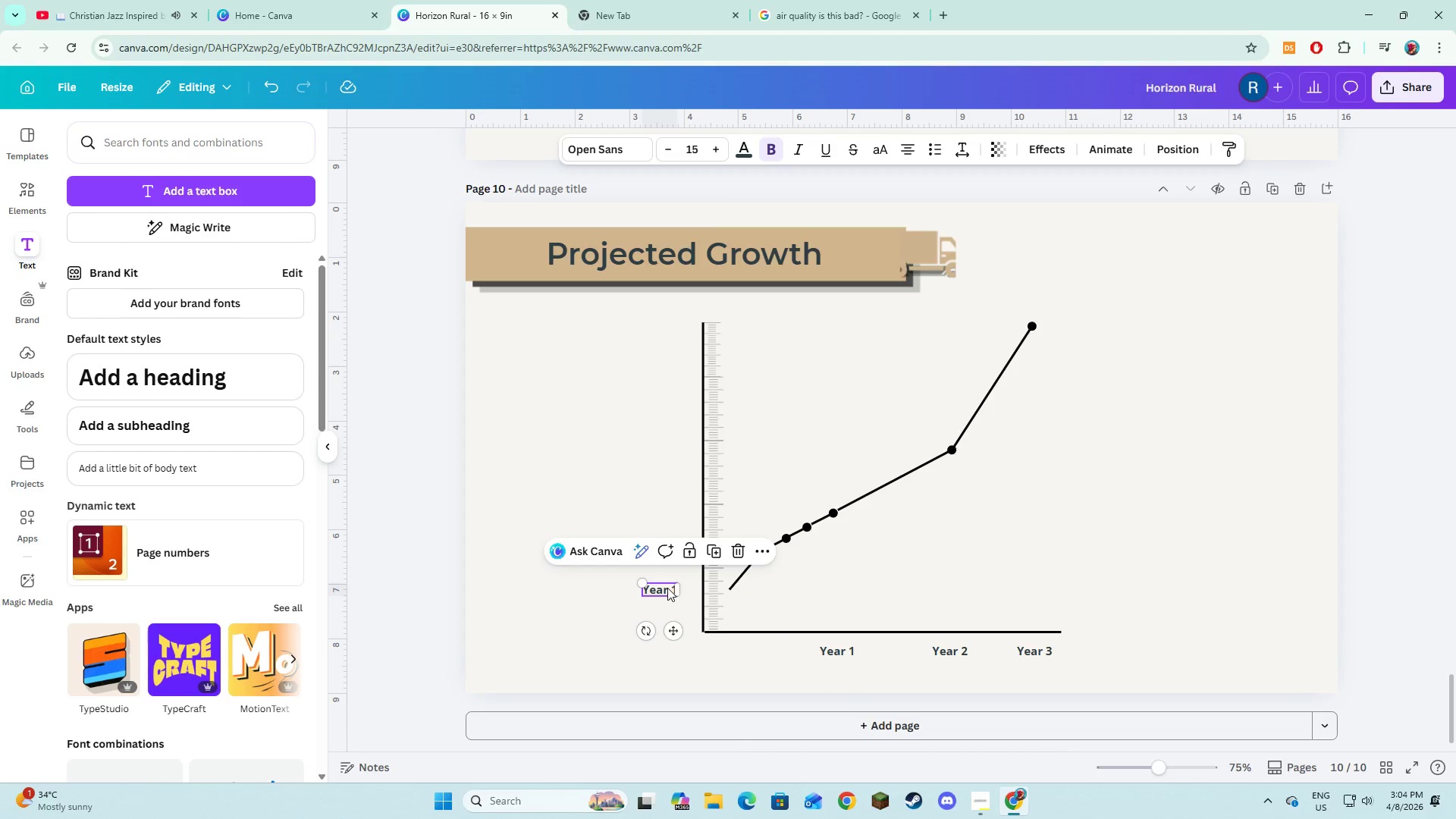 
left_click([665, 588])
 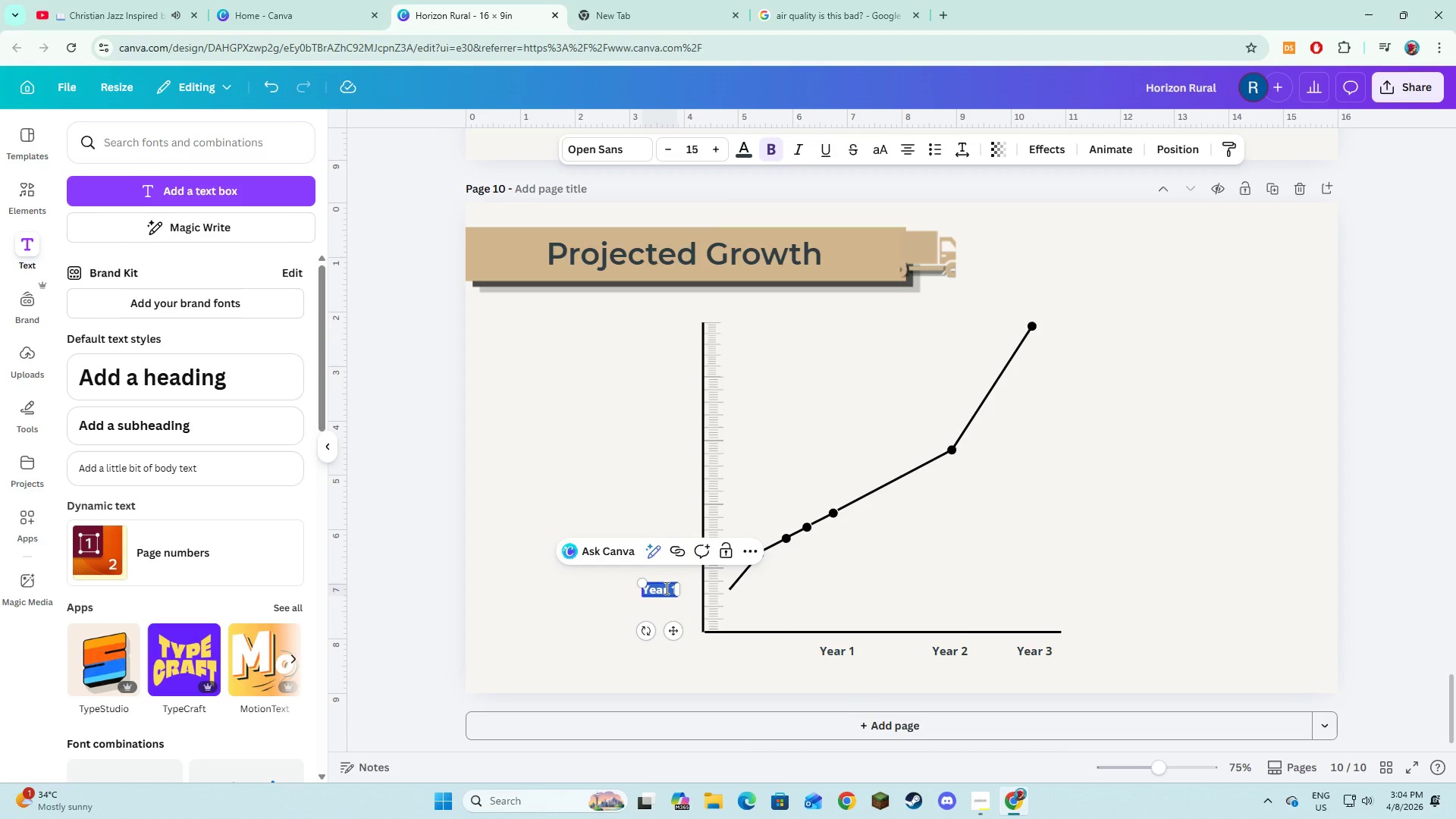 
type($1000)
 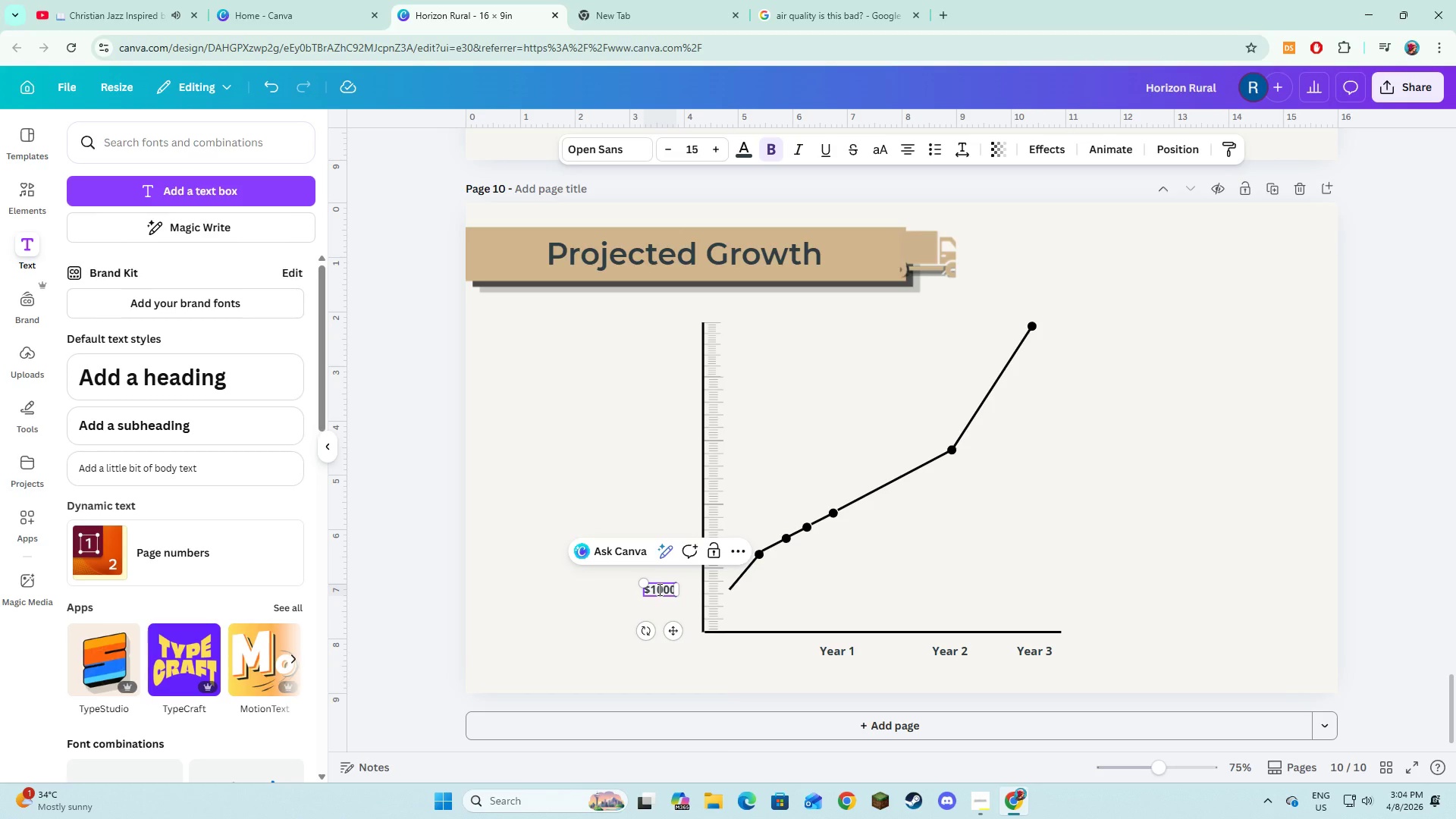 
wait(6.03)
 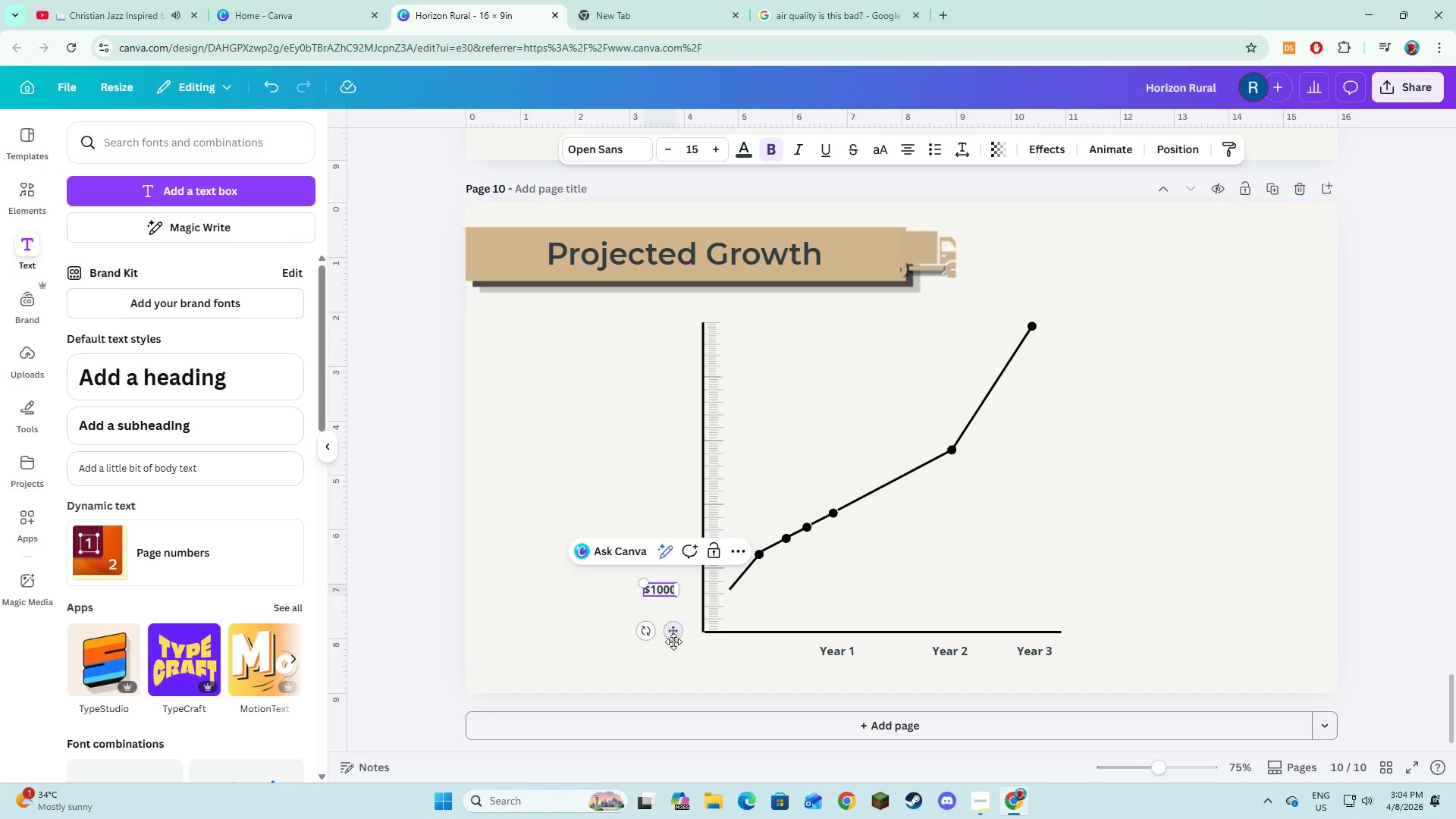 
left_click([658, 589])
 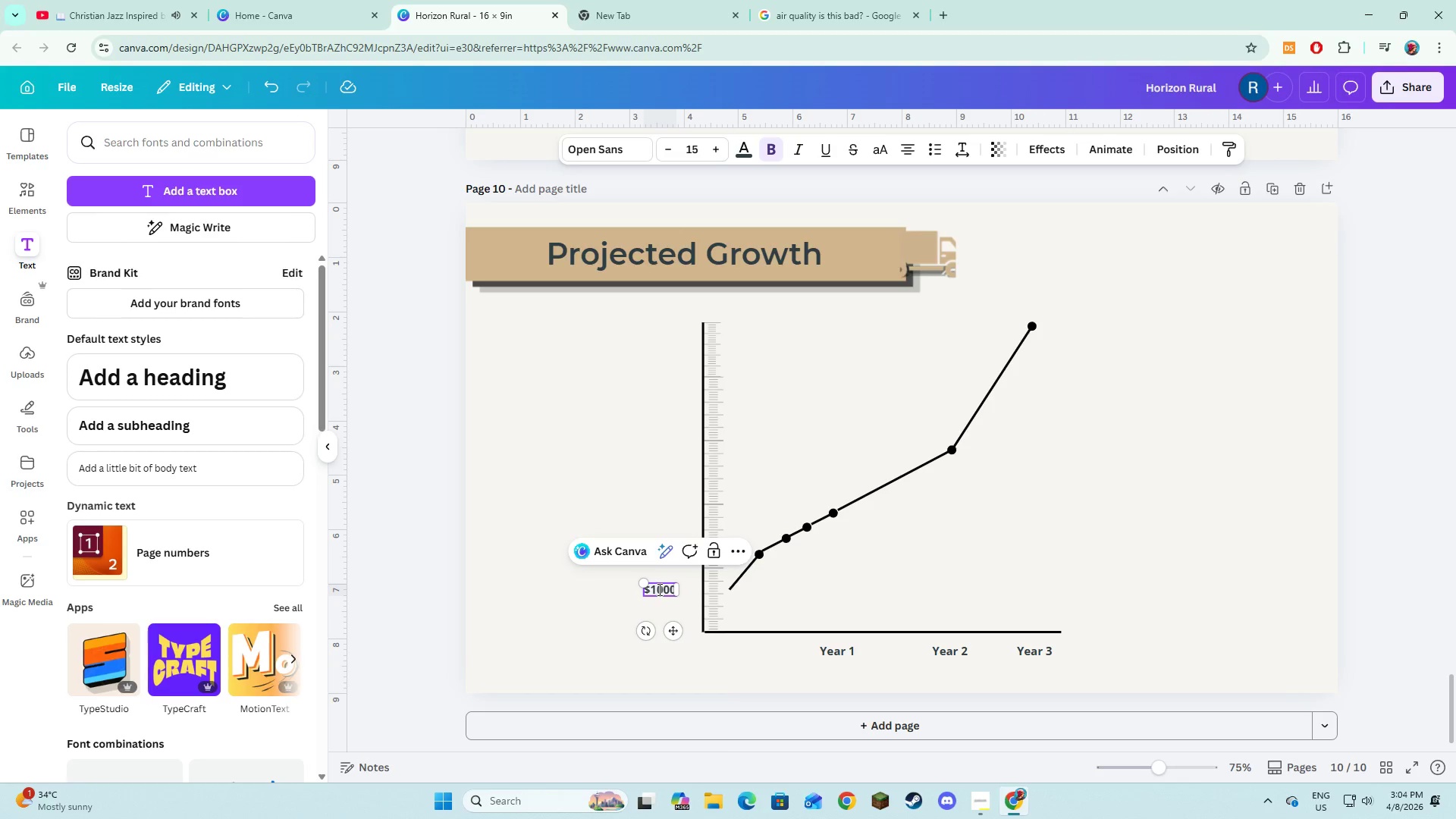 
key(Numpad0)
 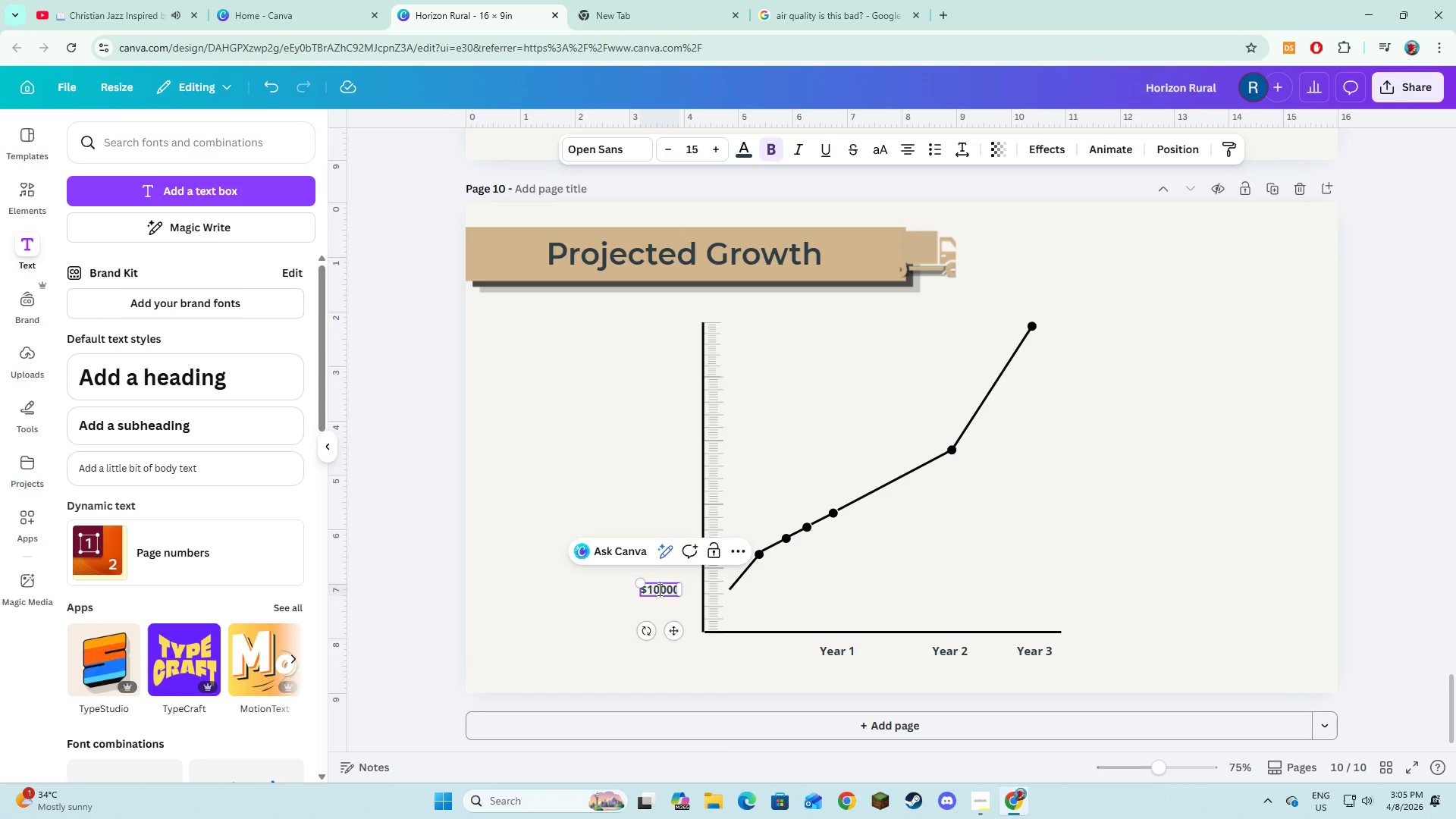 
key(Numpad0)
 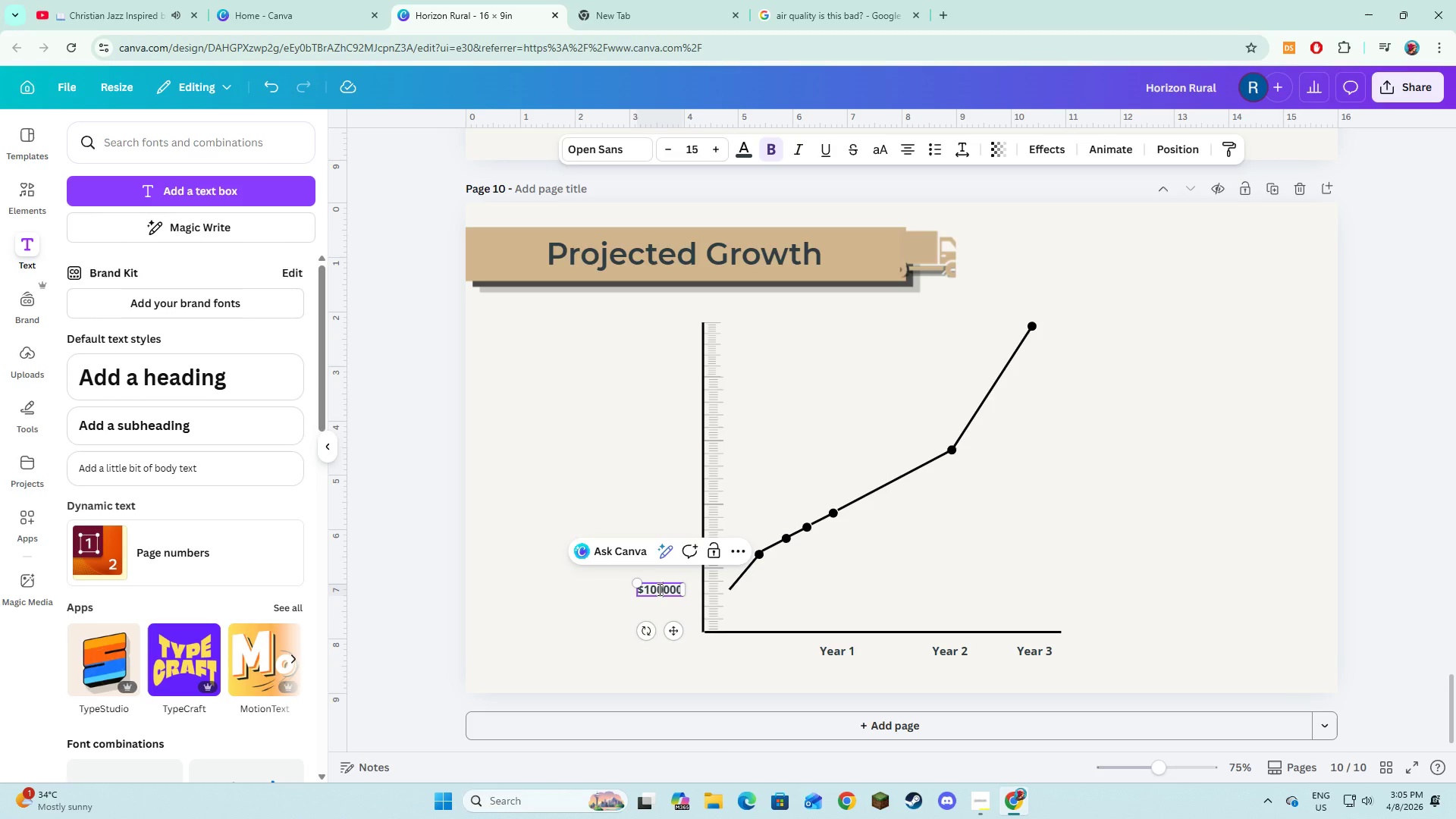 
key(Comma)
 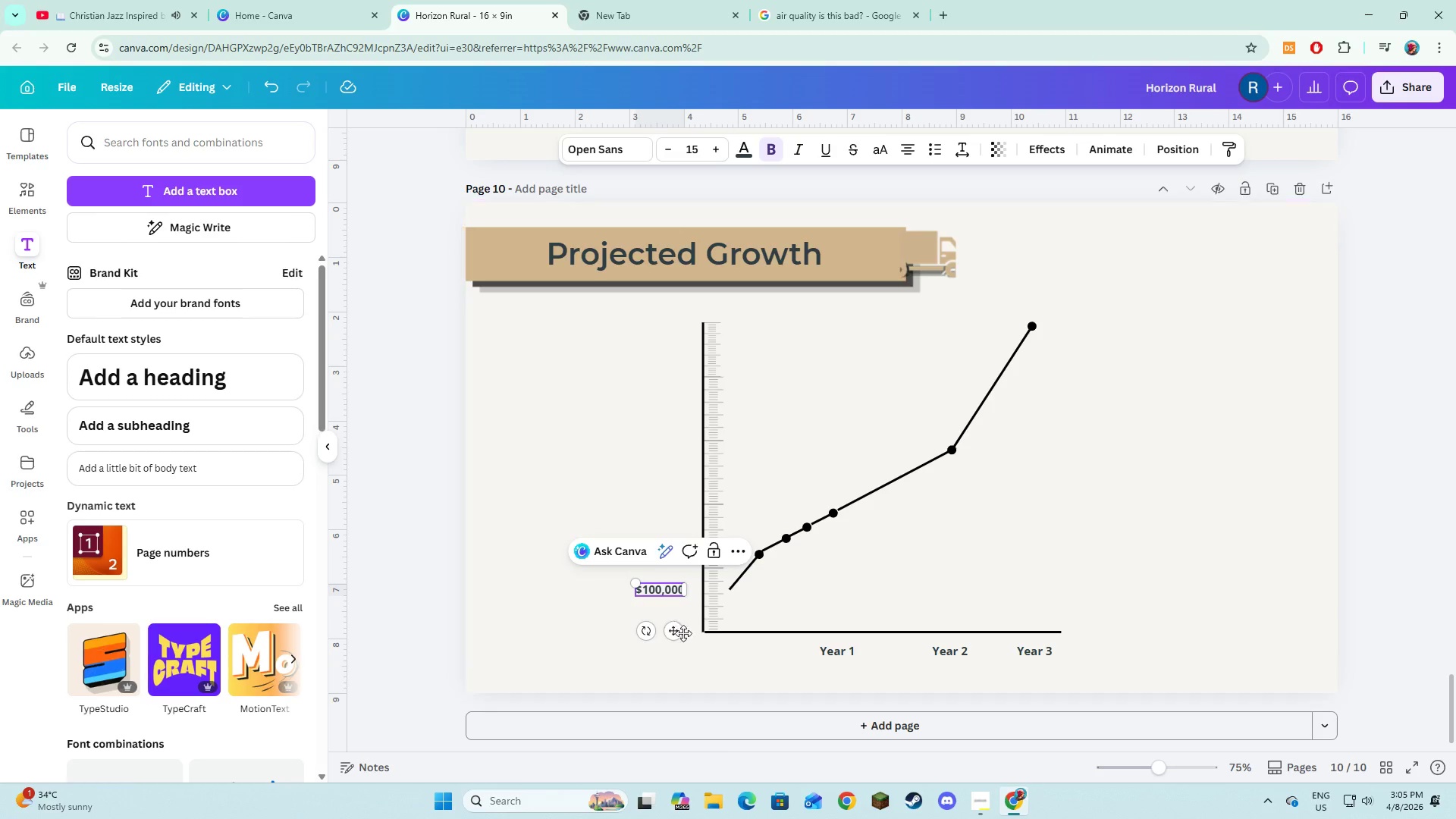 
left_click([689, 652])
 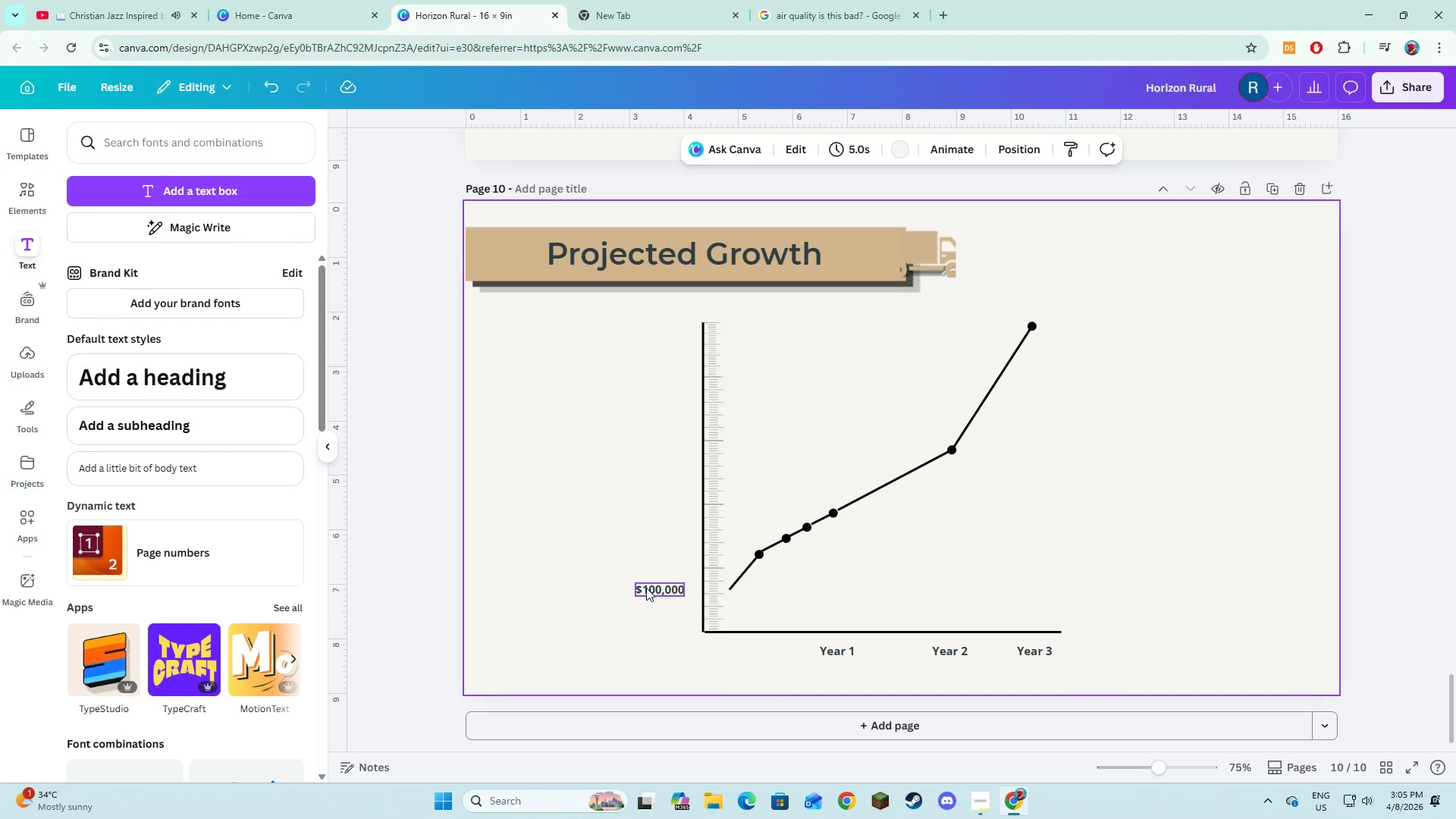 
left_click([646, 588])
 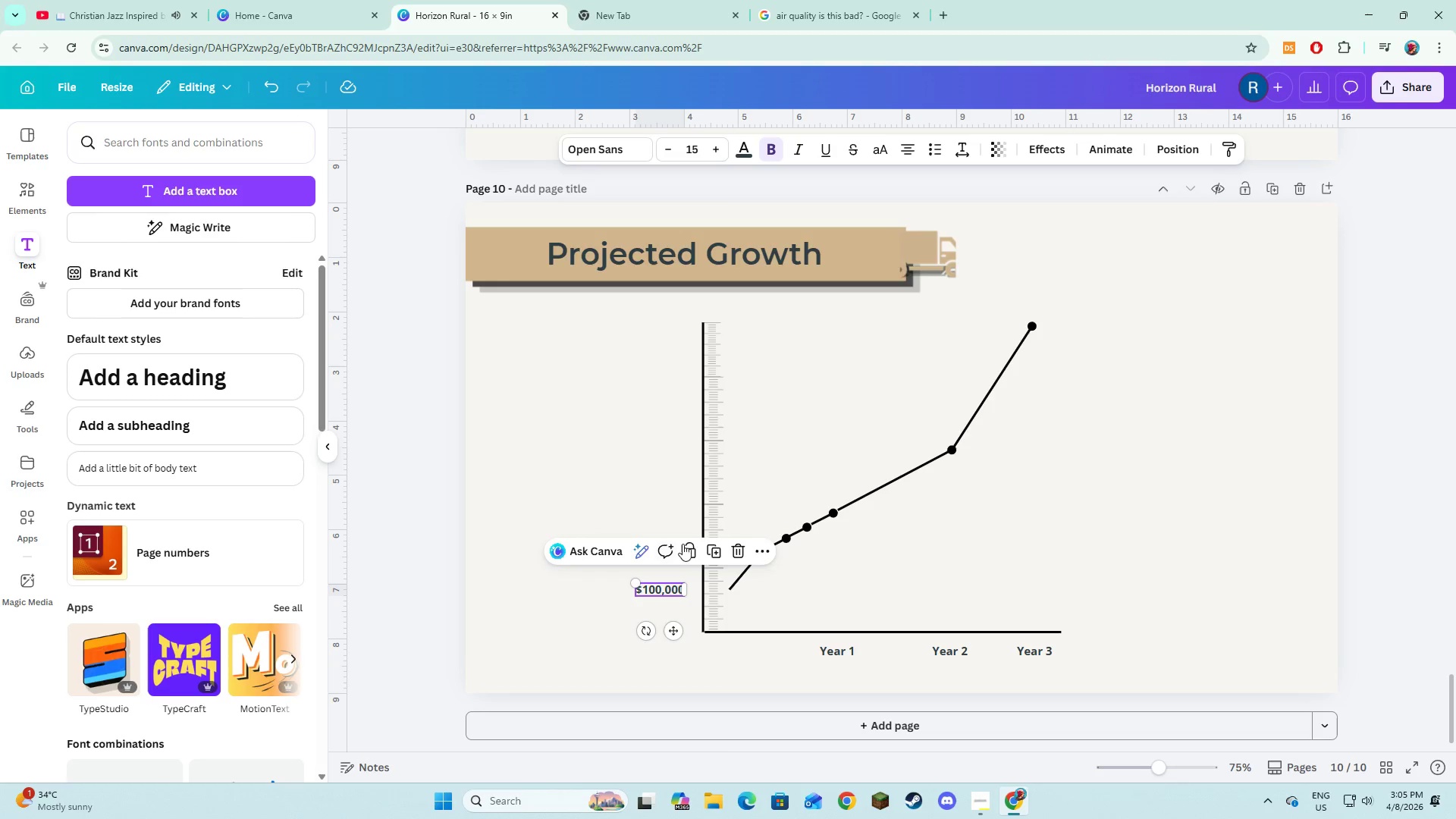 
left_click([713, 548])
 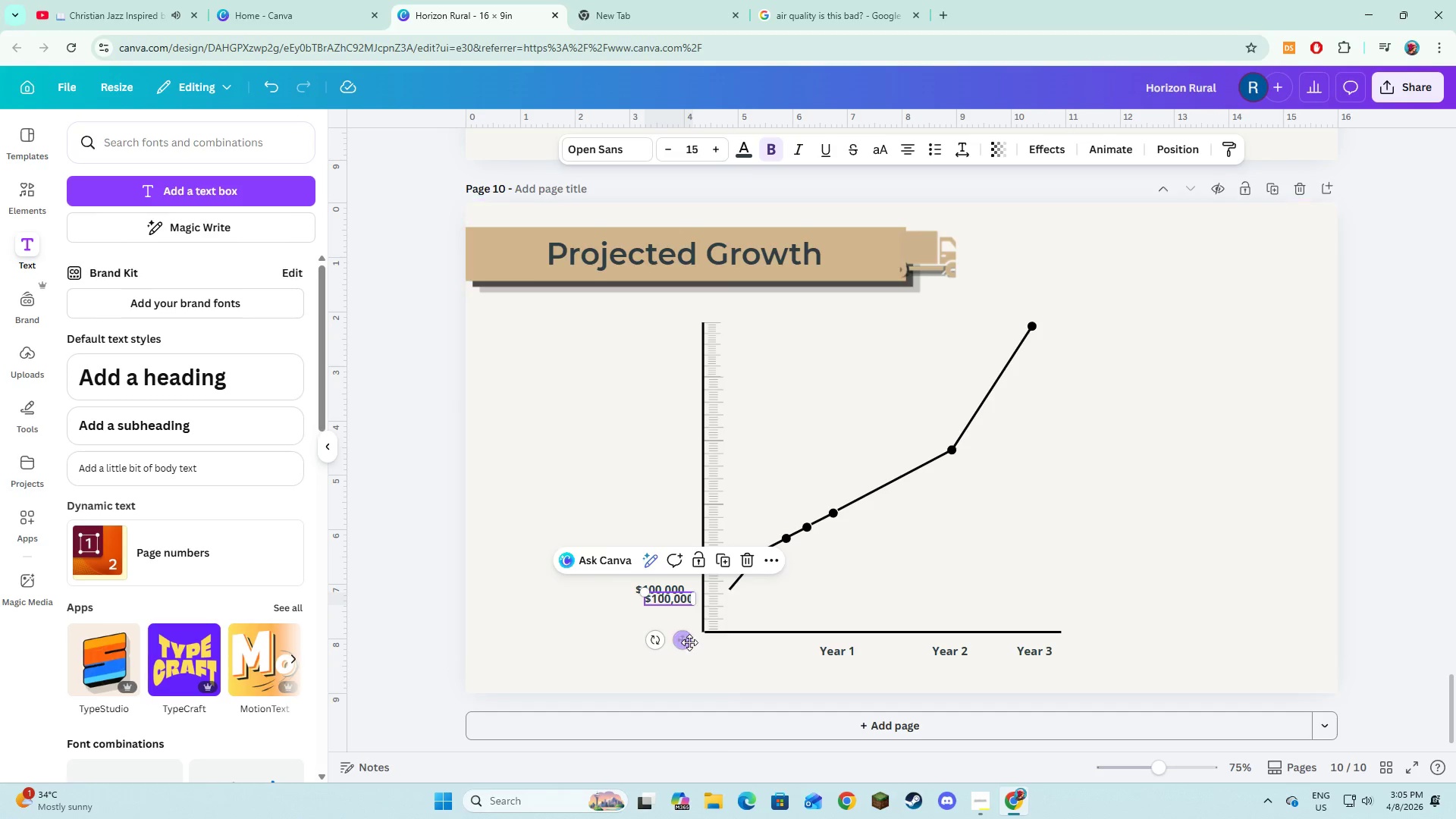 
left_click_drag(start_coordinate=[687, 642], to_coordinate=[682, 597])
 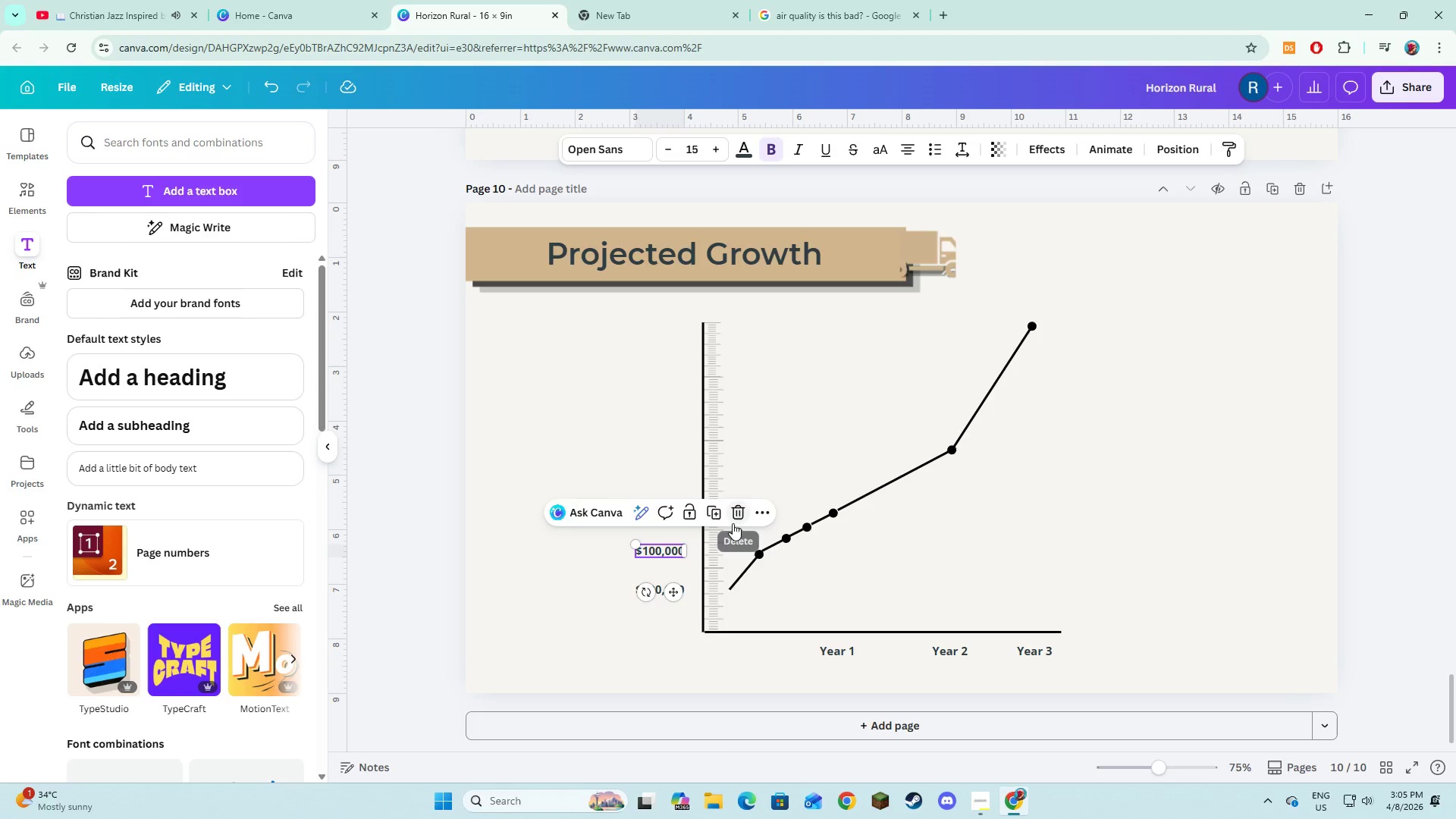 
left_click([720, 516])
 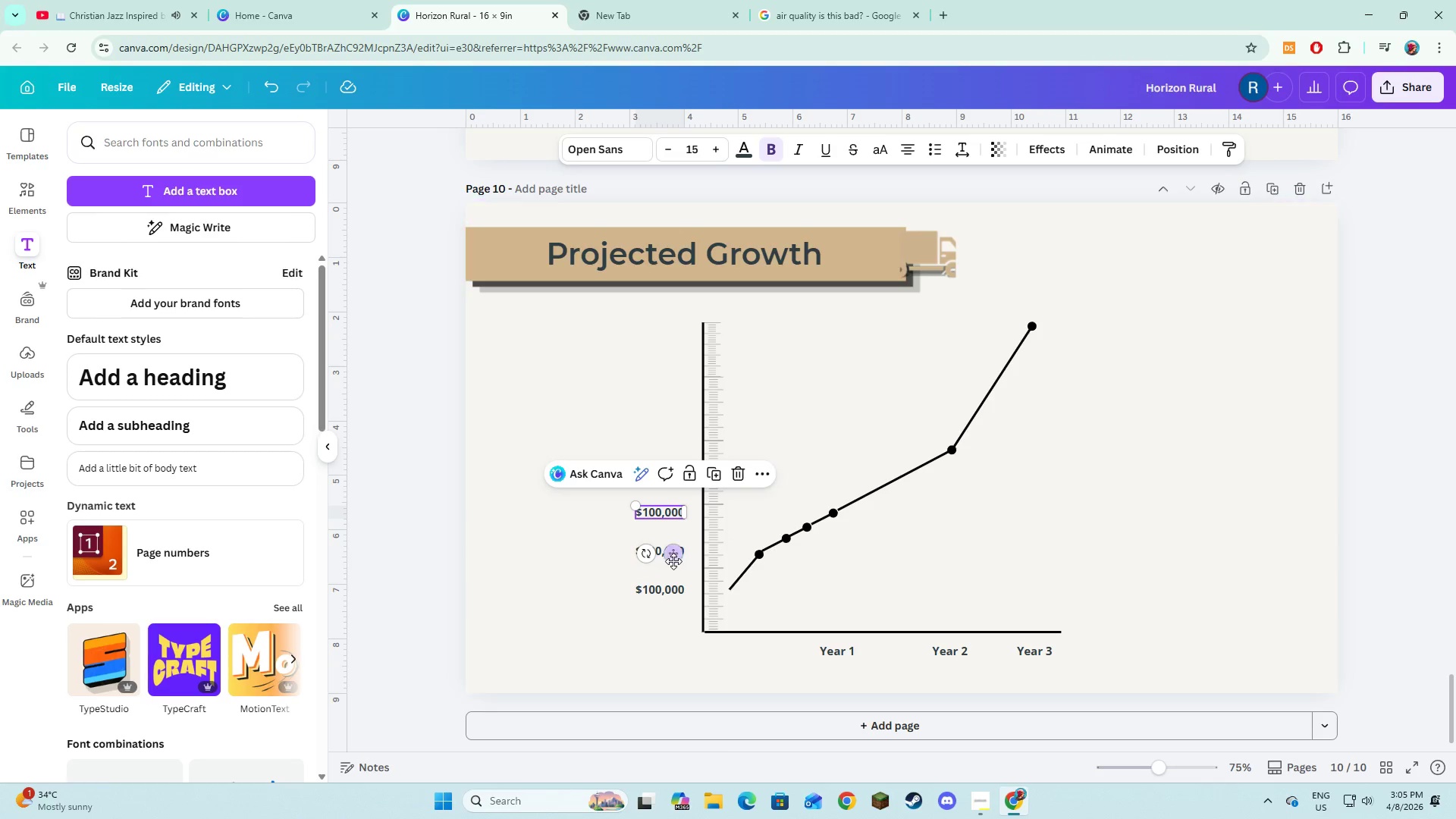 
left_click_drag(start_coordinate=[673, 555], to_coordinate=[675, 576])
 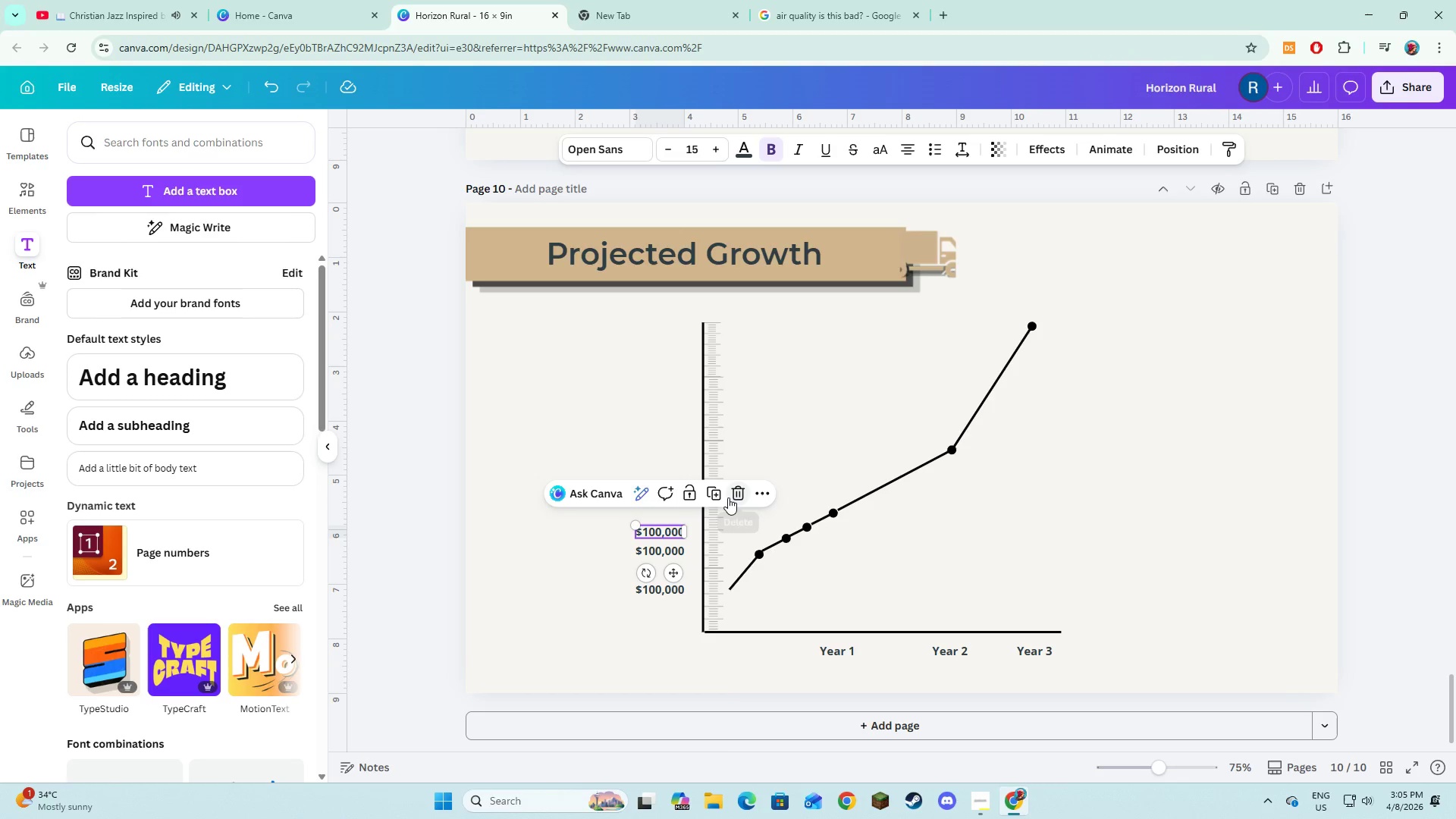 
left_click([717, 497])
 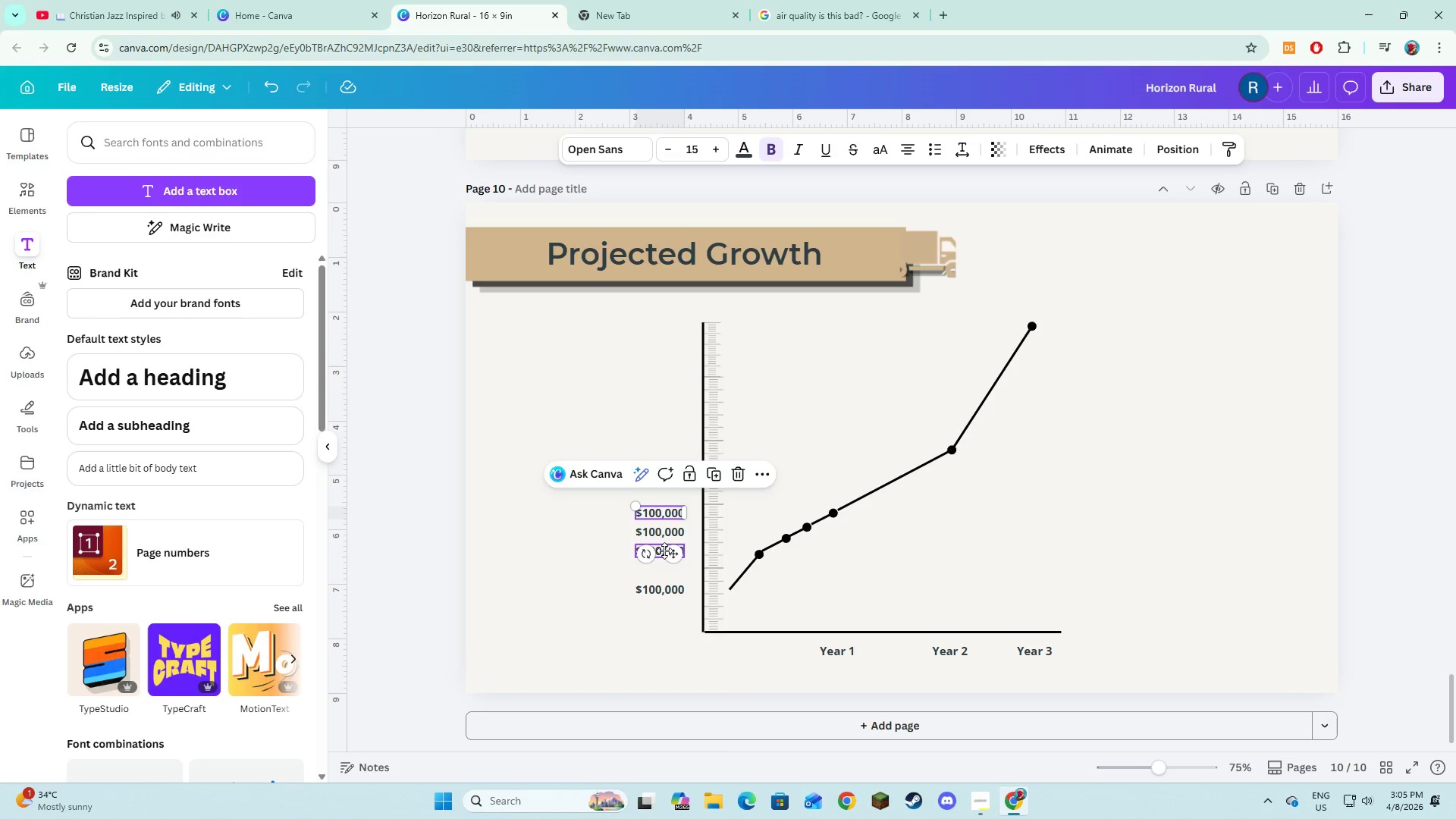 
left_click_drag(start_coordinate=[665, 551], to_coordinate=[669, 554])
 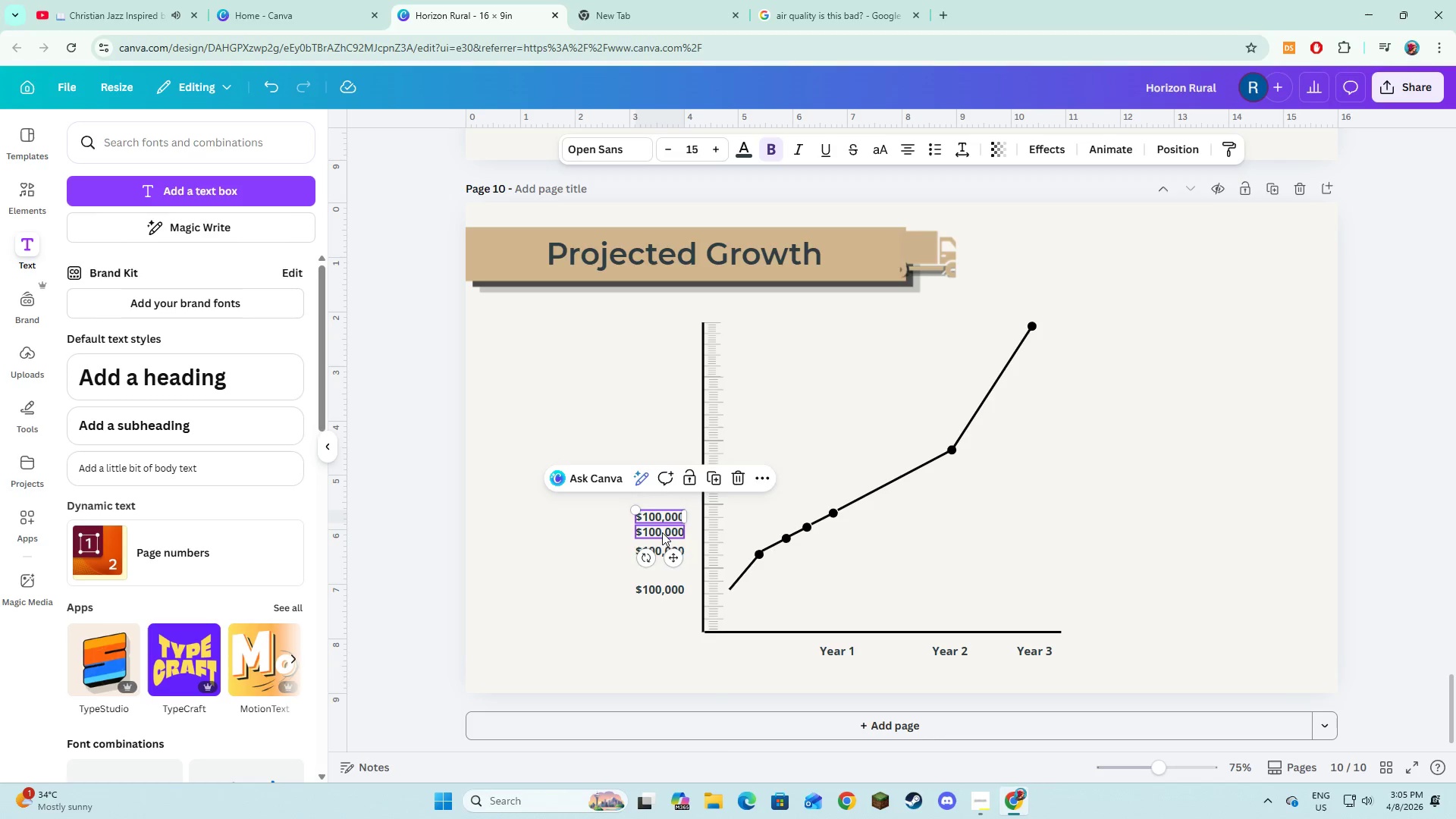 
left_click([662, 532])
 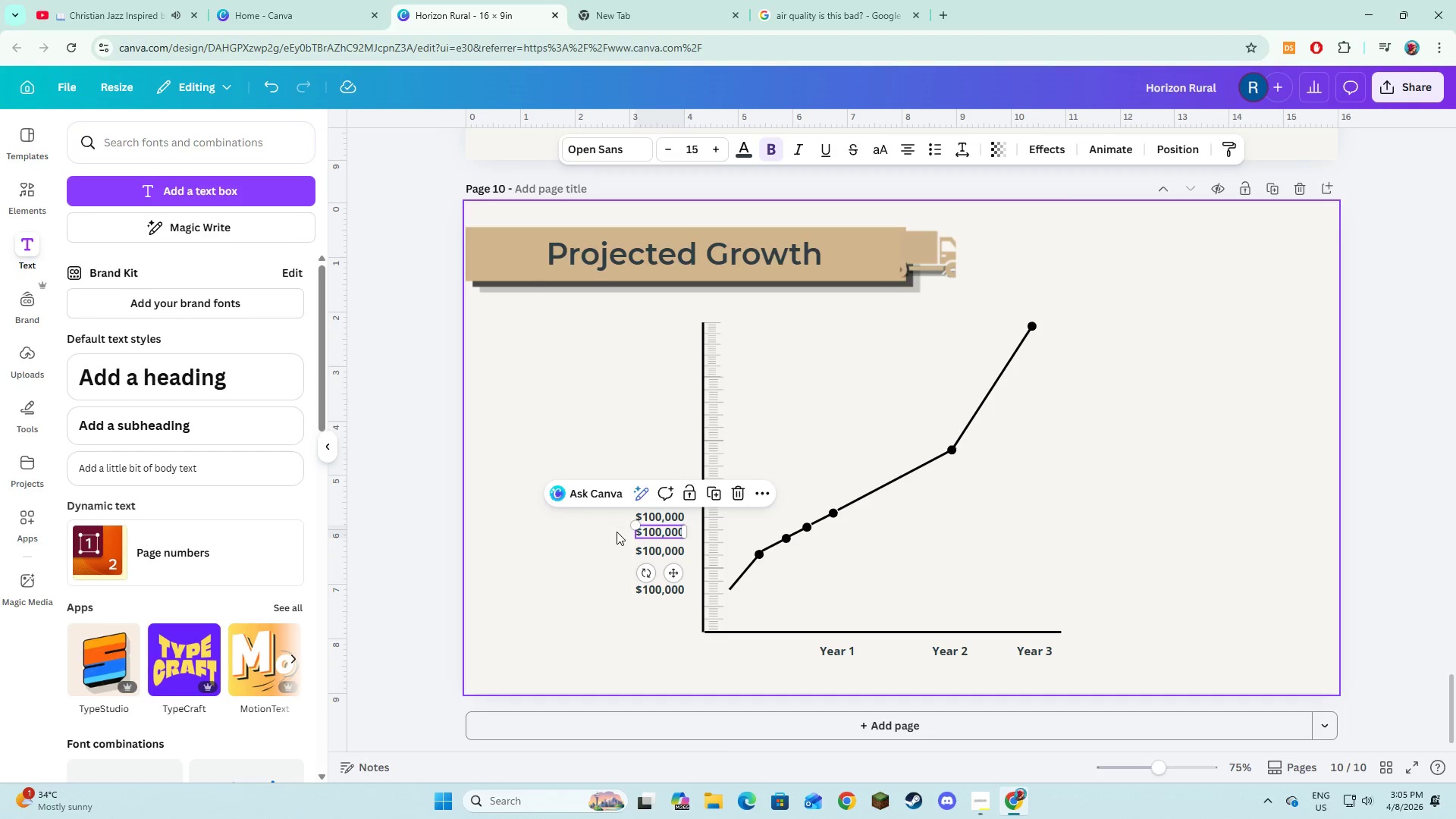 
left_click([654, 551])
 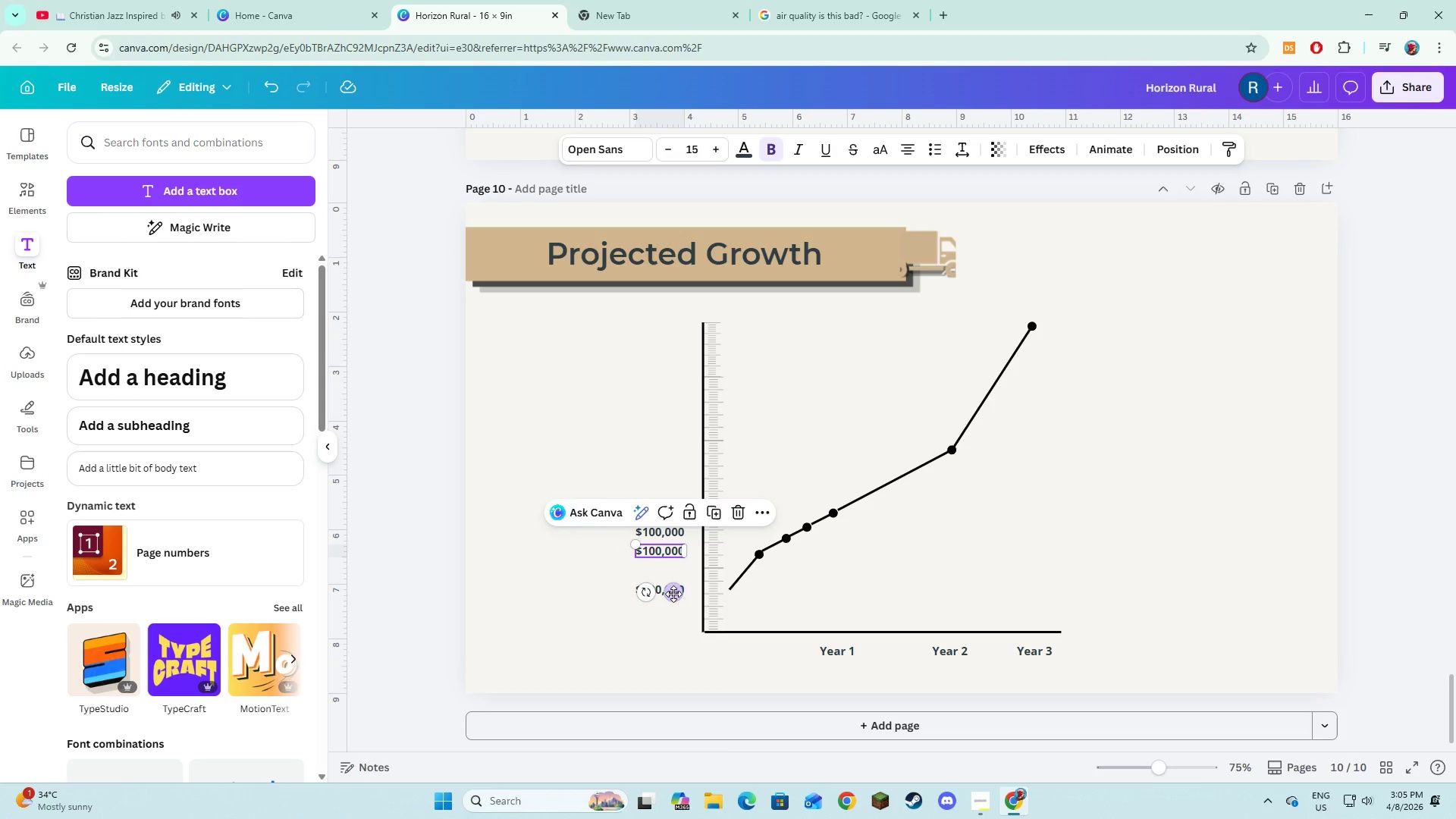 
left_click_drag(start_coordinate=[673, 594], to_coordinate=[676, 601])
 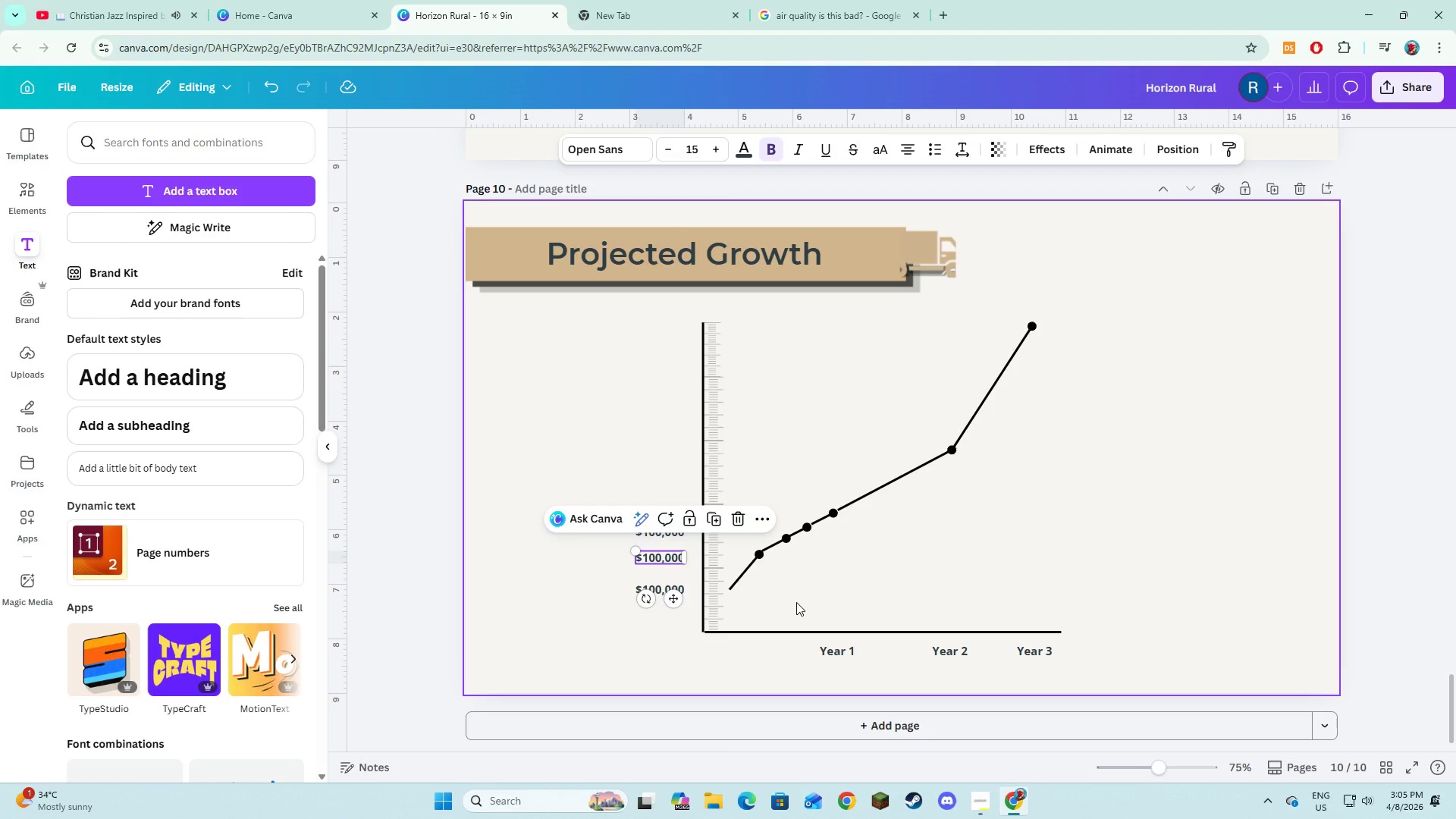 
left_click([799, 602])
 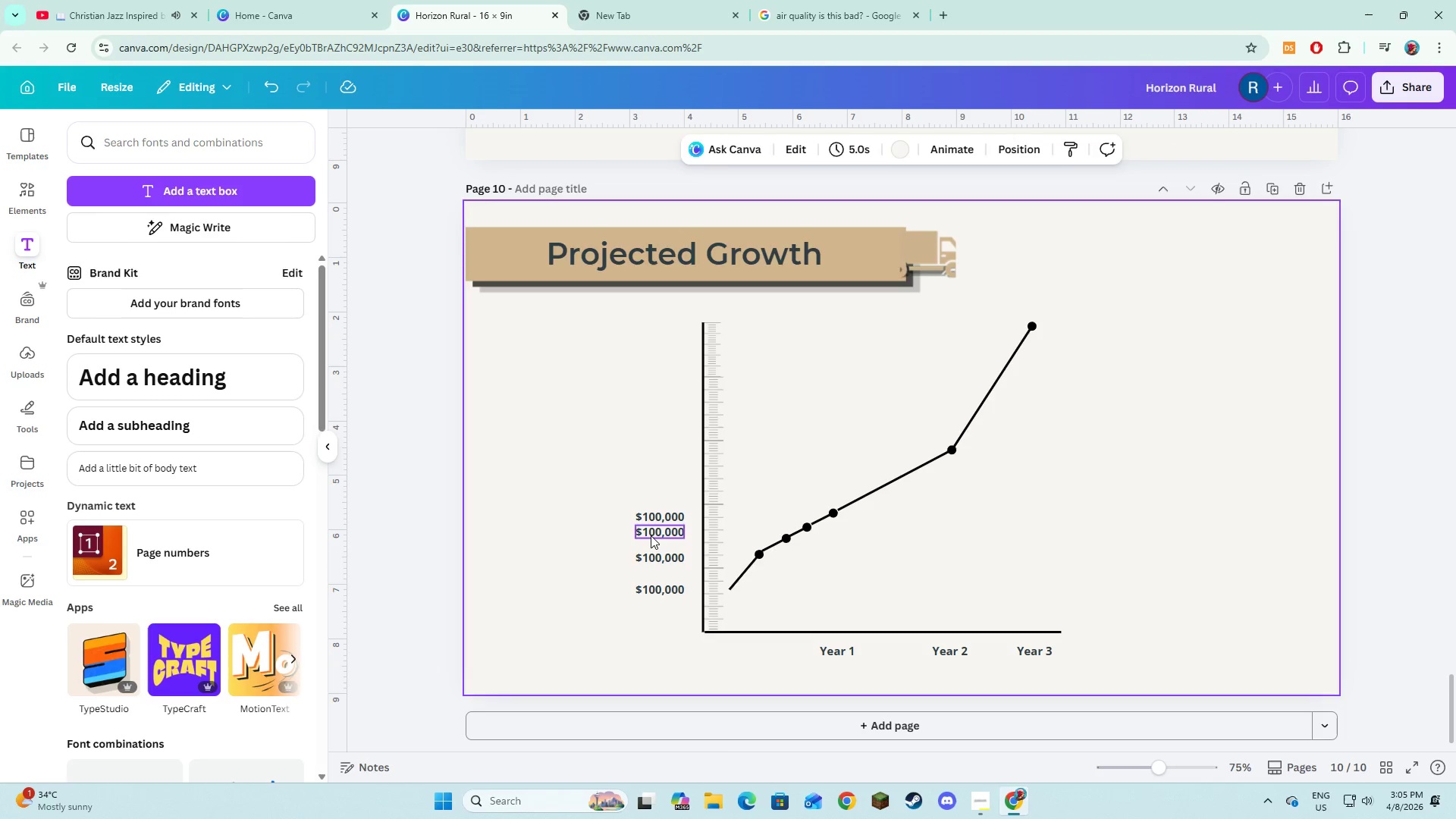 
left_click([651, 535])
 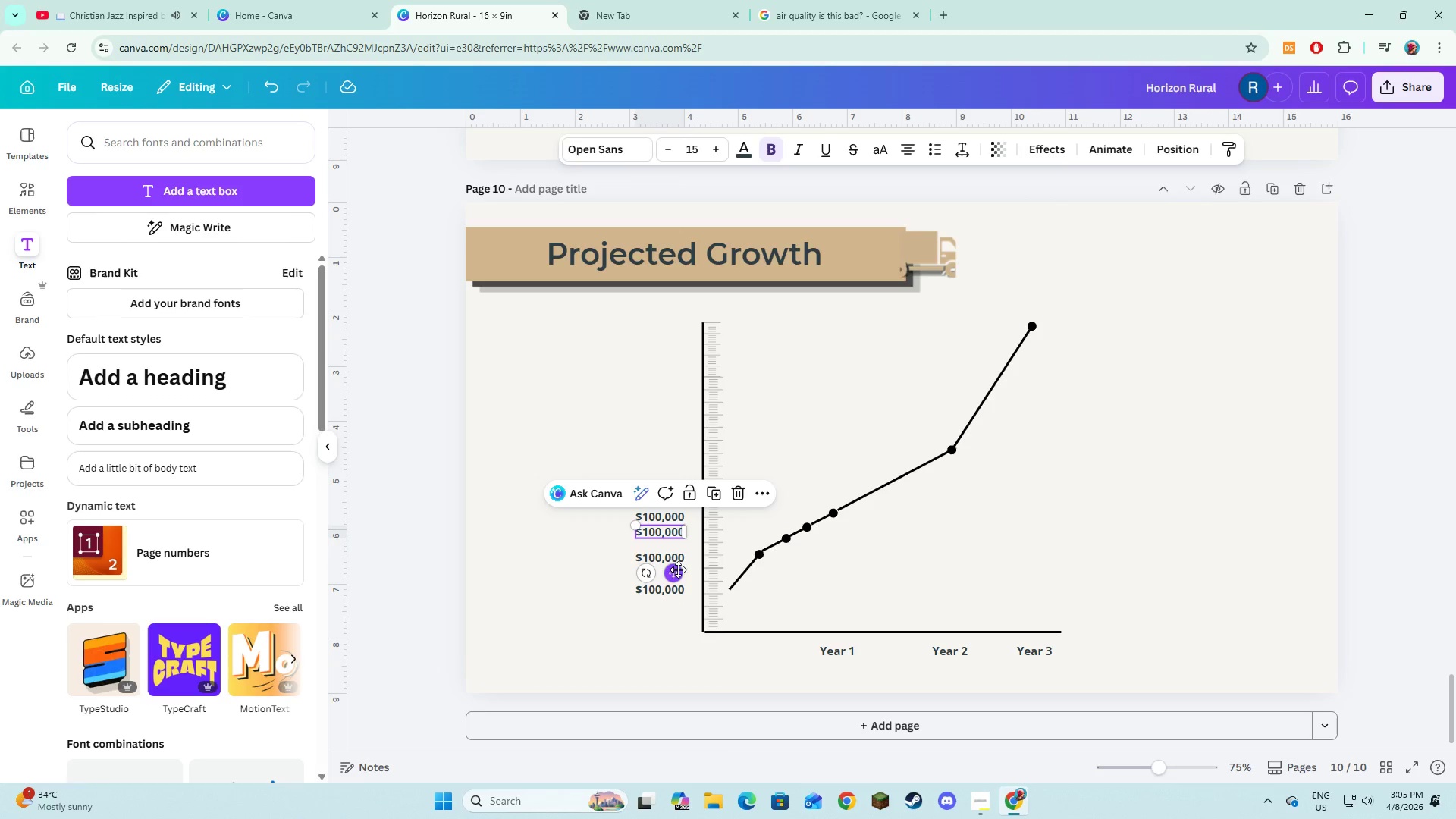 
left_click_drag(start_coordinate=[677, 573], to_coordinate=[680, 579])
 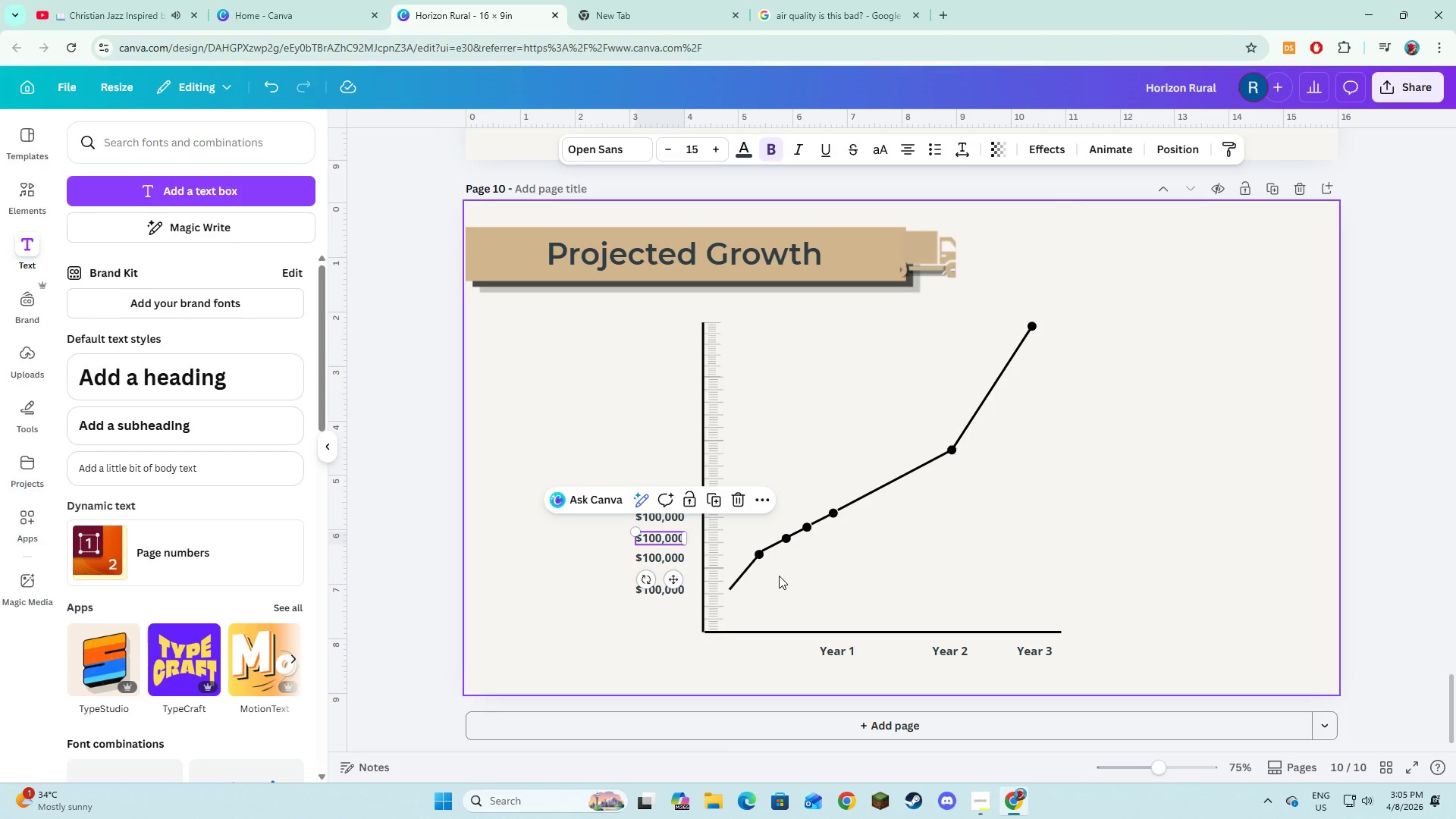 
left_click([779, 576])
 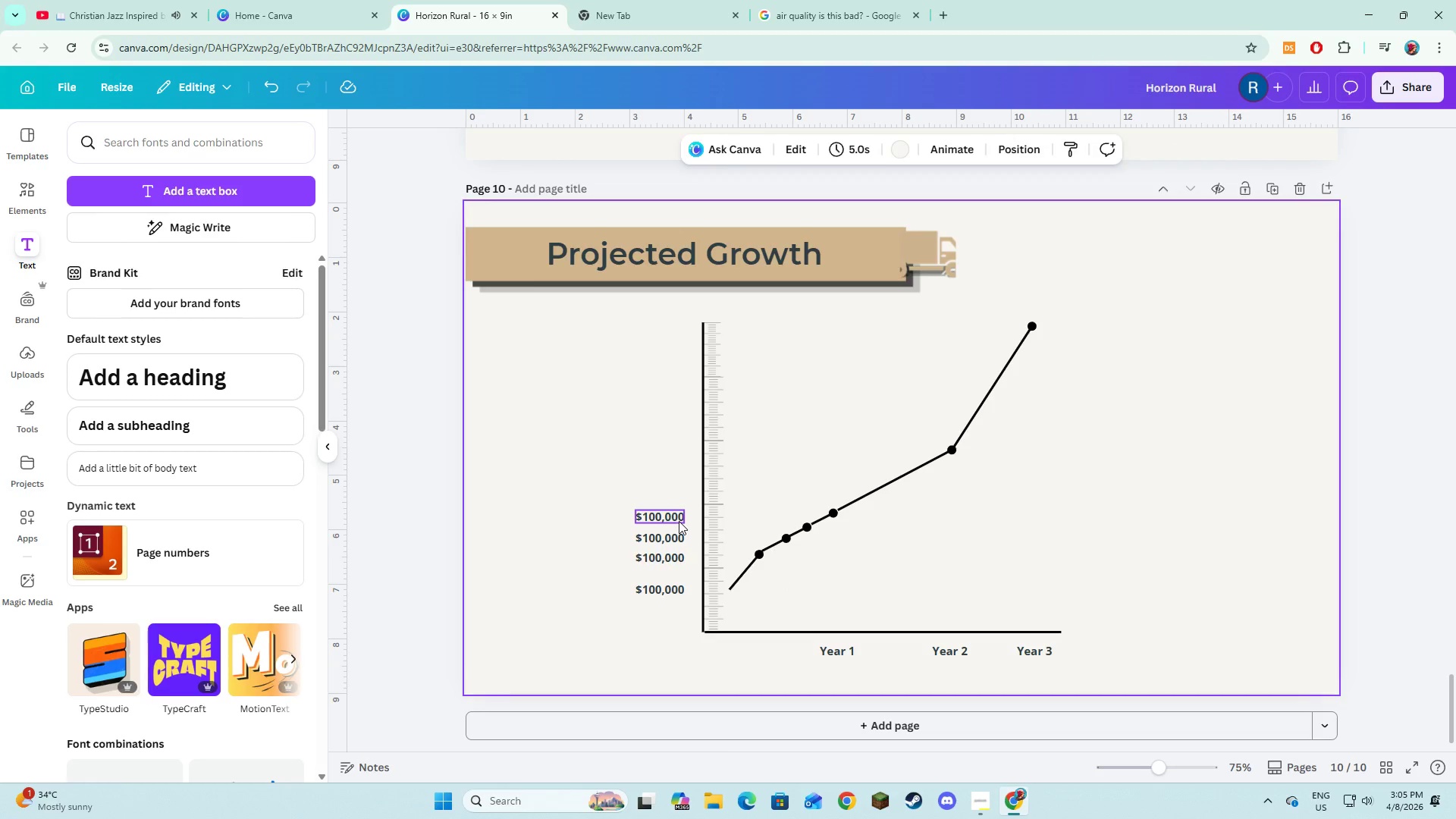 
left_click([679, 521])
 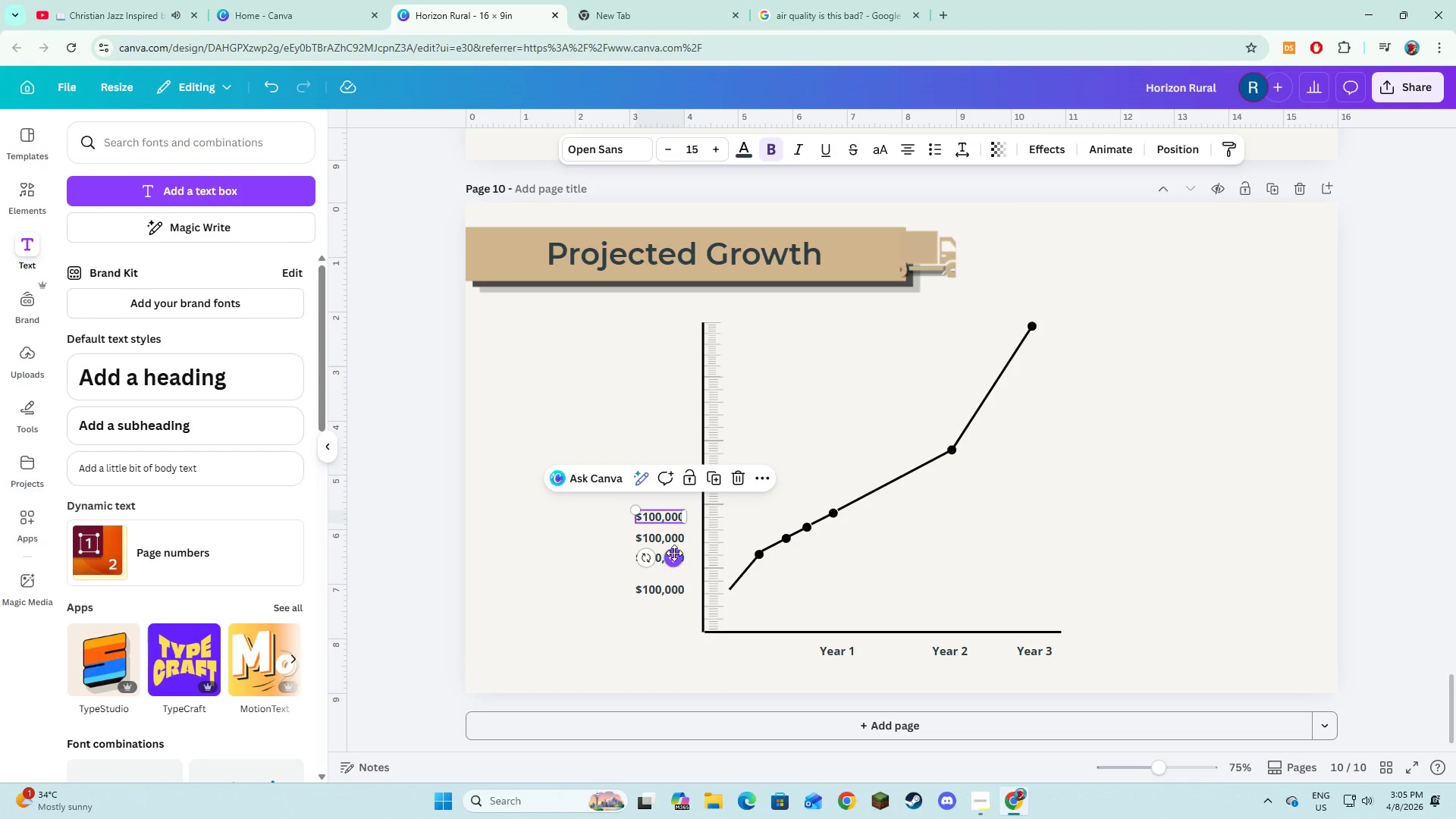 
left_click_drag(start_coordinate=[674, 553], to_coordinate=[677, 558])
 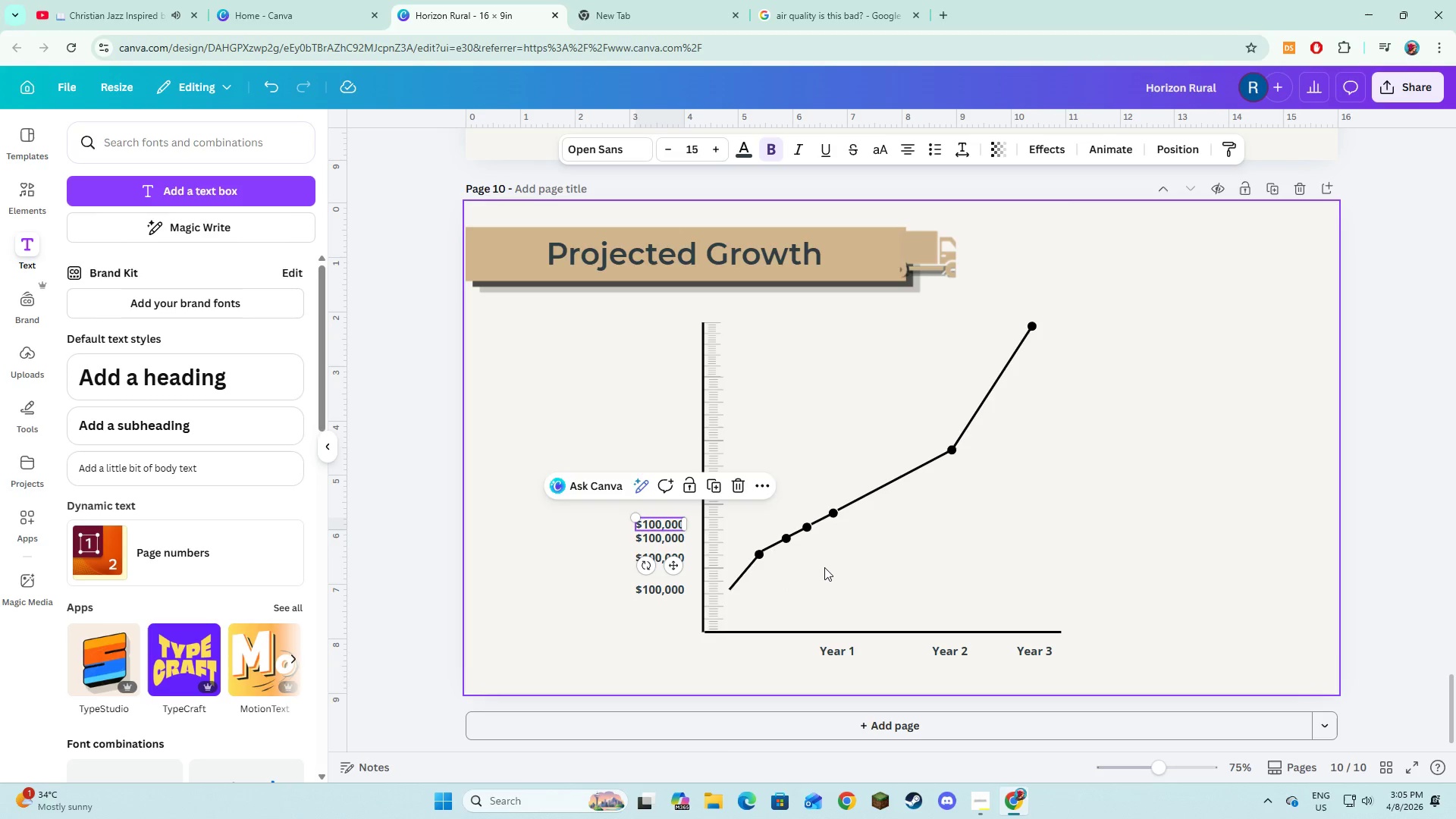 
left_click([824, 567])
 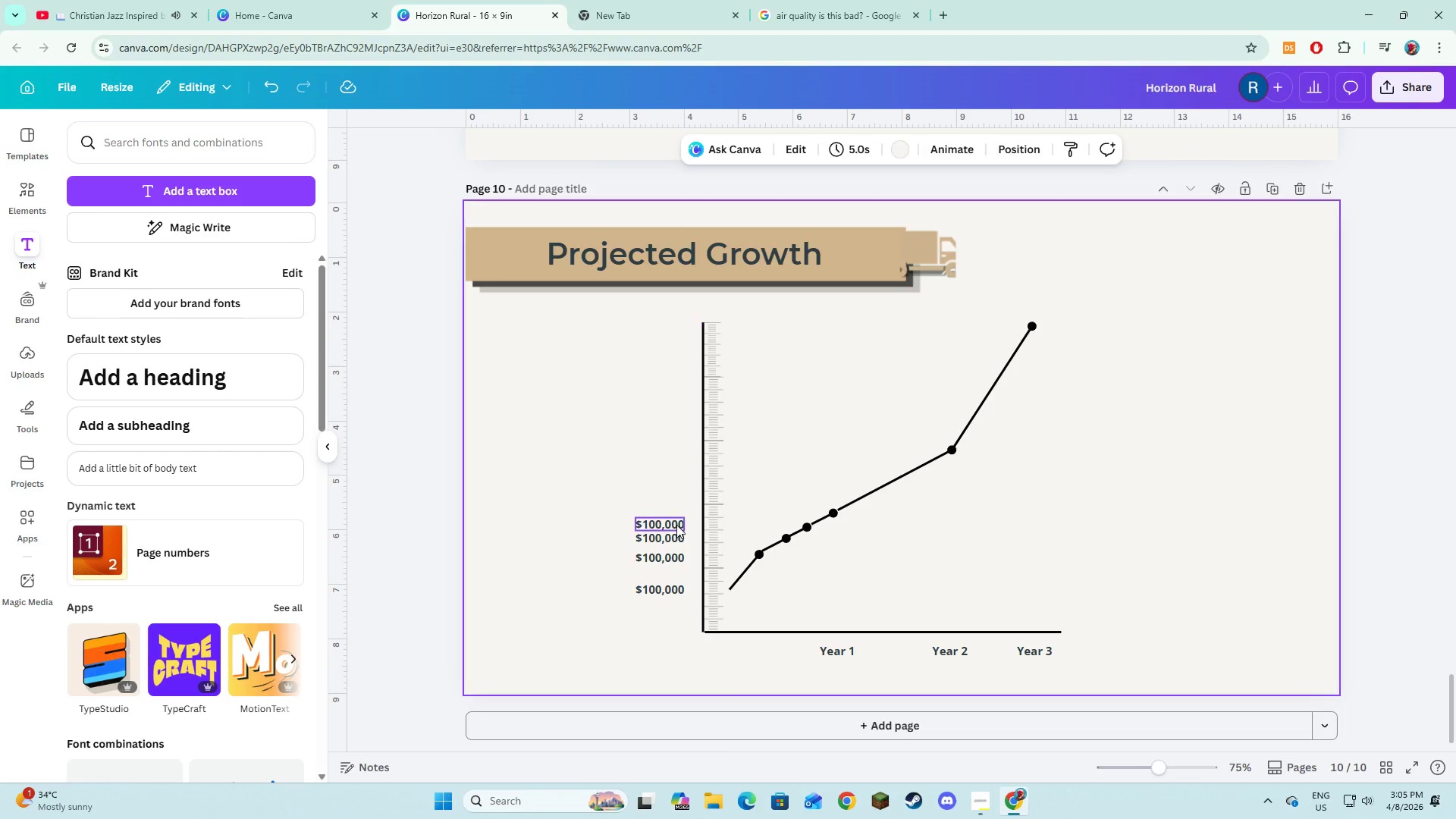 
left_click([676, 525])
 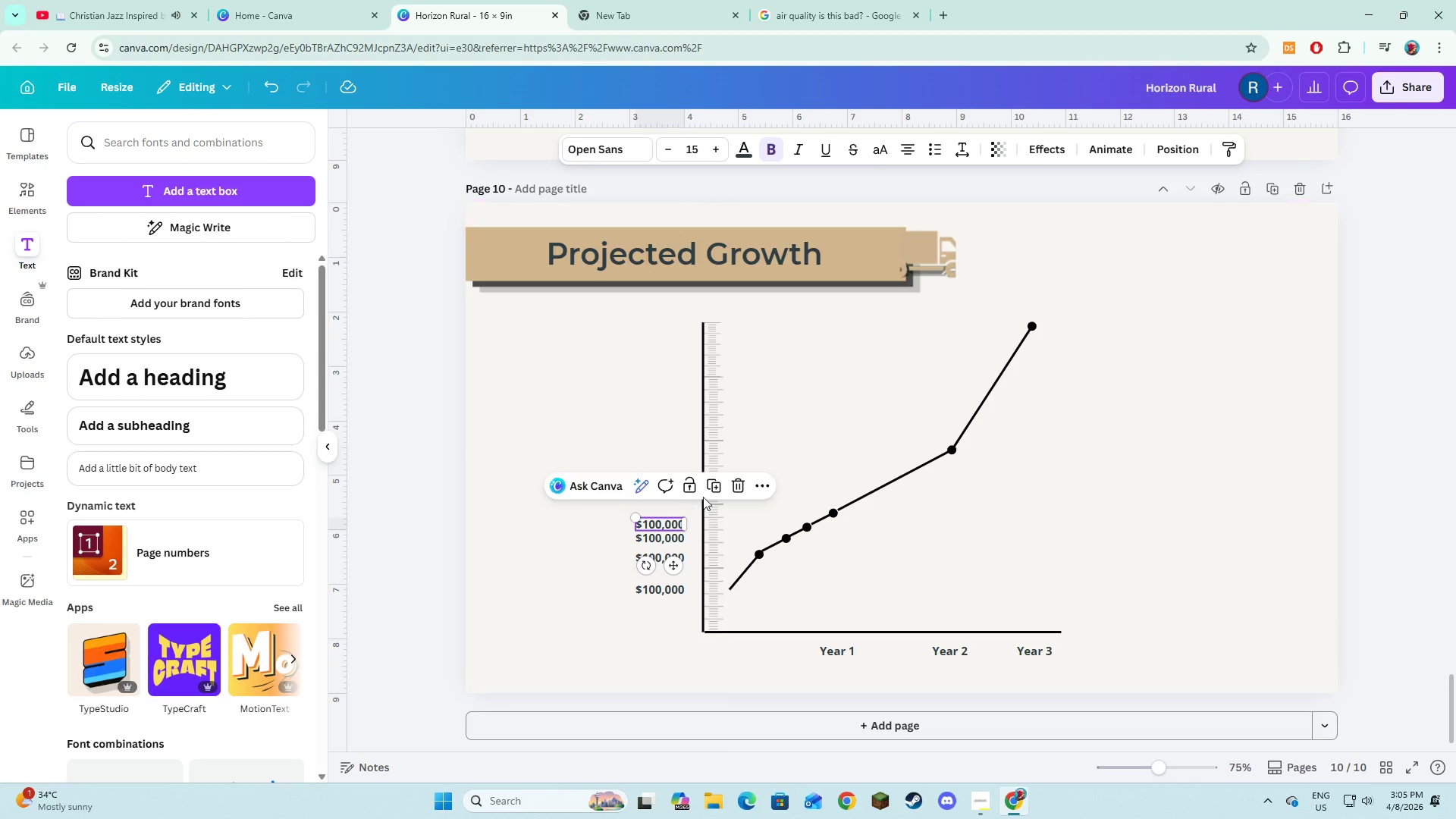 
left_click([711, 488])
 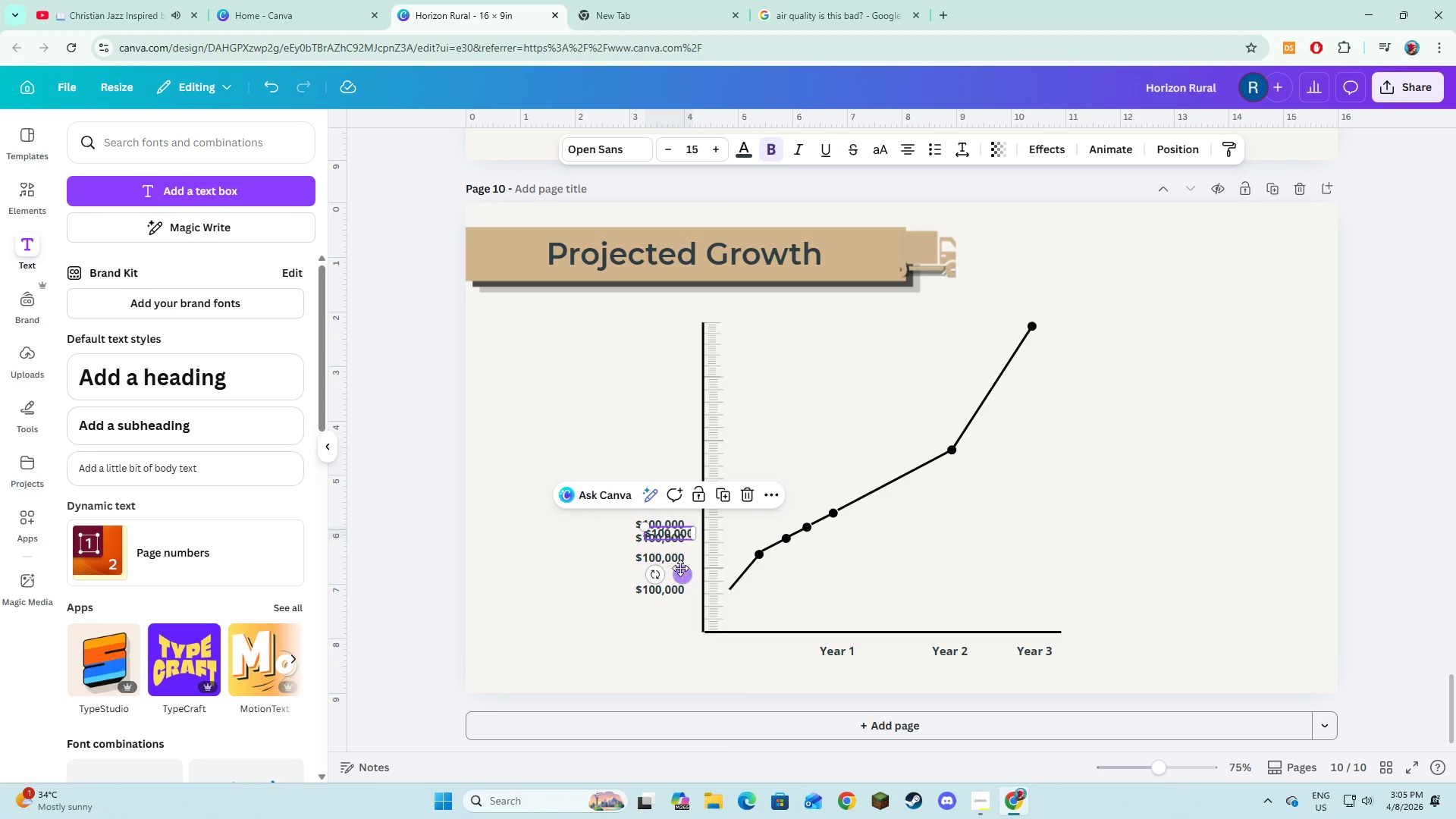 
left_click_drag(start_coordinate=[680, 569], to_coordinate=[670, 546])
 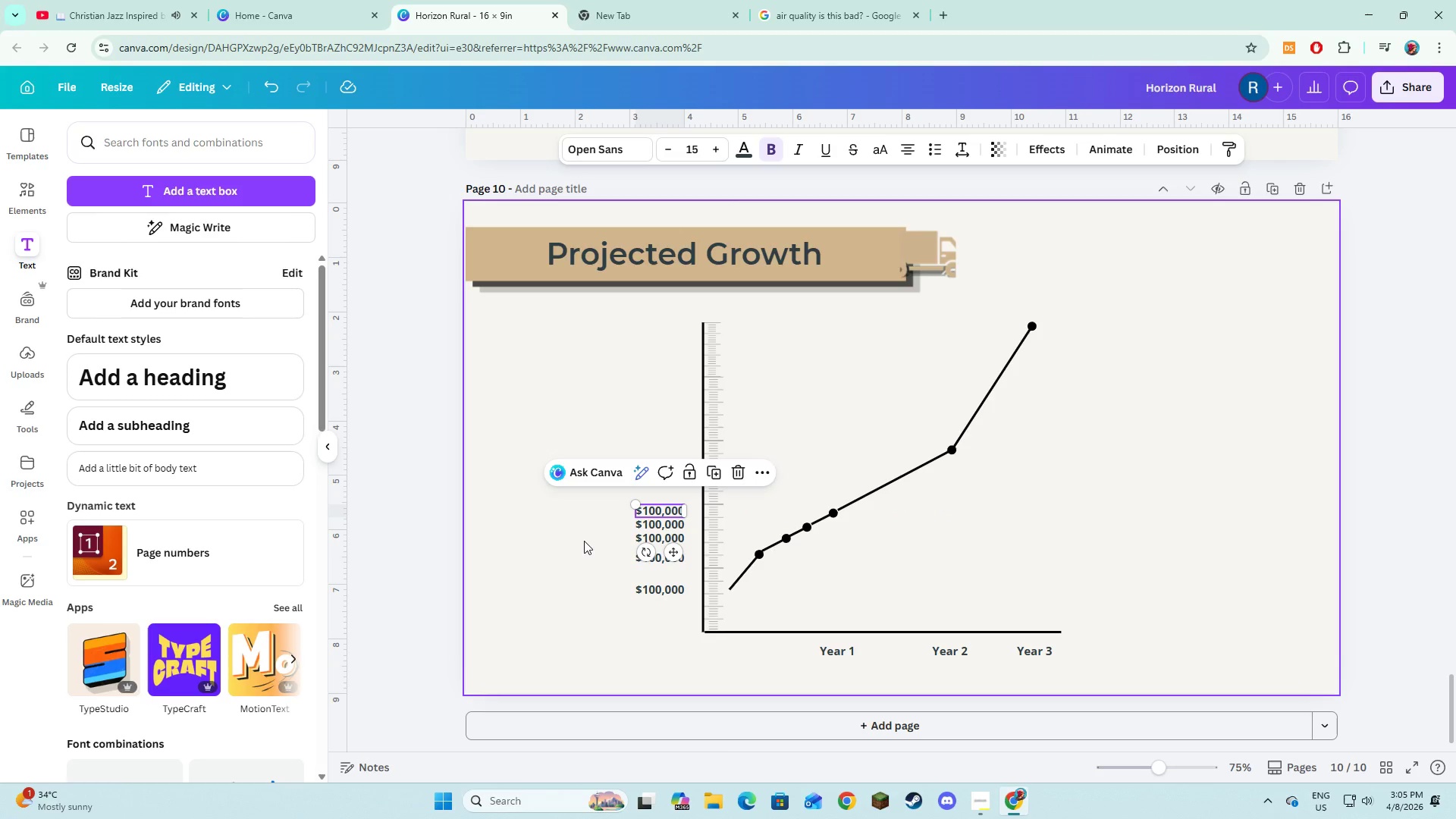 
left_click([583, 541])
 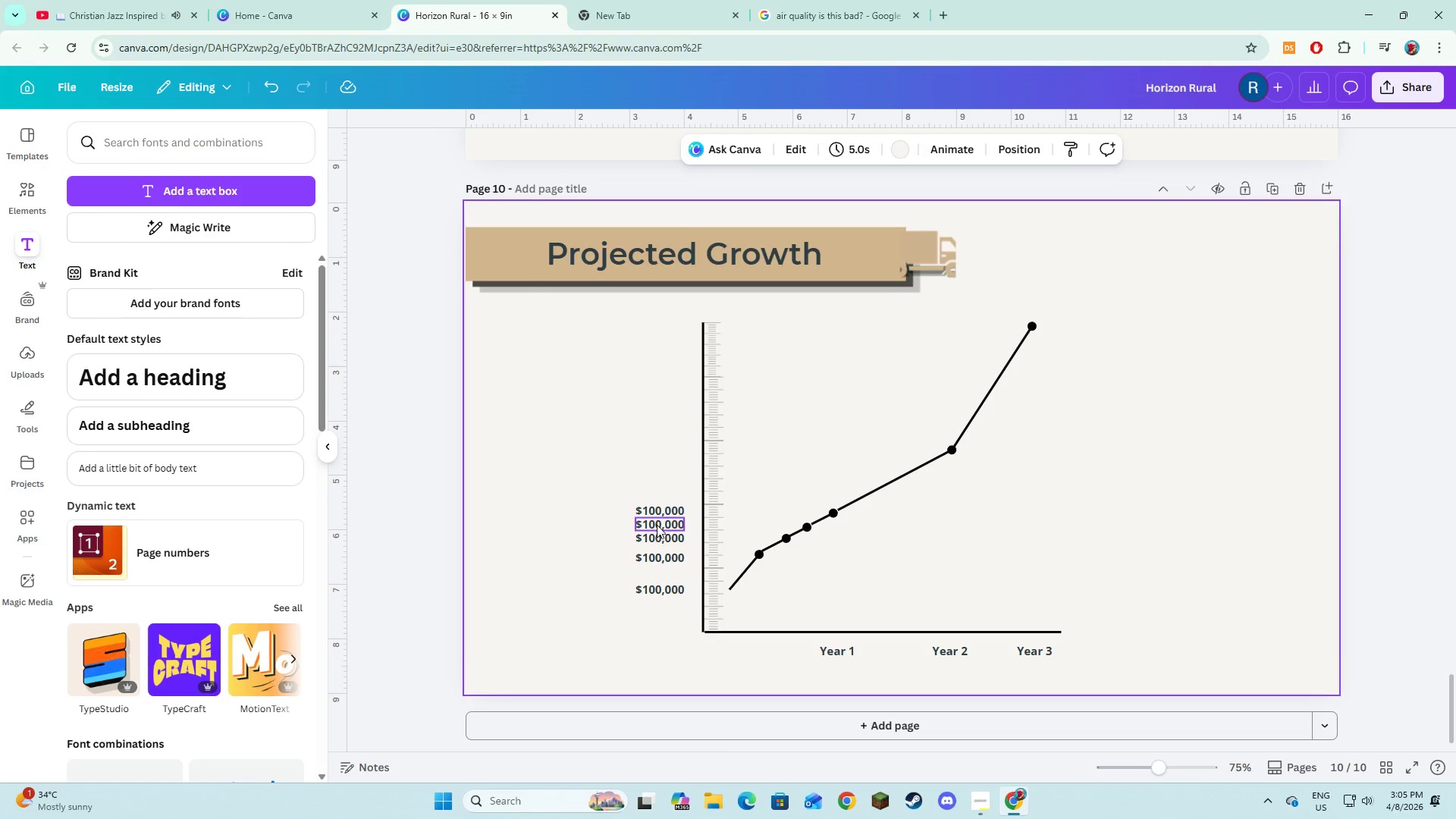 
left_click([678, 510])
 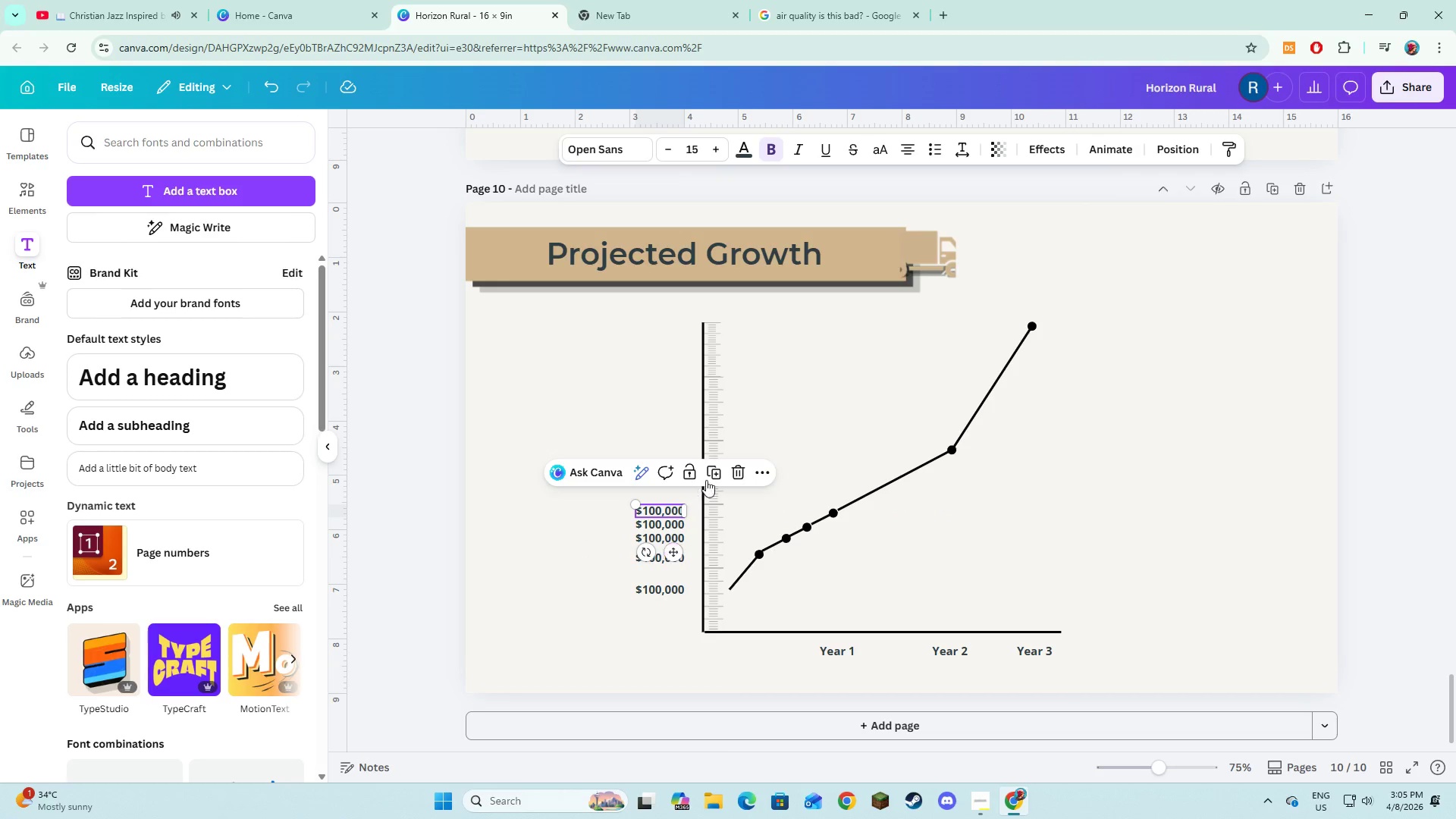 
left_click([711, 474])
 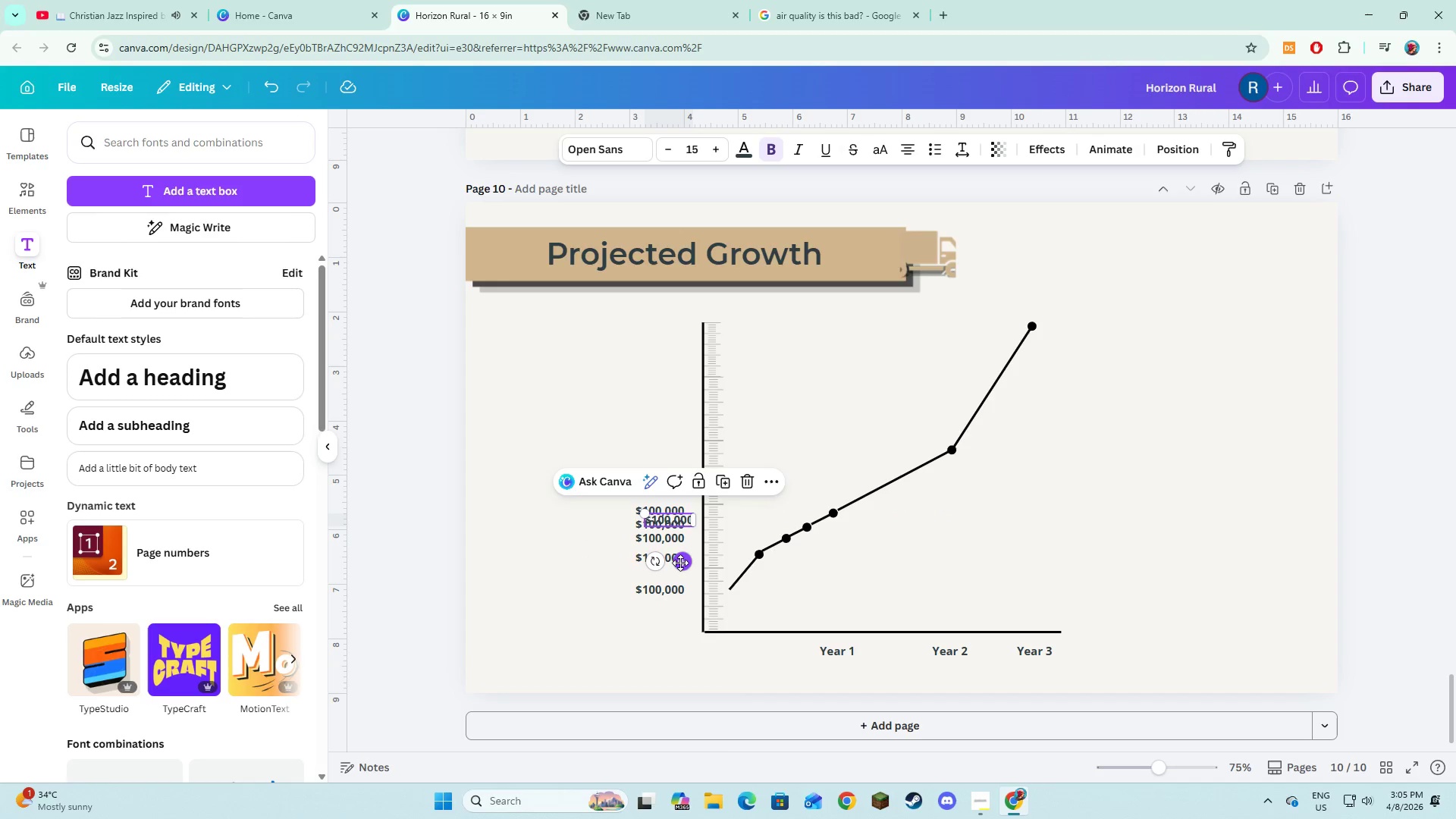 
left_click_drag(start_coordinate=[680, 563], to_coordinate=[672, 492])
 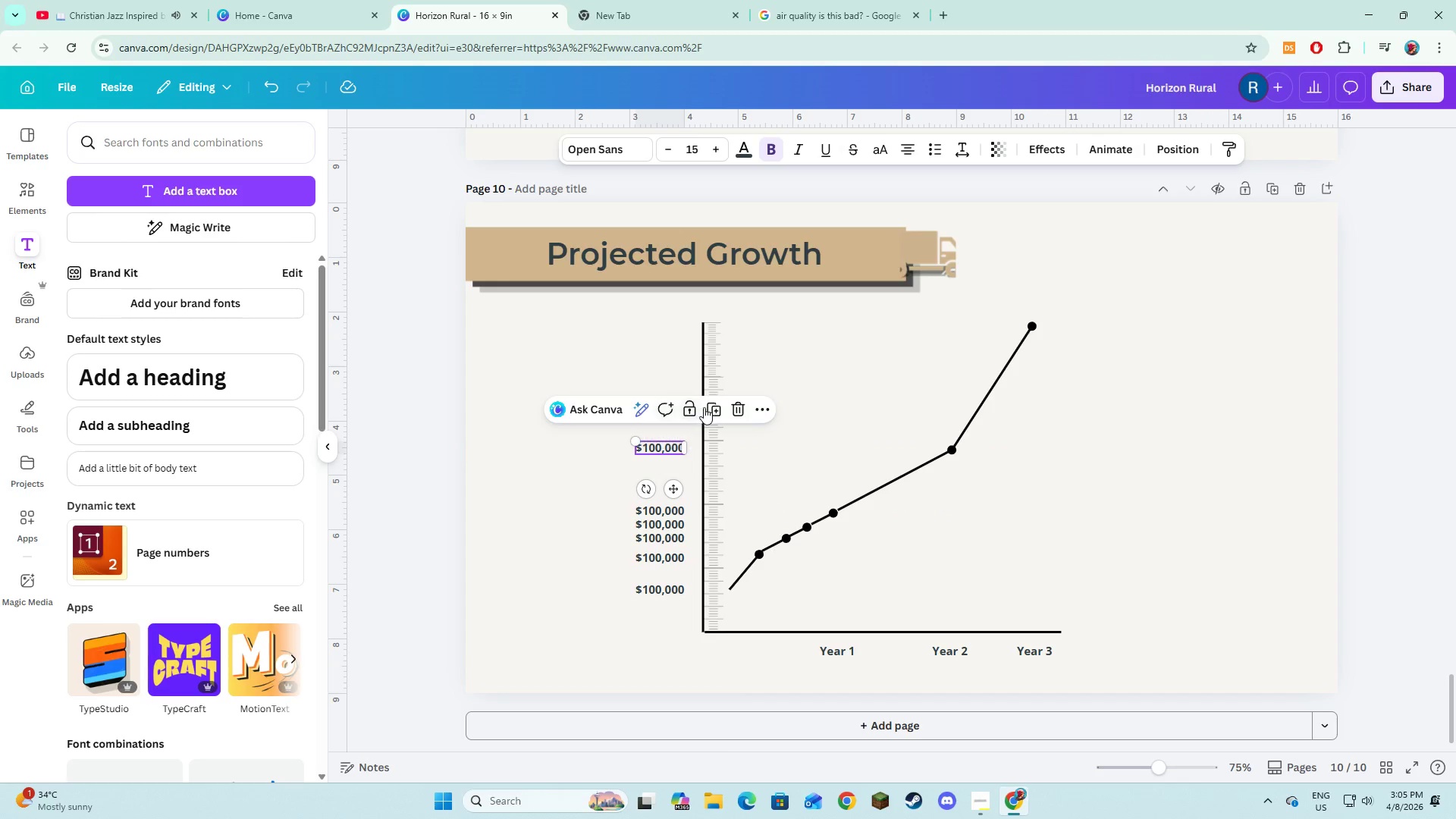 
left_click([711, 410])
 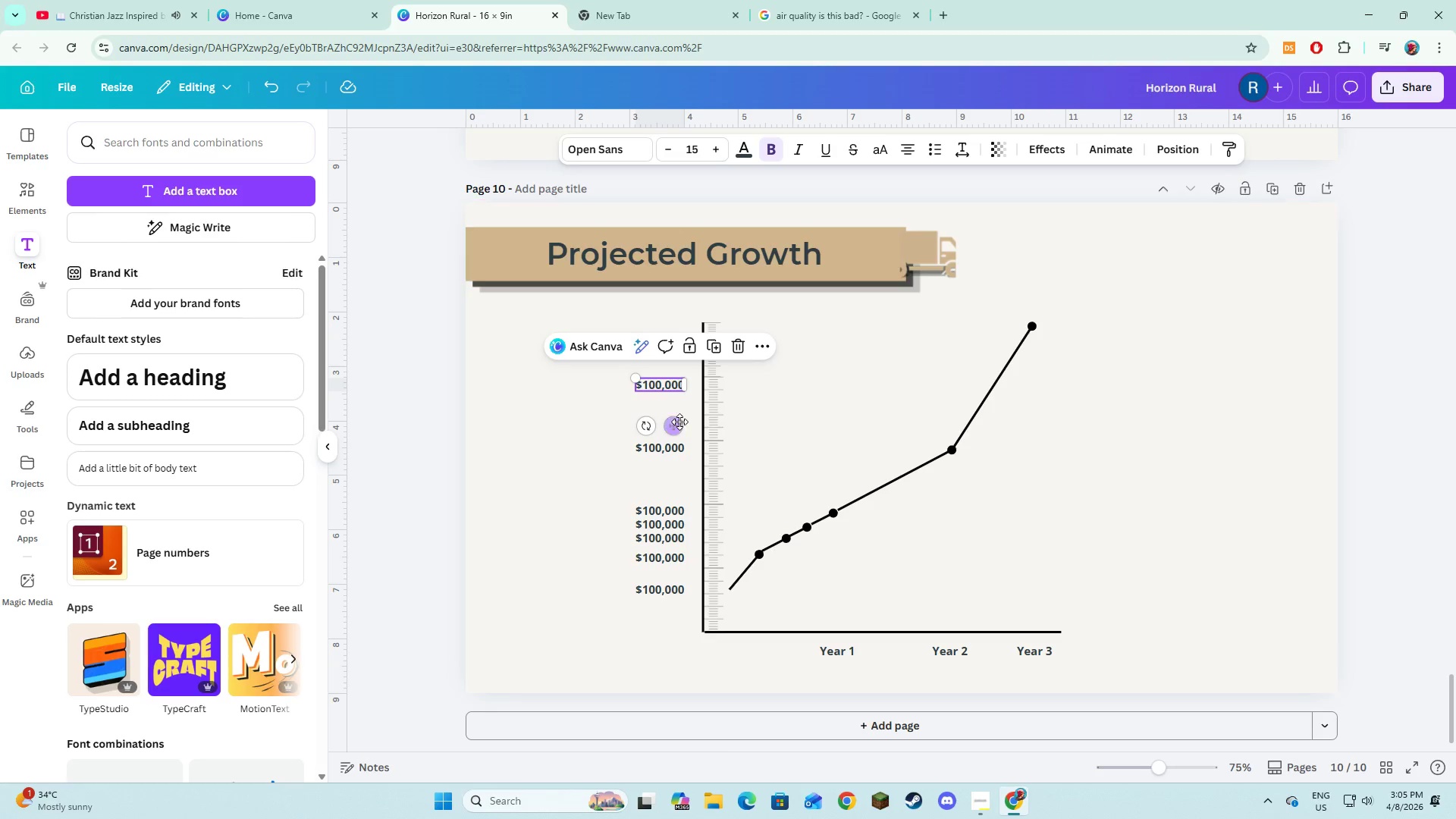 
left_click_drag(start_coordinate=[676, 423], to_coordinate=[682, 371])
 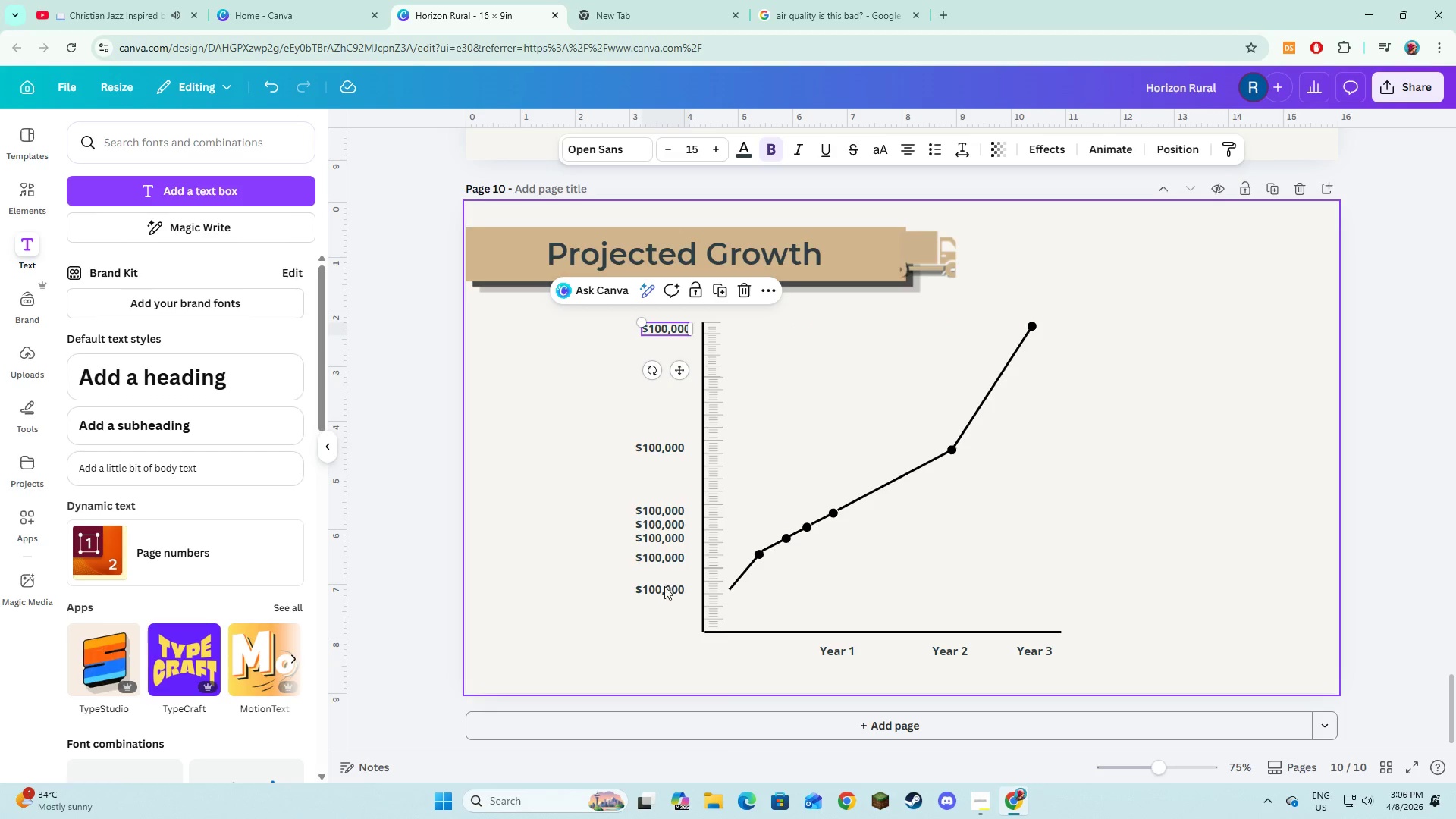 
double_click([664, 586])
 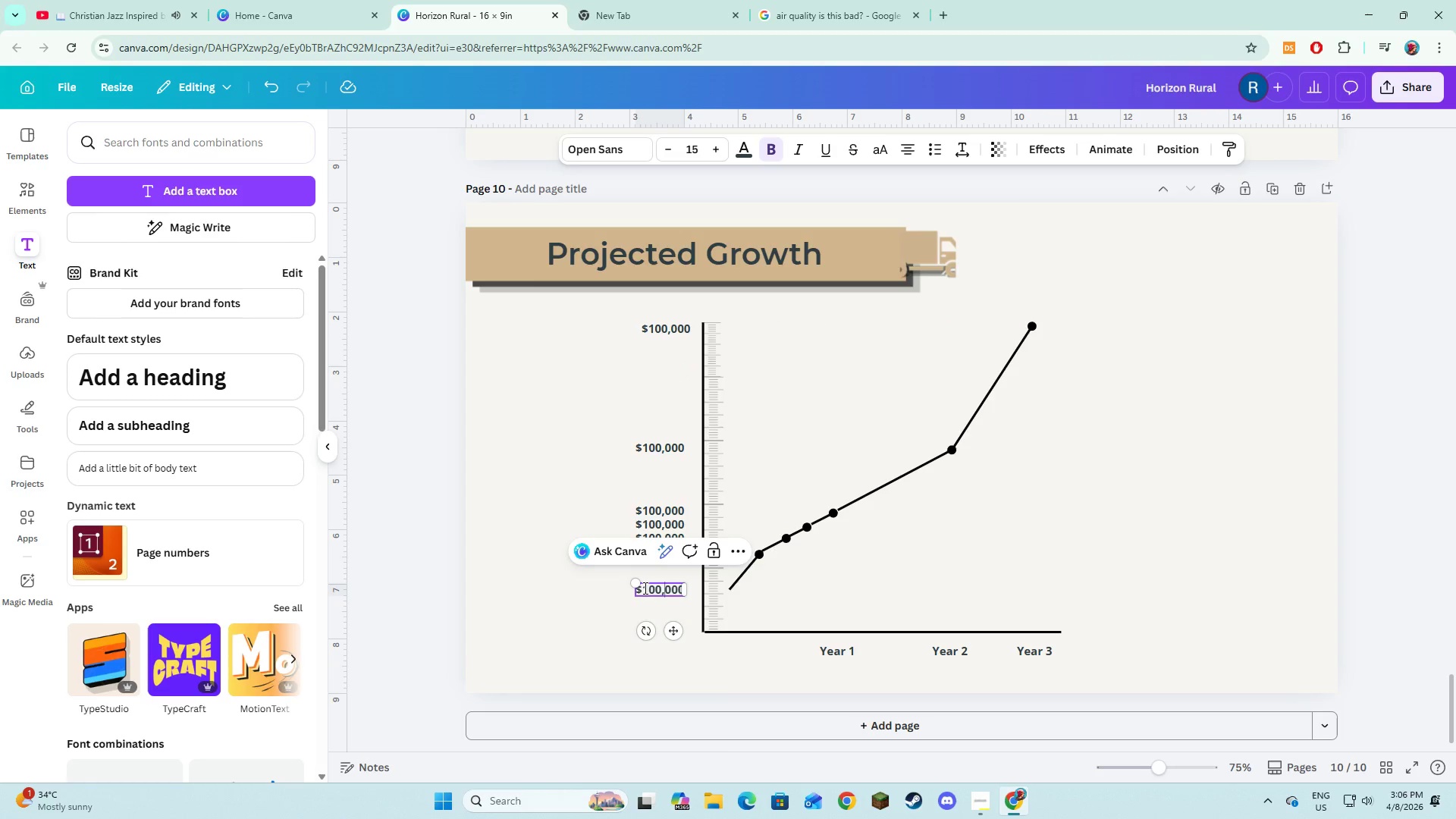 
left_click_drag(start_coordinate=[655, 589], to_coordinate=[645, 588])
 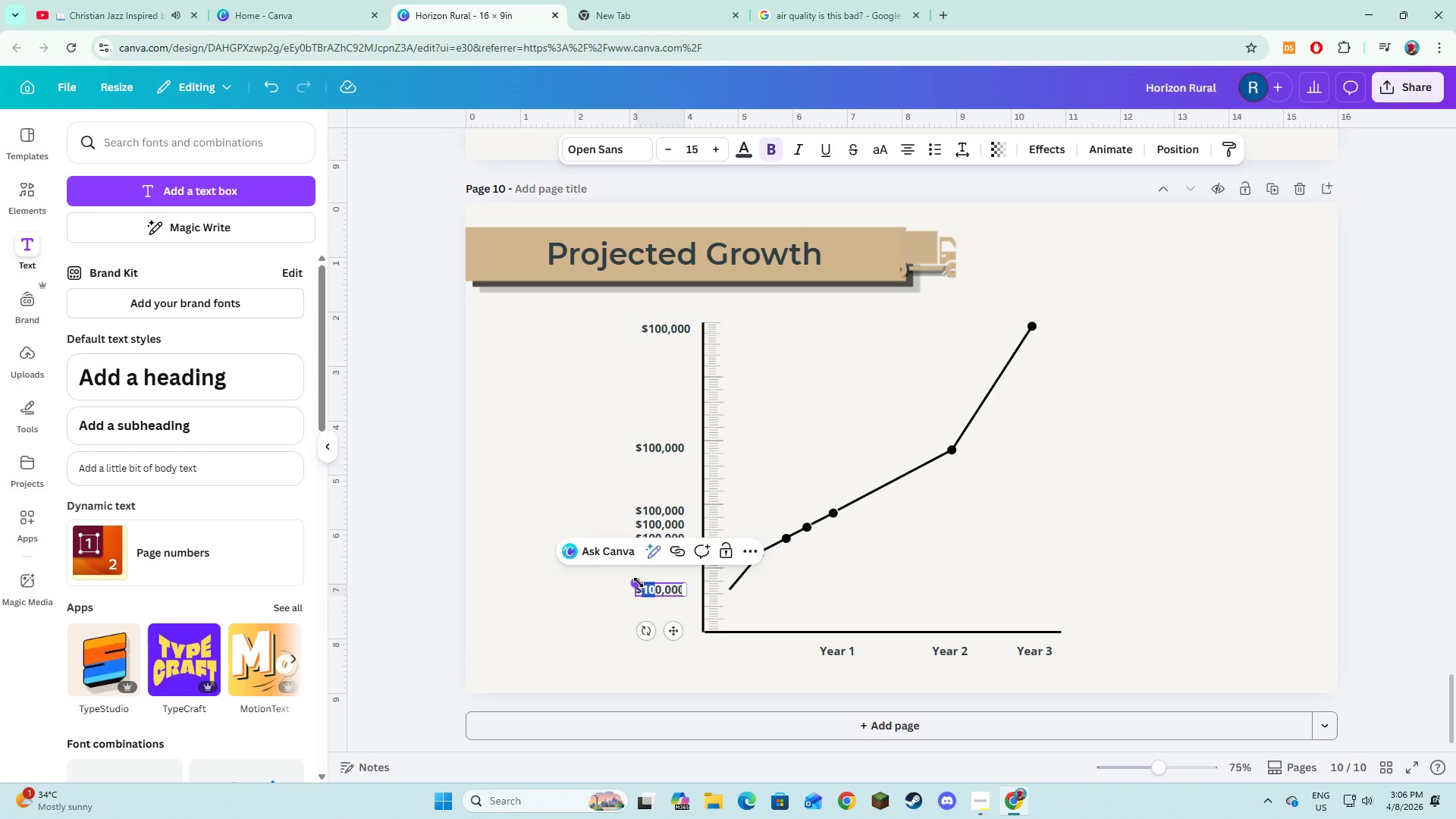 
key(5)
 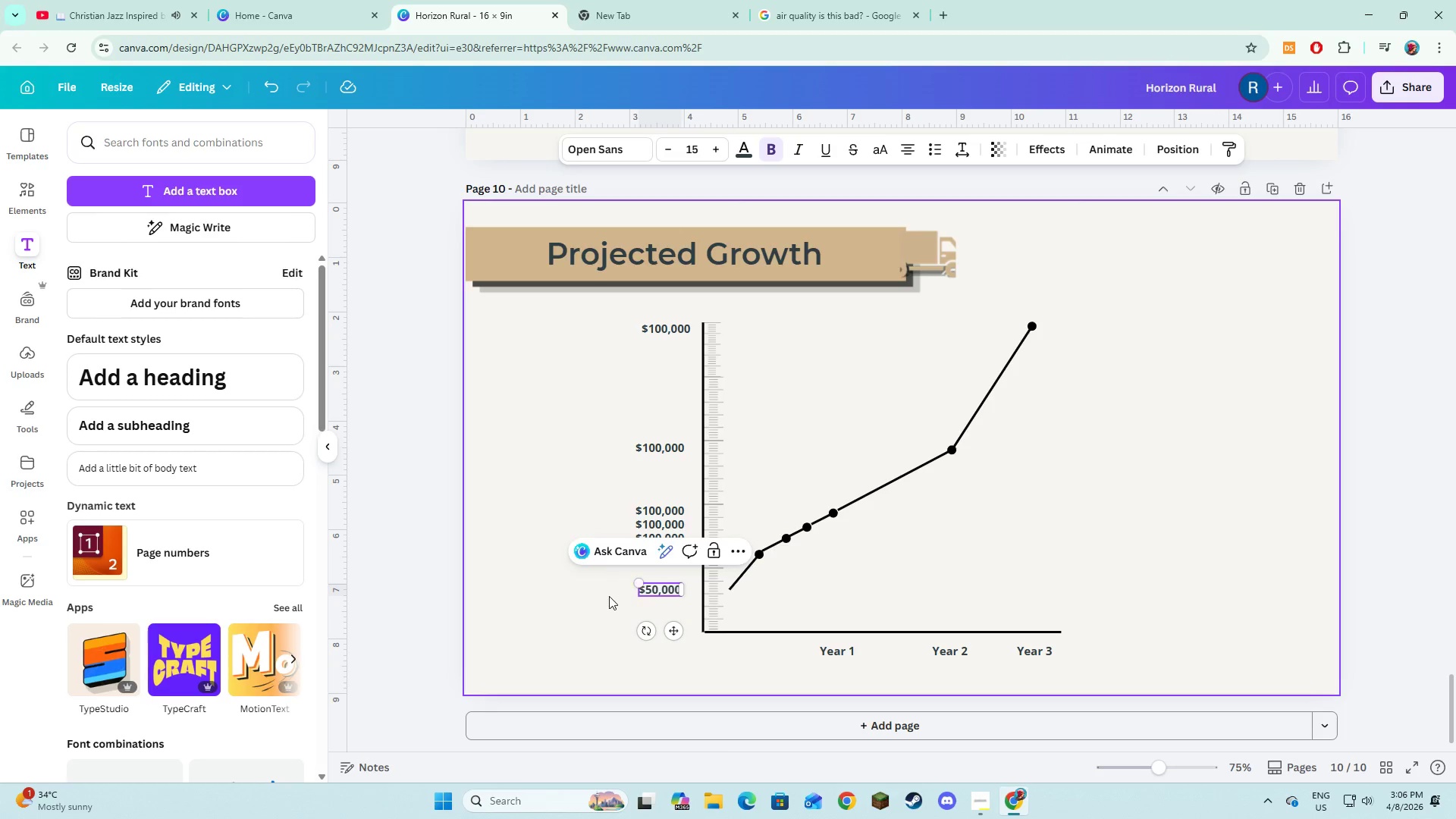 
left_click([609, 596])
 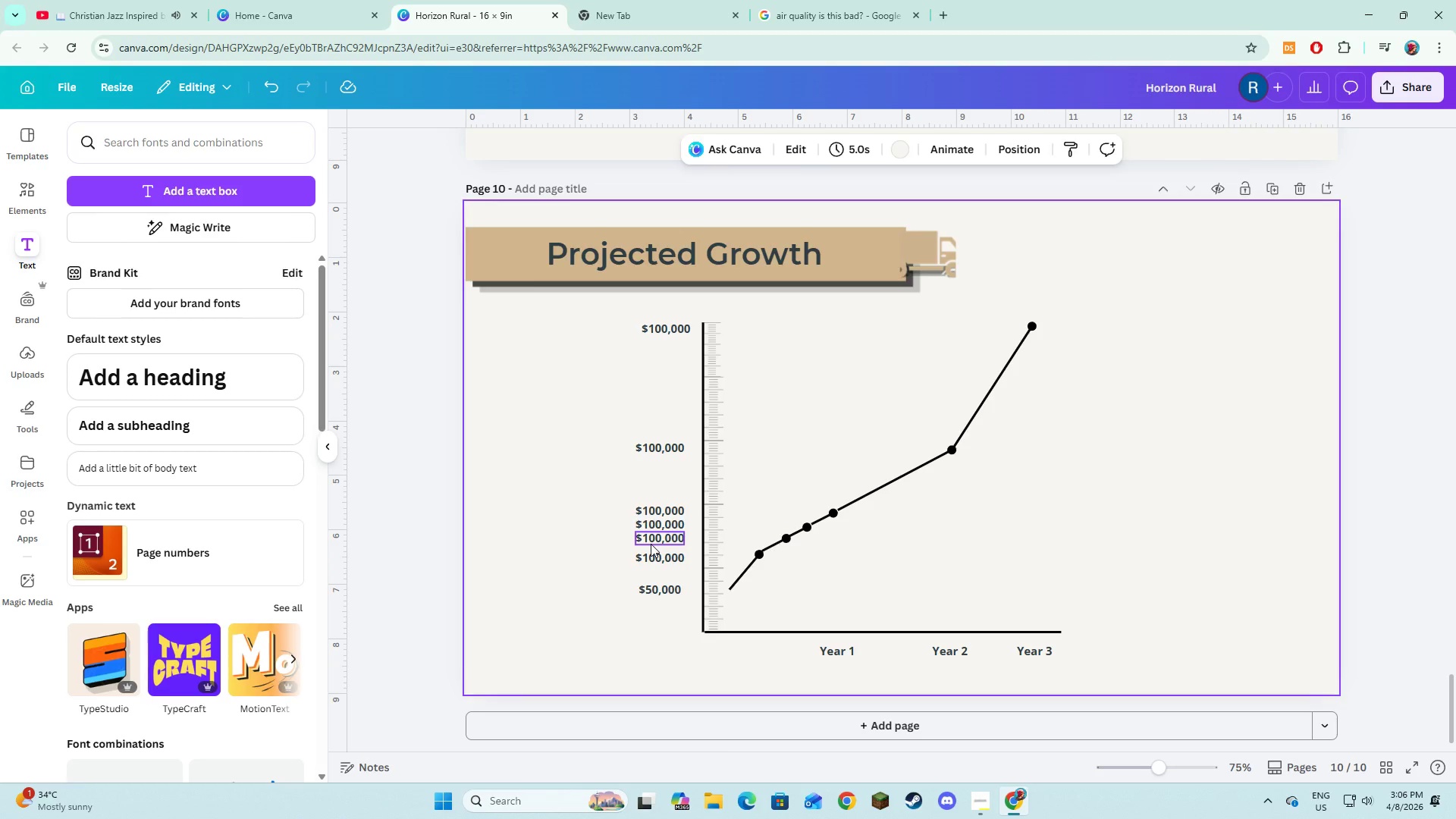 
double_click([651, 544])
 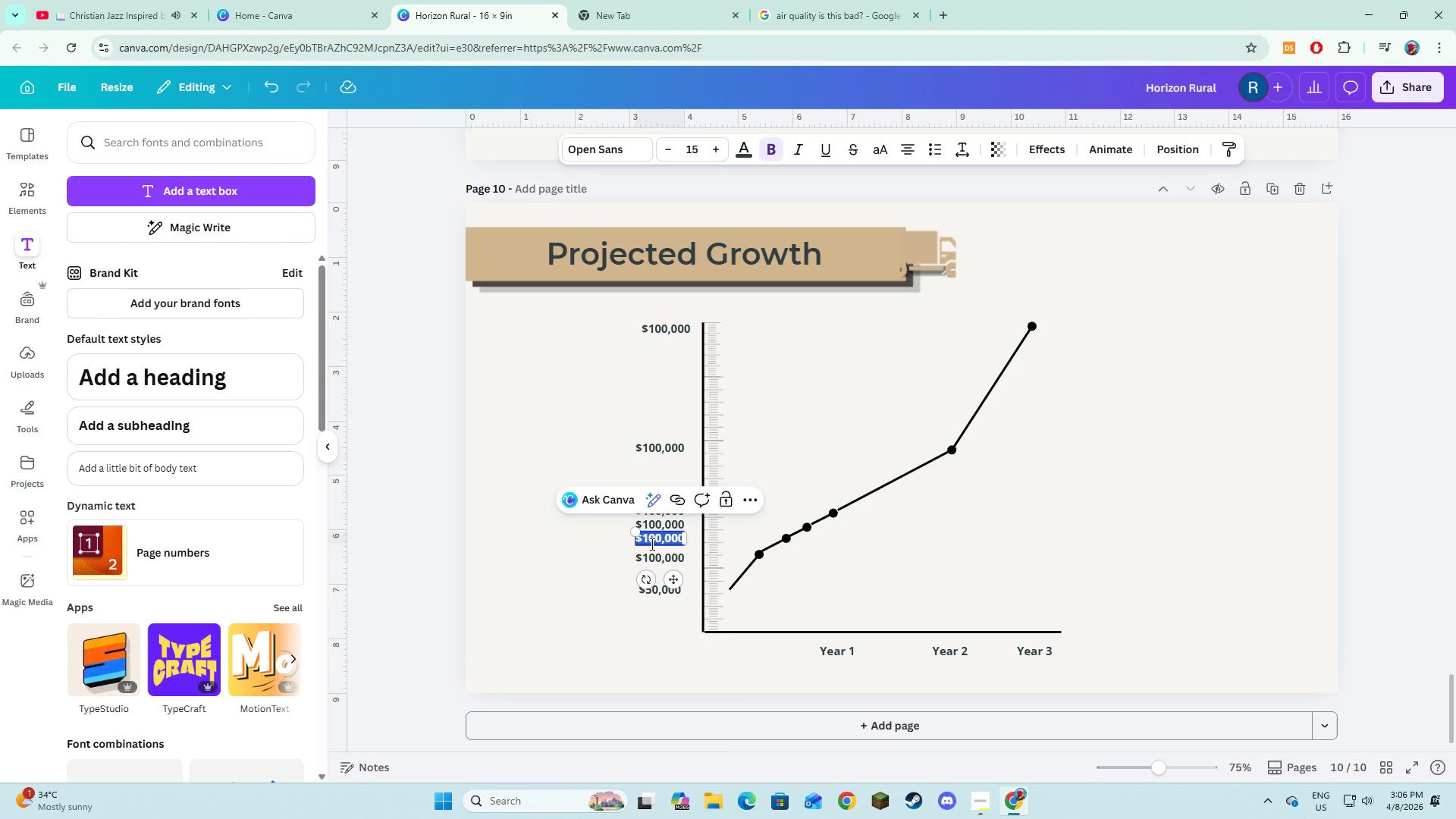 
type($200,000)
 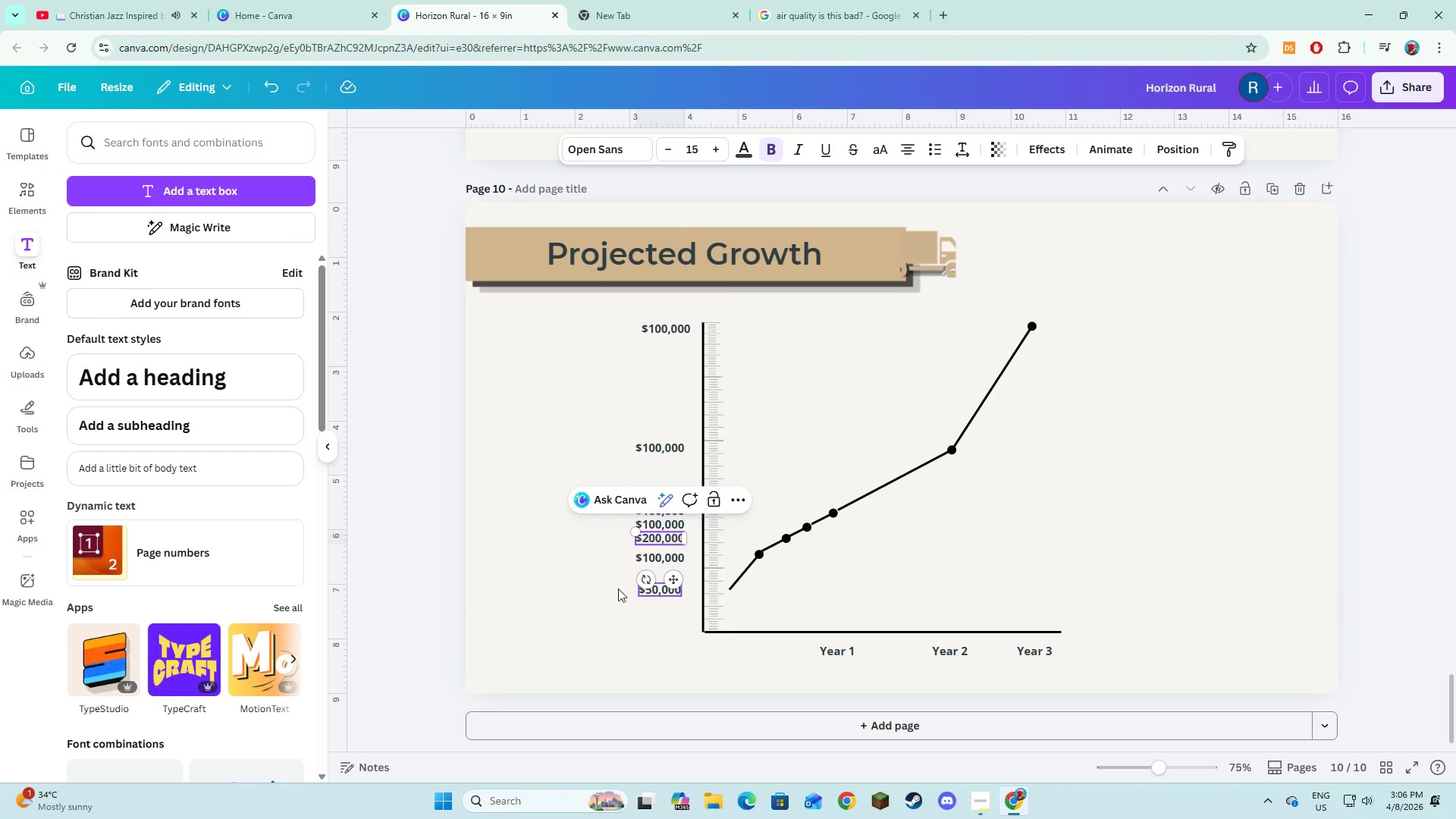 
left_click([607, 585])
 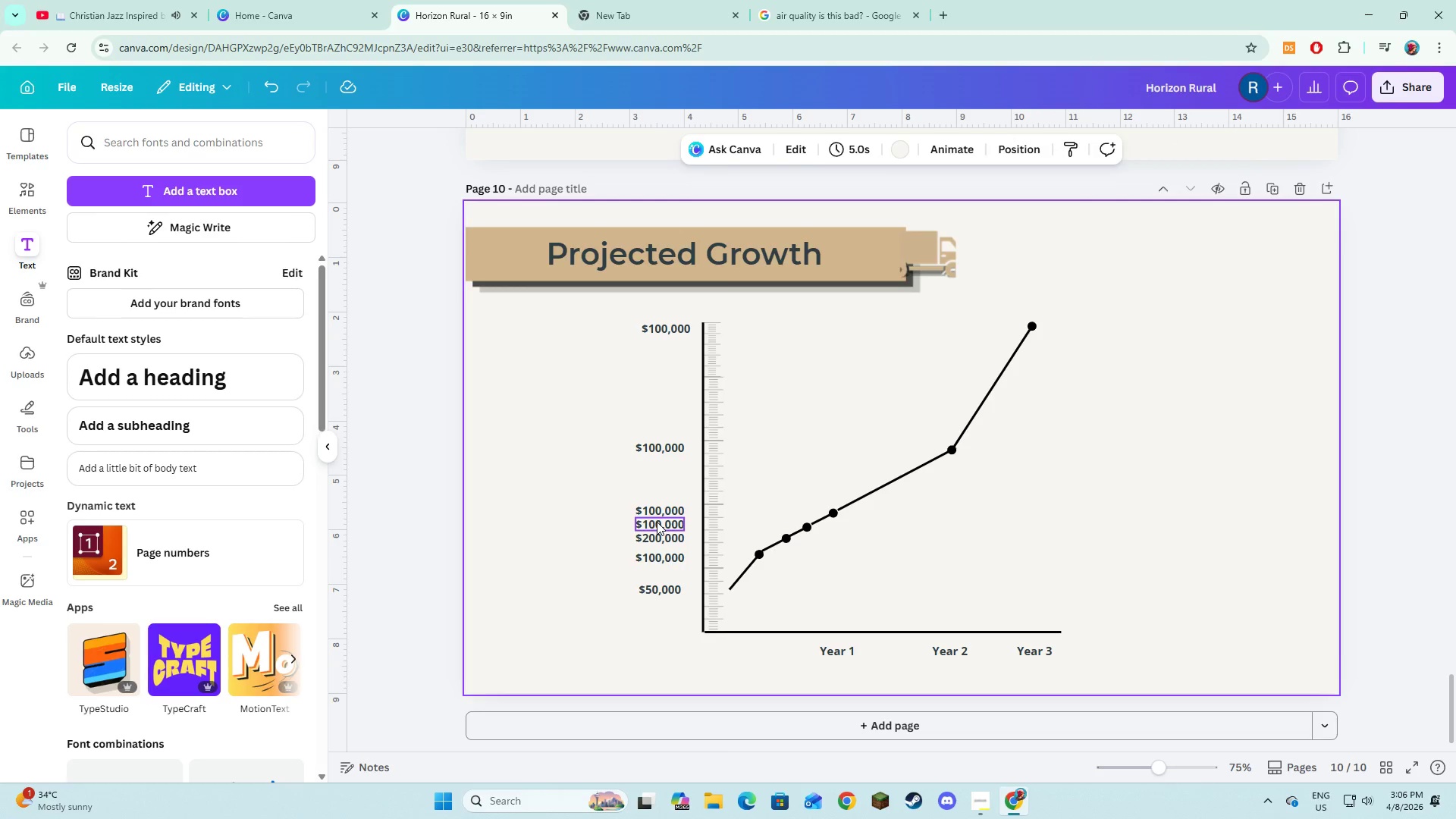 
double_click([657, 522])
 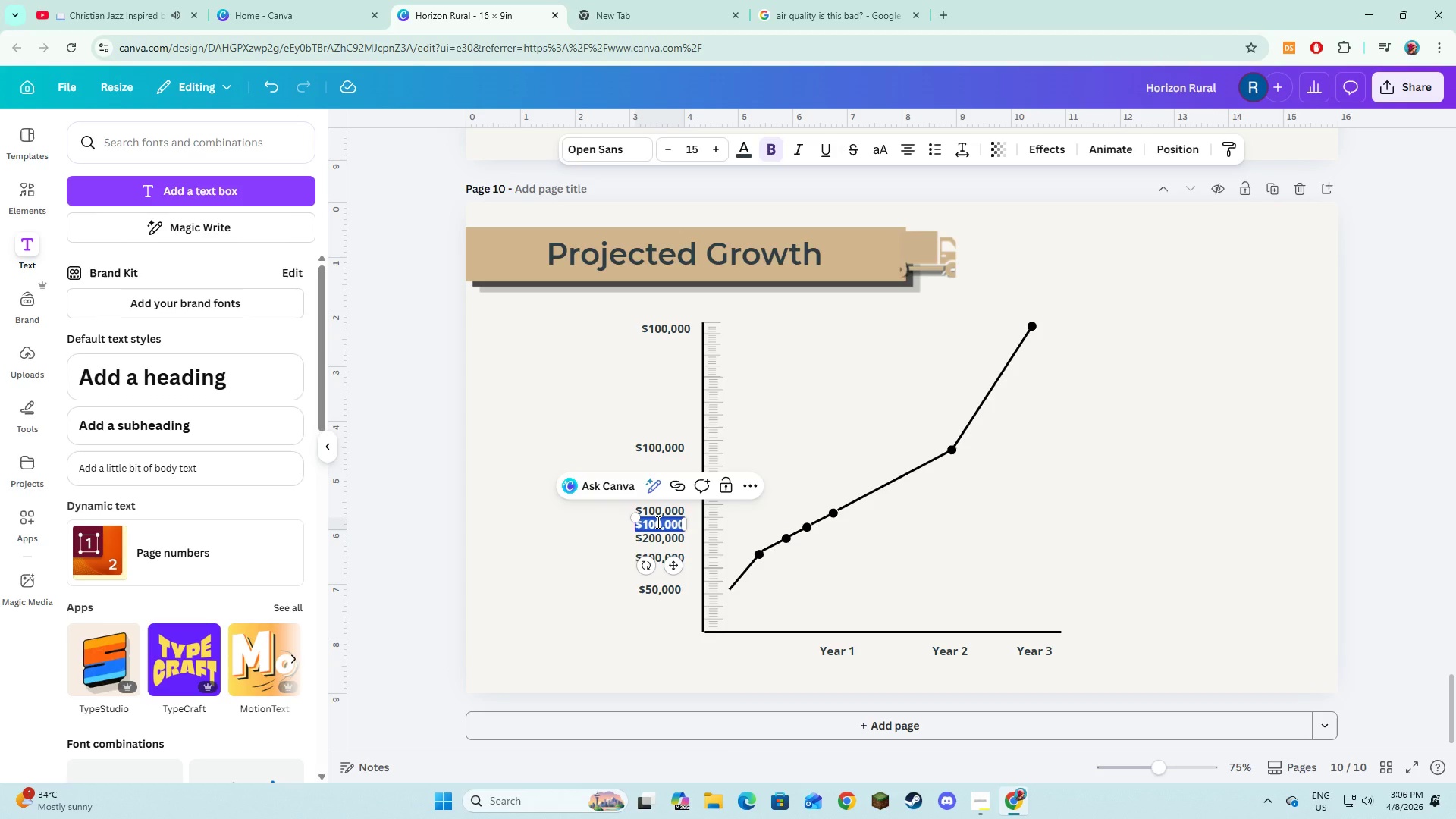 
type($300,000)
 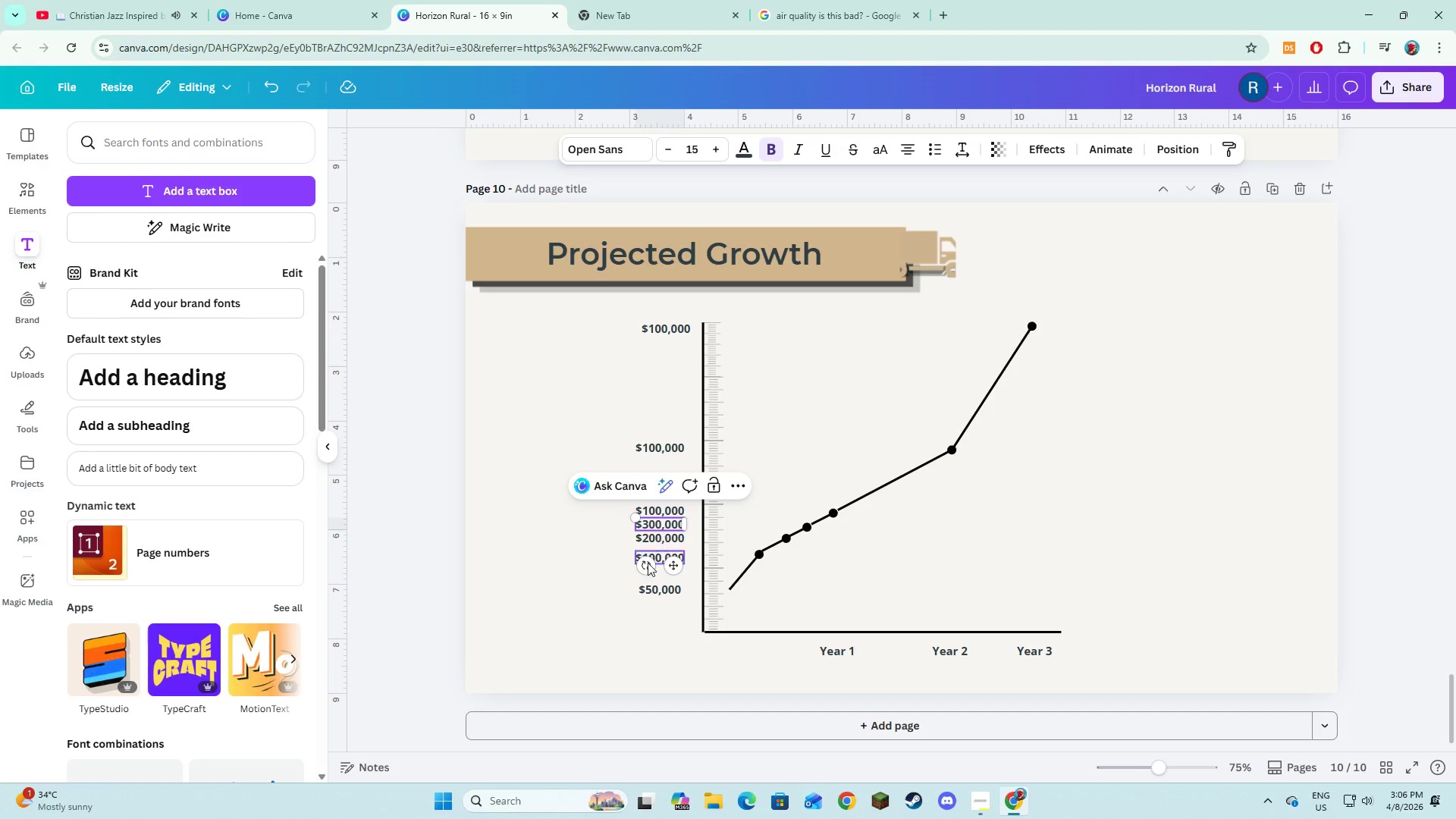 
left_click([629, 570])
 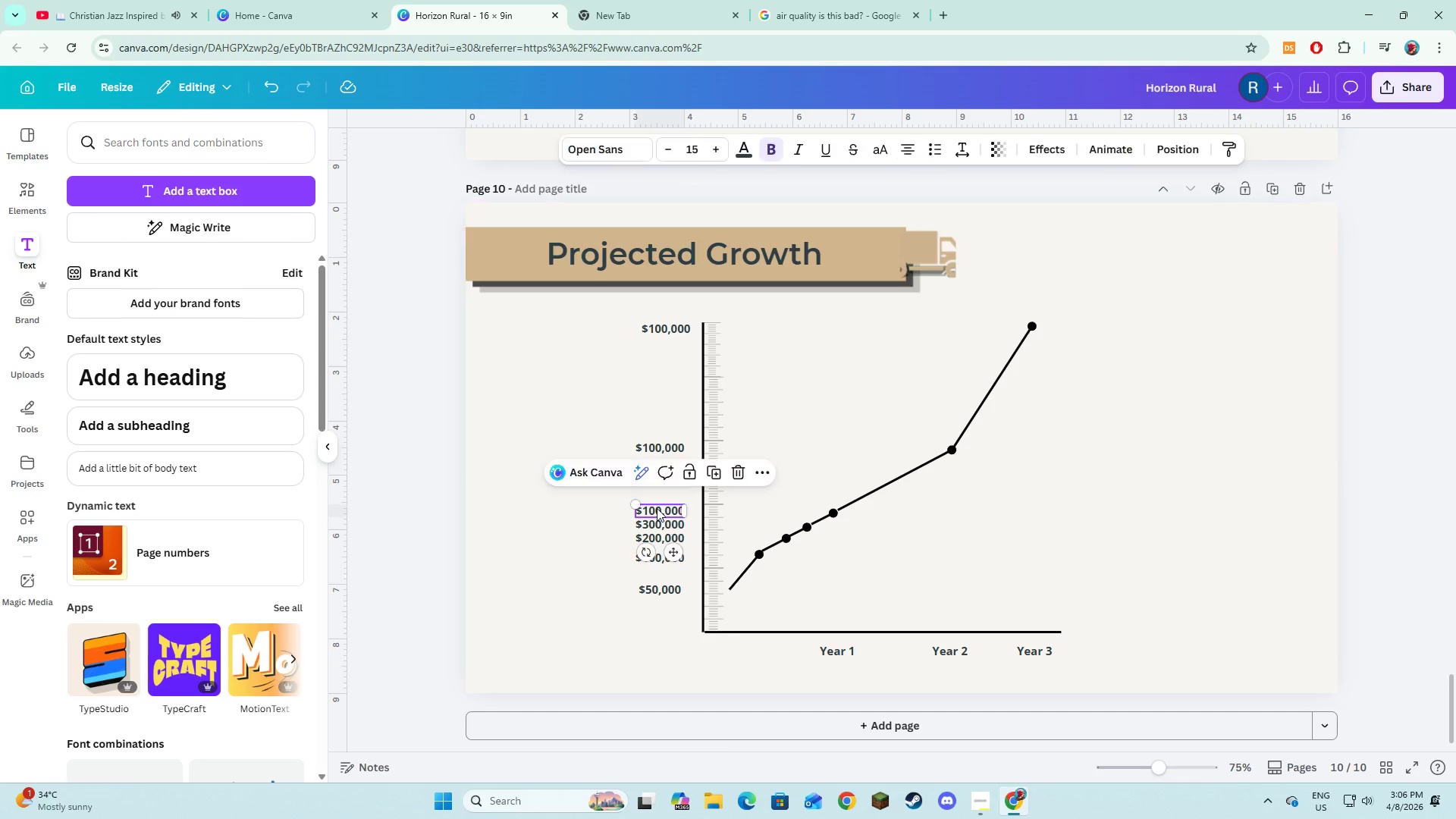 
double_click([657, 508])
 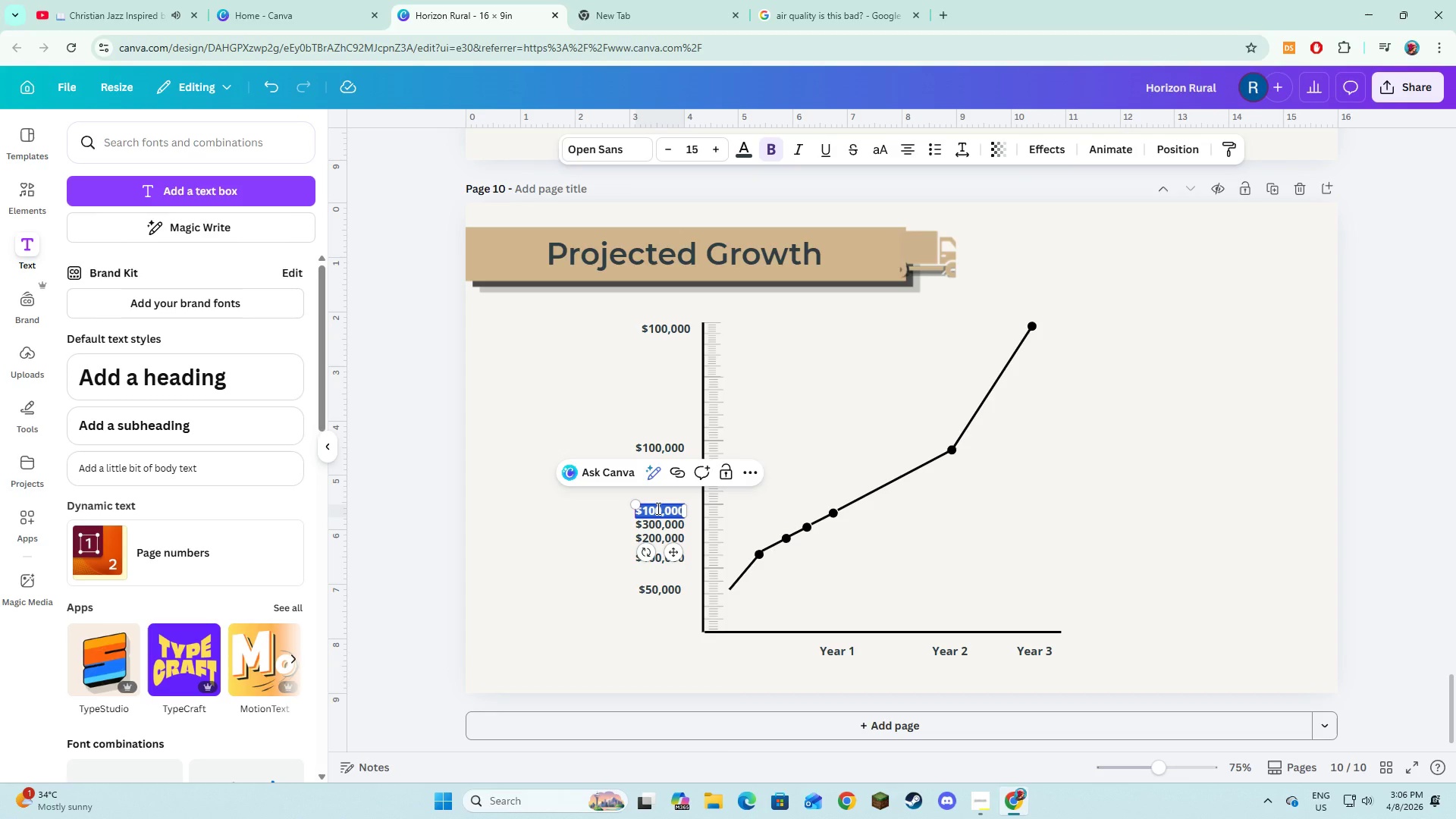 
type($400,000)
 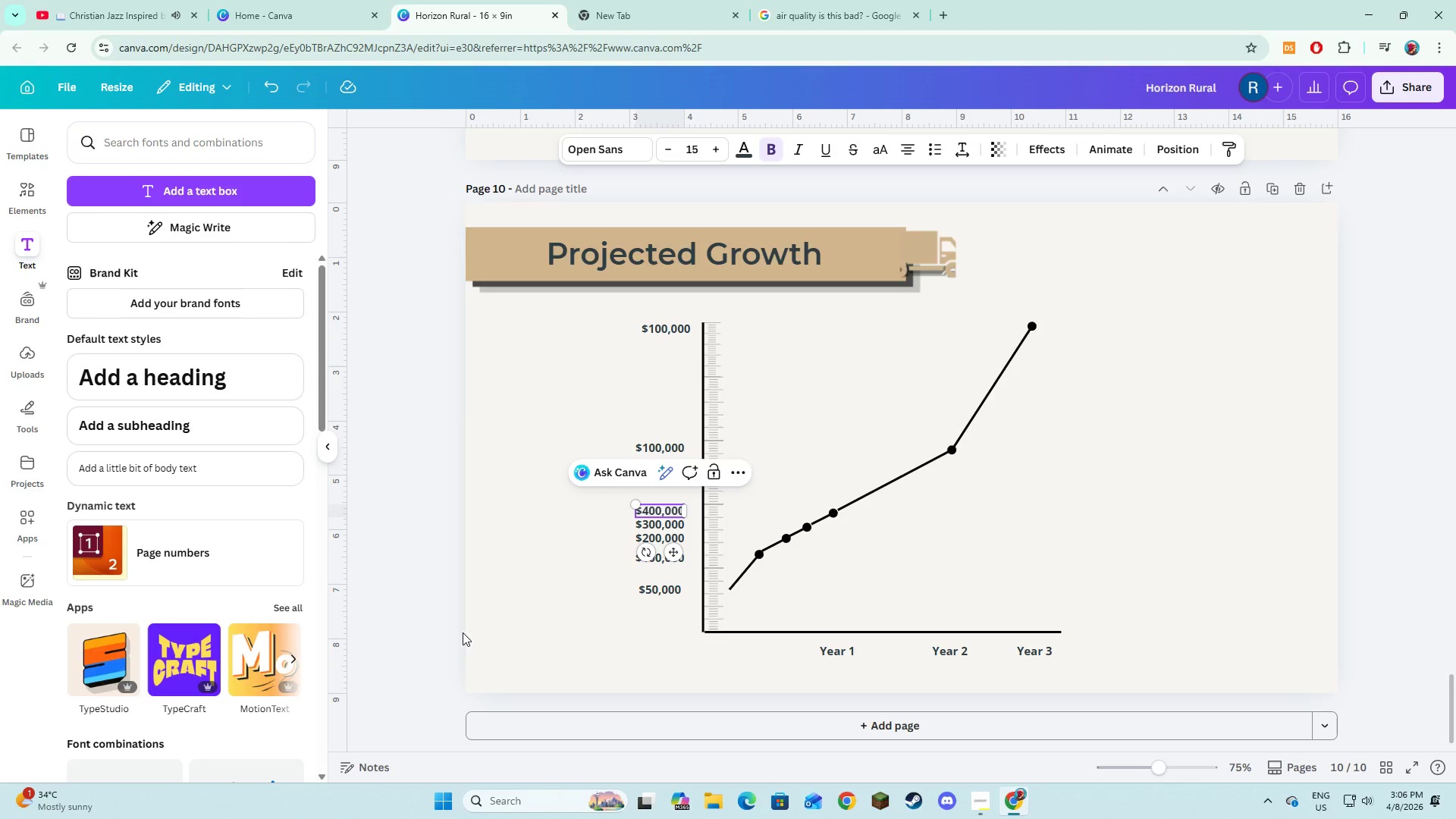 
left_click([562, 601])
 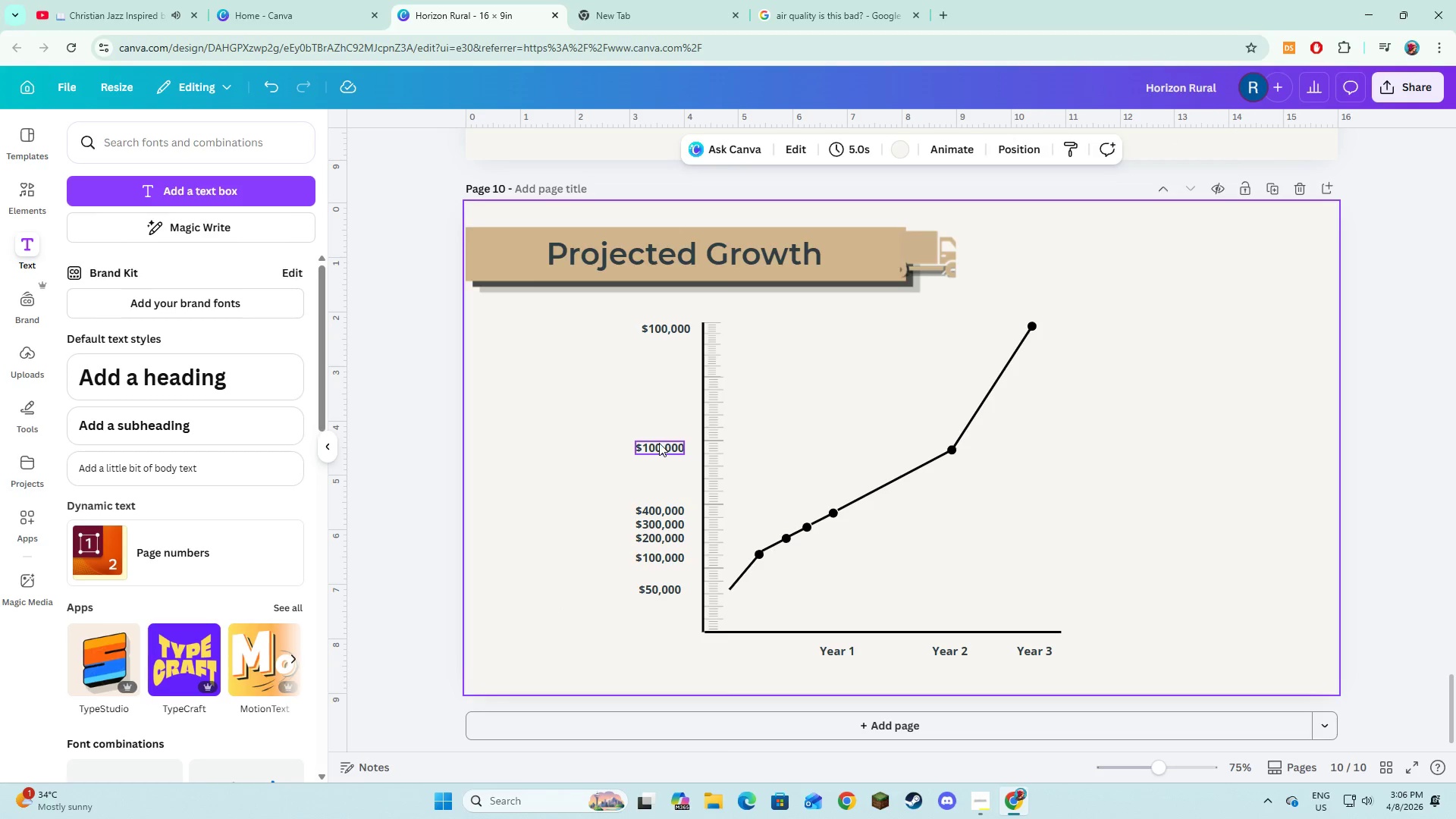 
double_click([659, 443])
 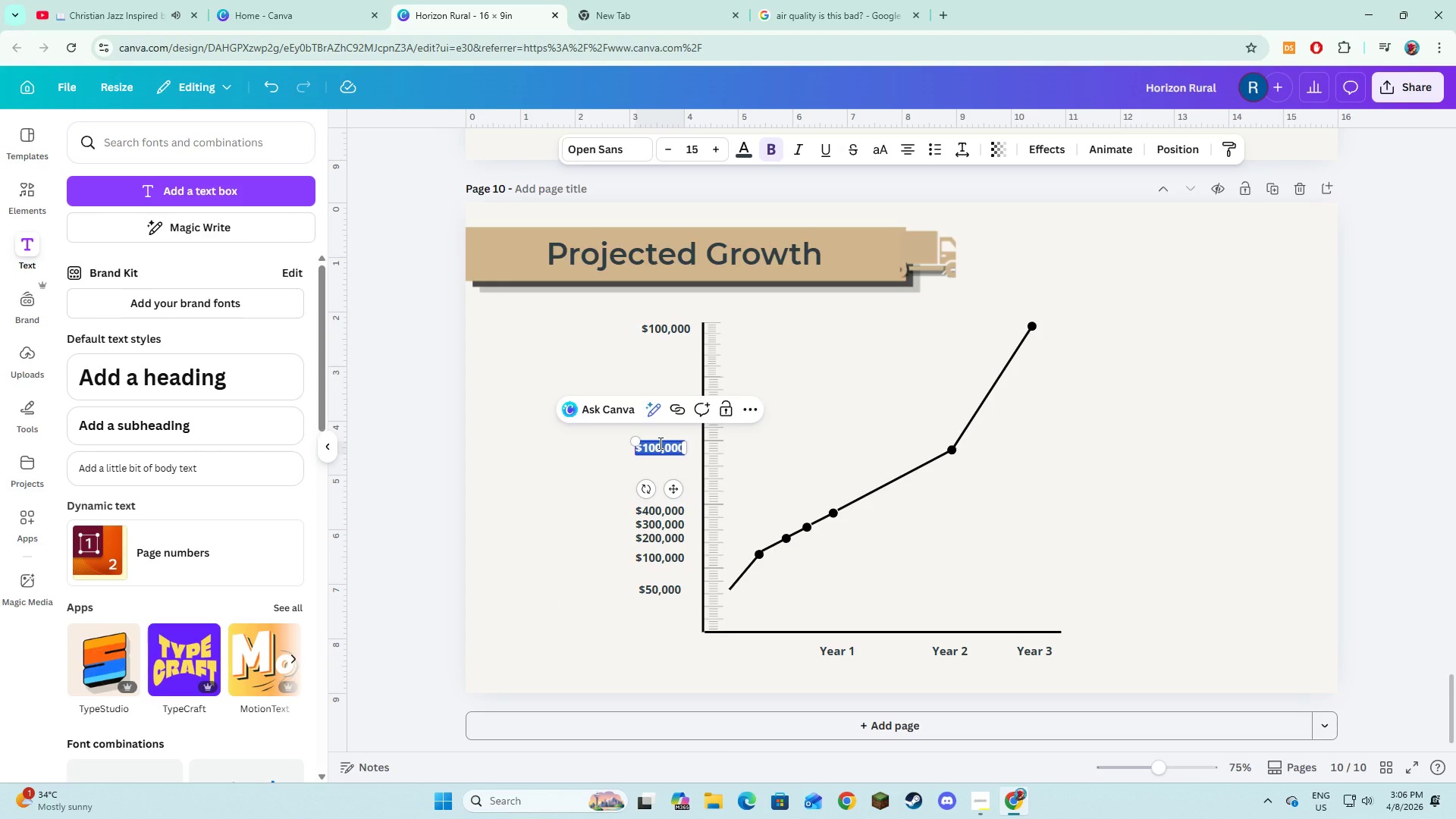 
type($9000)
key(Backspace)
type(,000)
 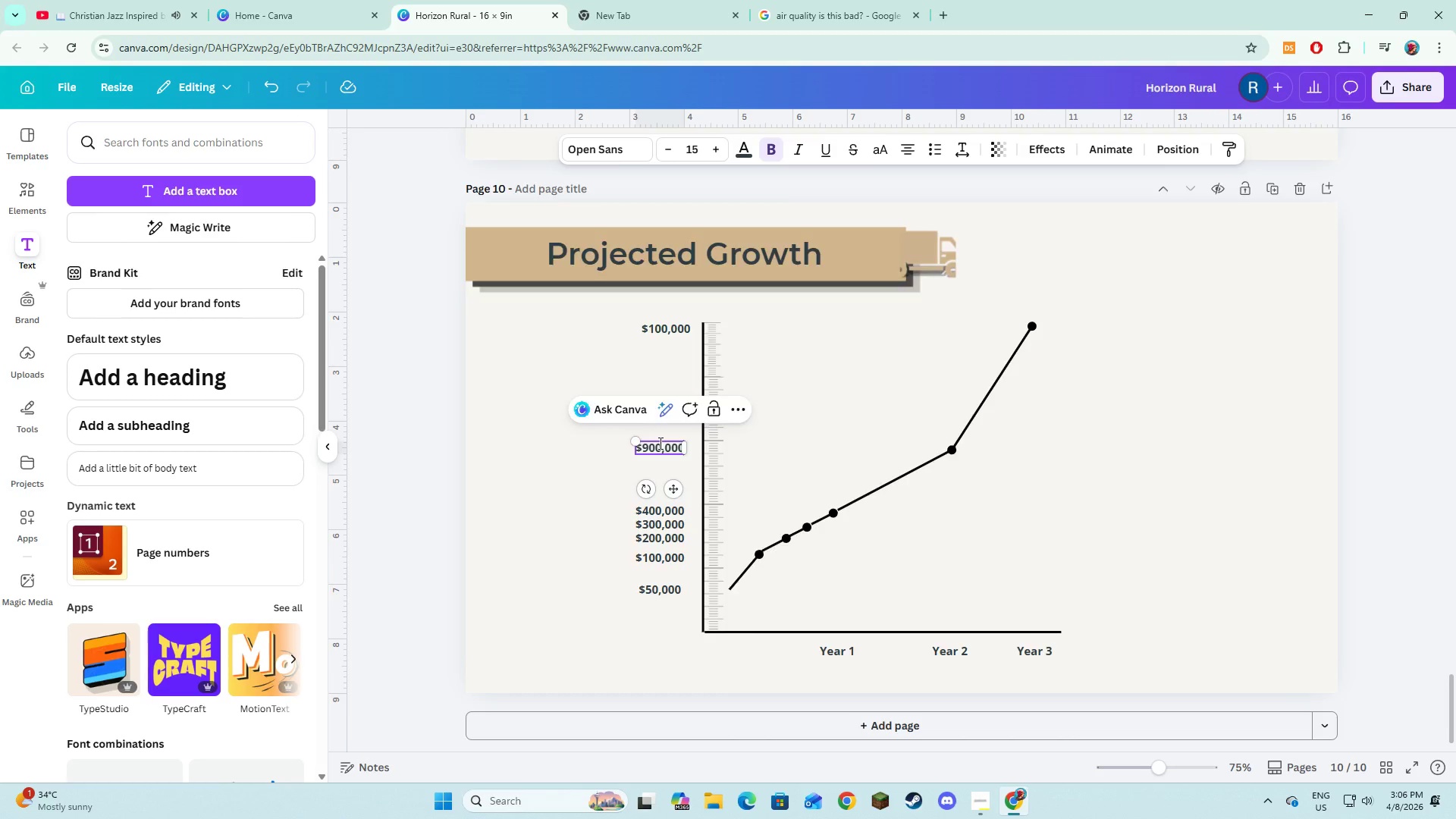 
scroll: coordinate [659, 443], scroll_direction: none, amount: 0.0
 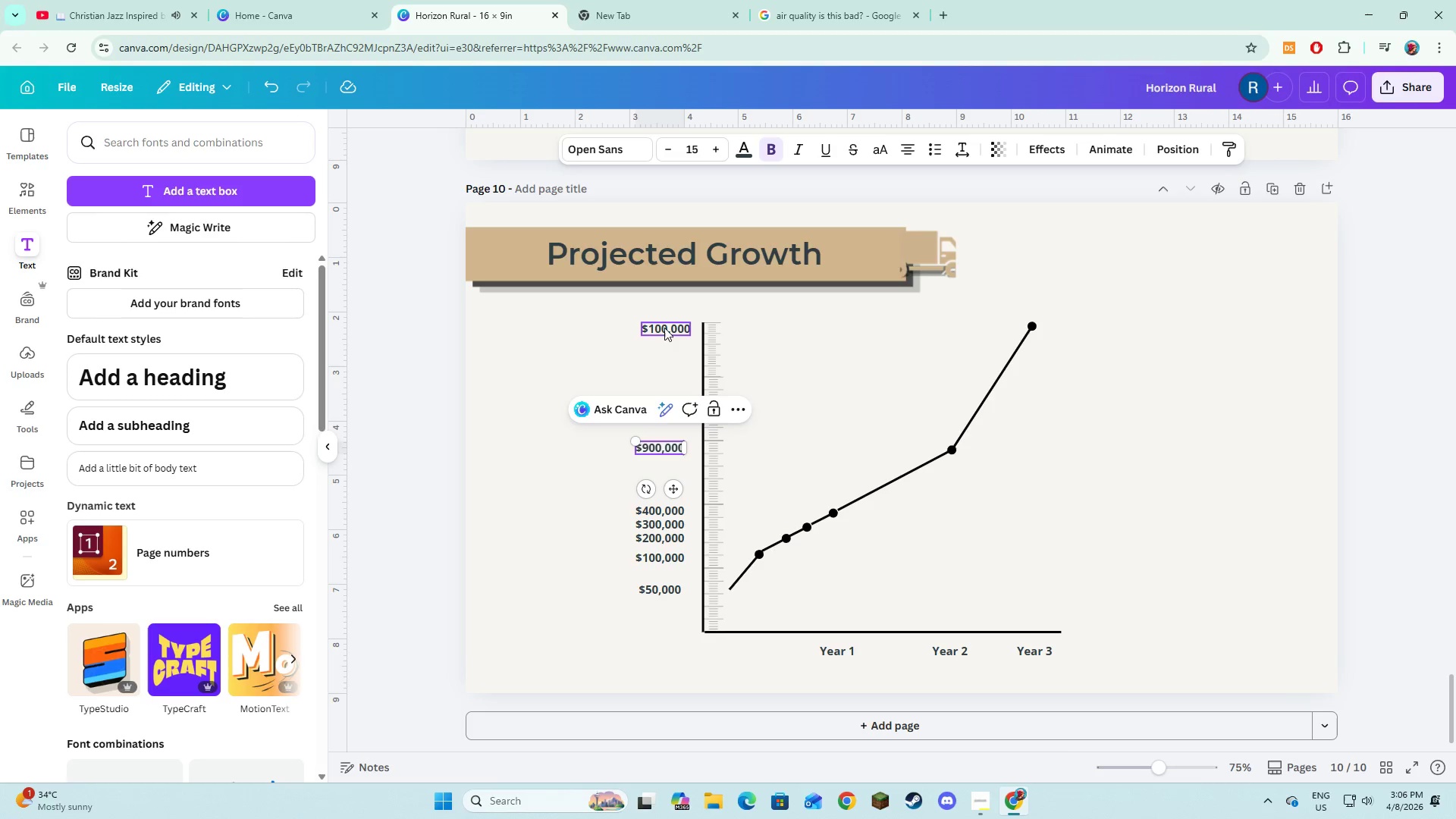 
double_click([664, 327])
 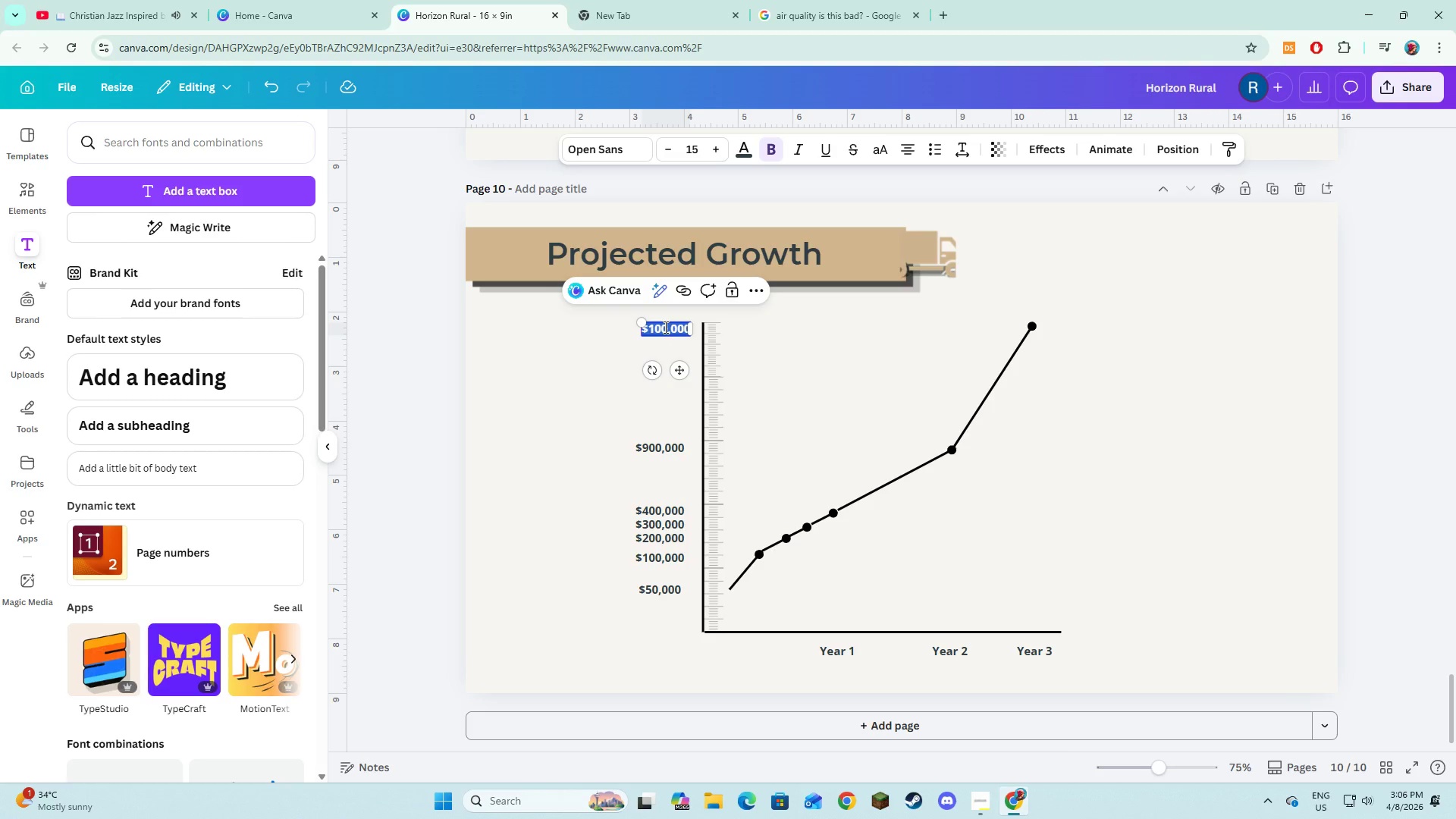 
type($2.1)
 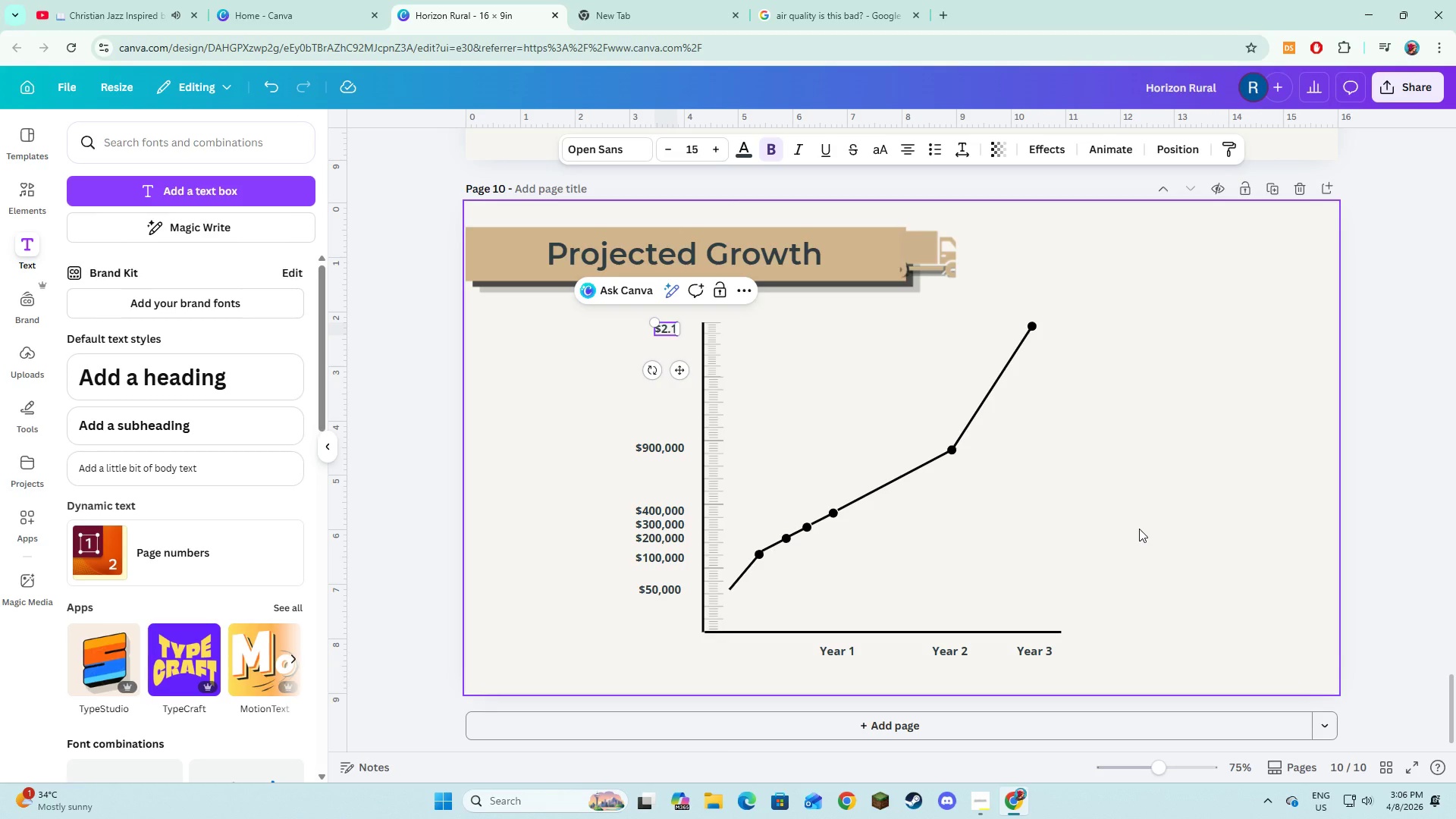 
wait(6.16)
 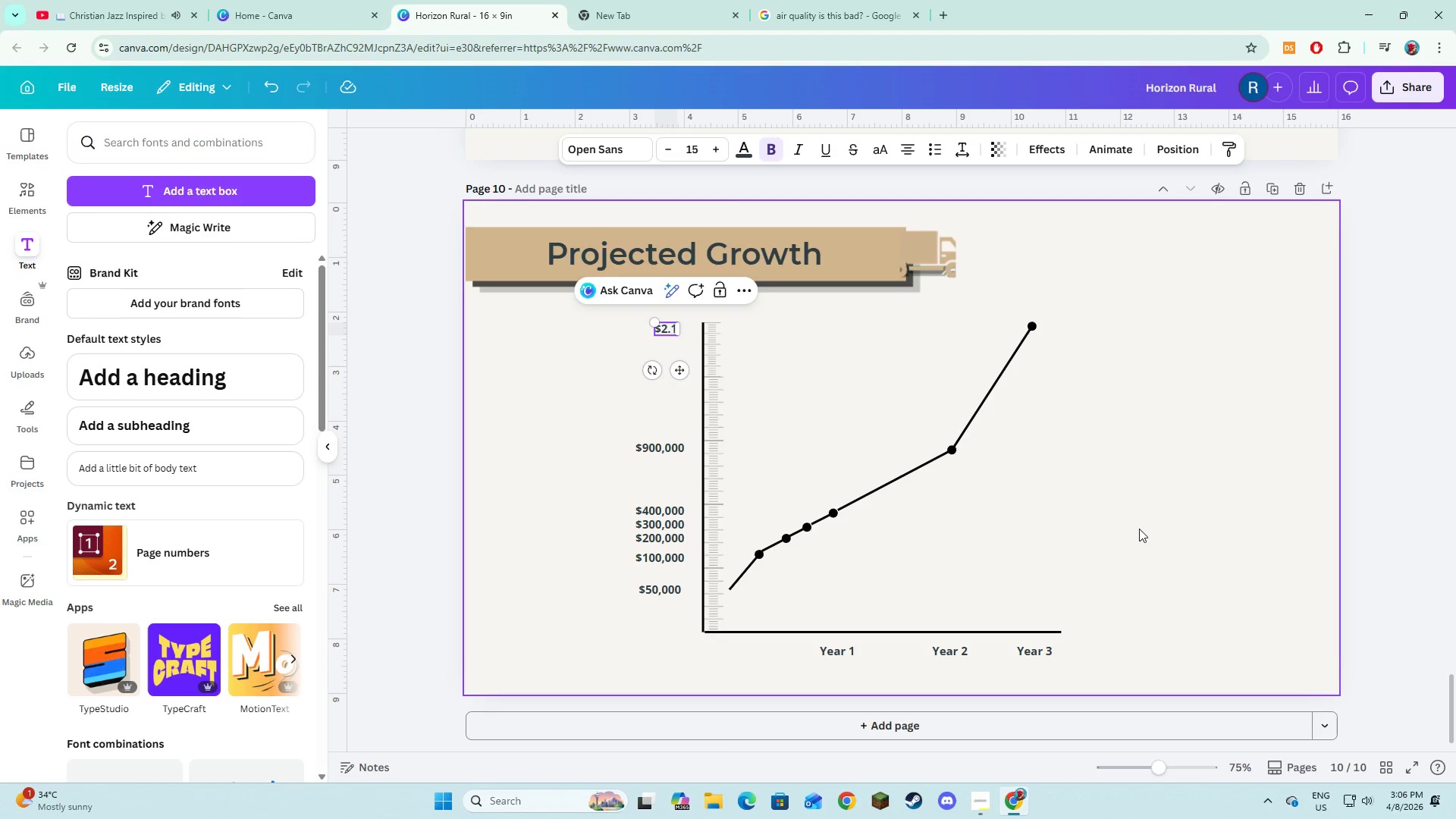 
key(Space)
 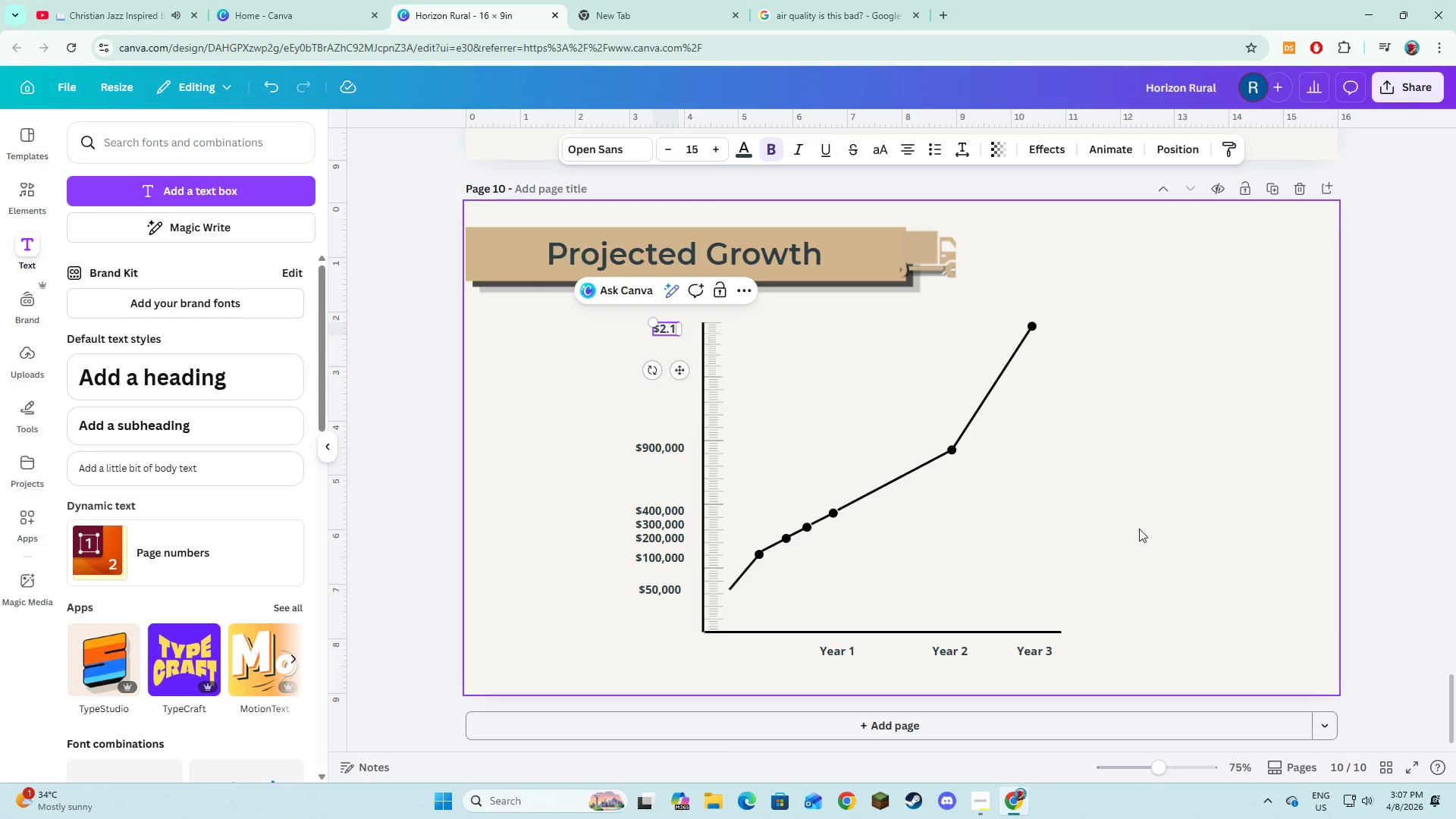 
wait(7.31)
 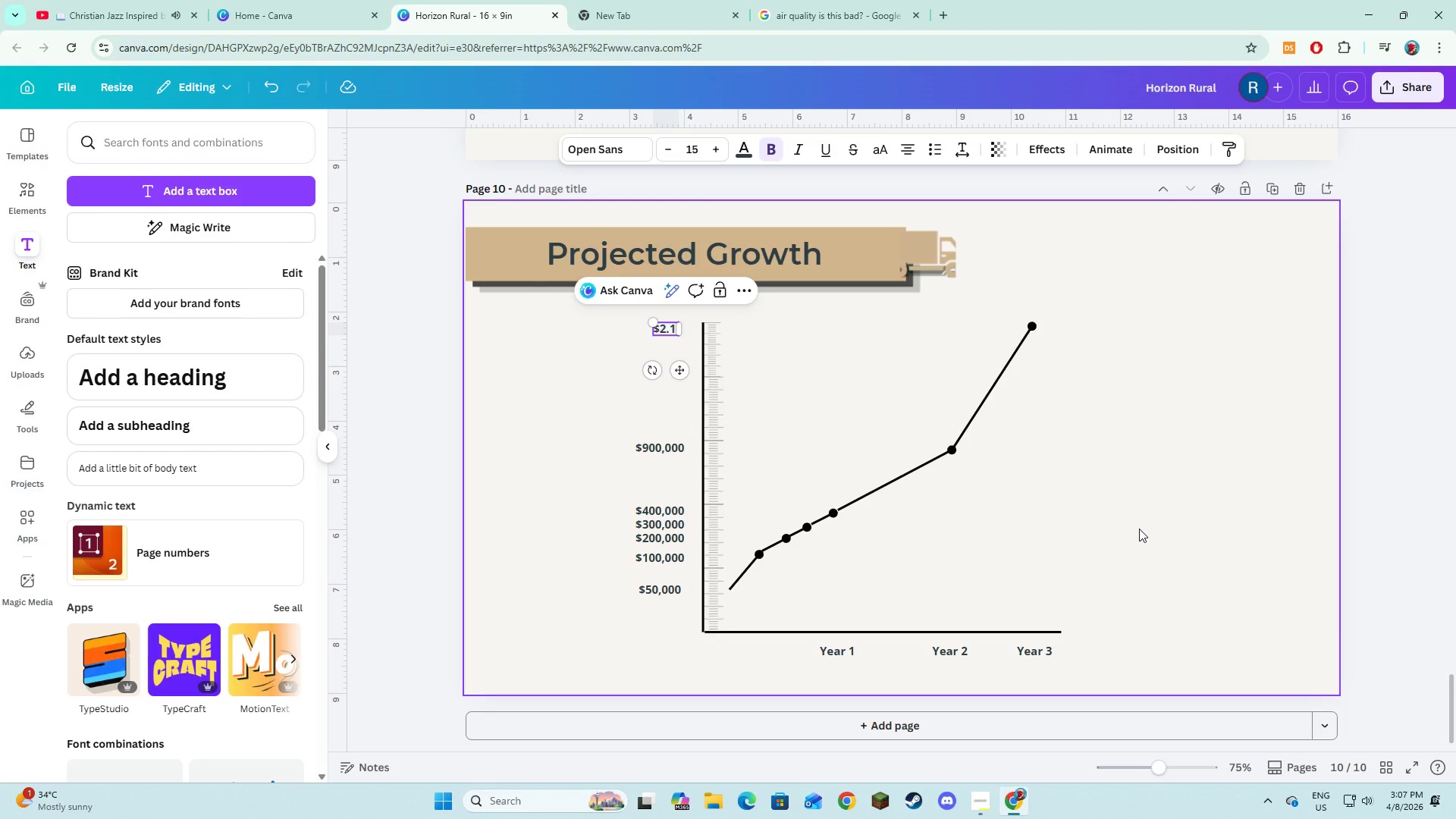 
key(Backspace)
key(Backspace)
key(Backspace)
type(,100,000)
 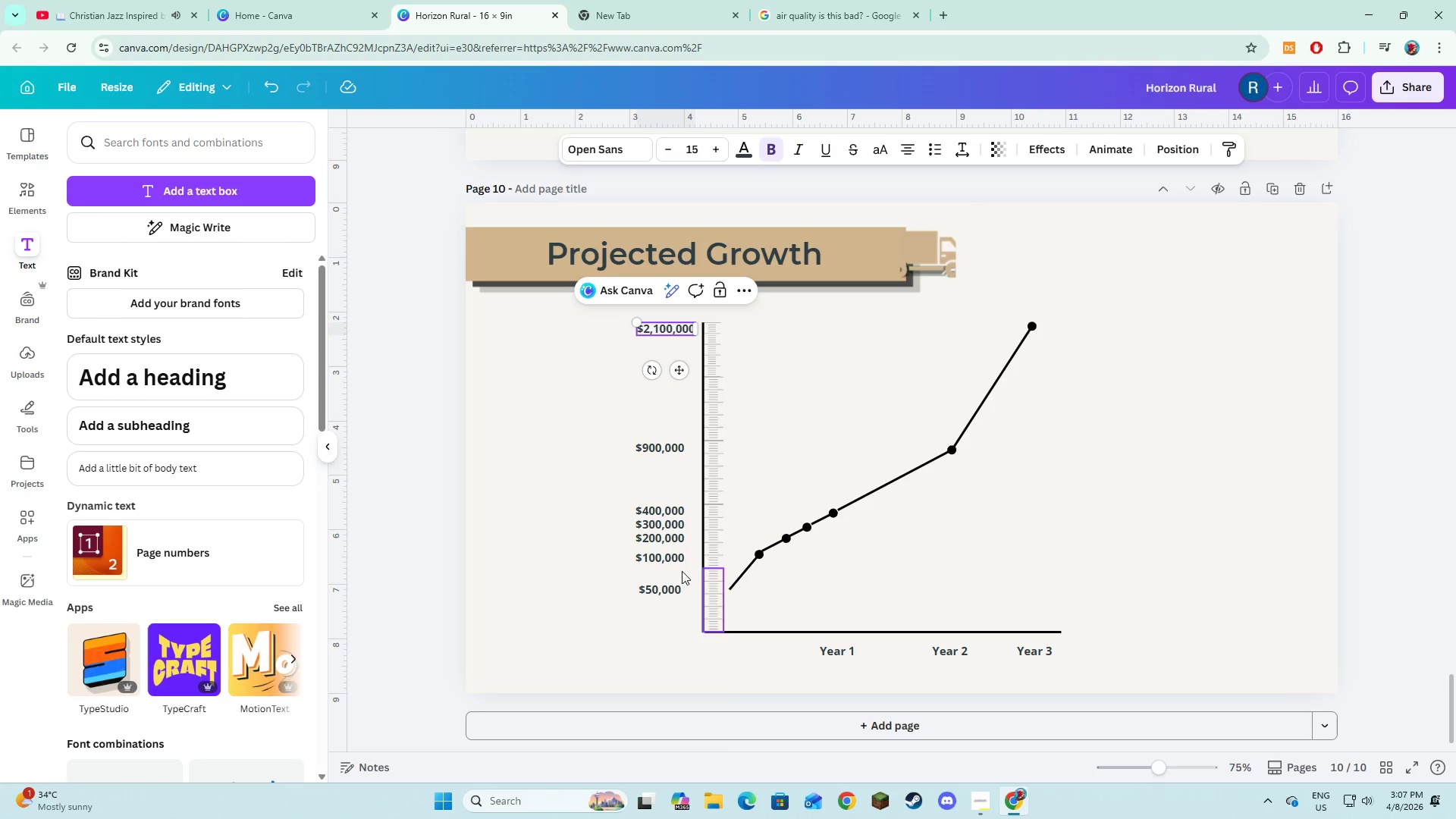 
left_click([550, 517])
 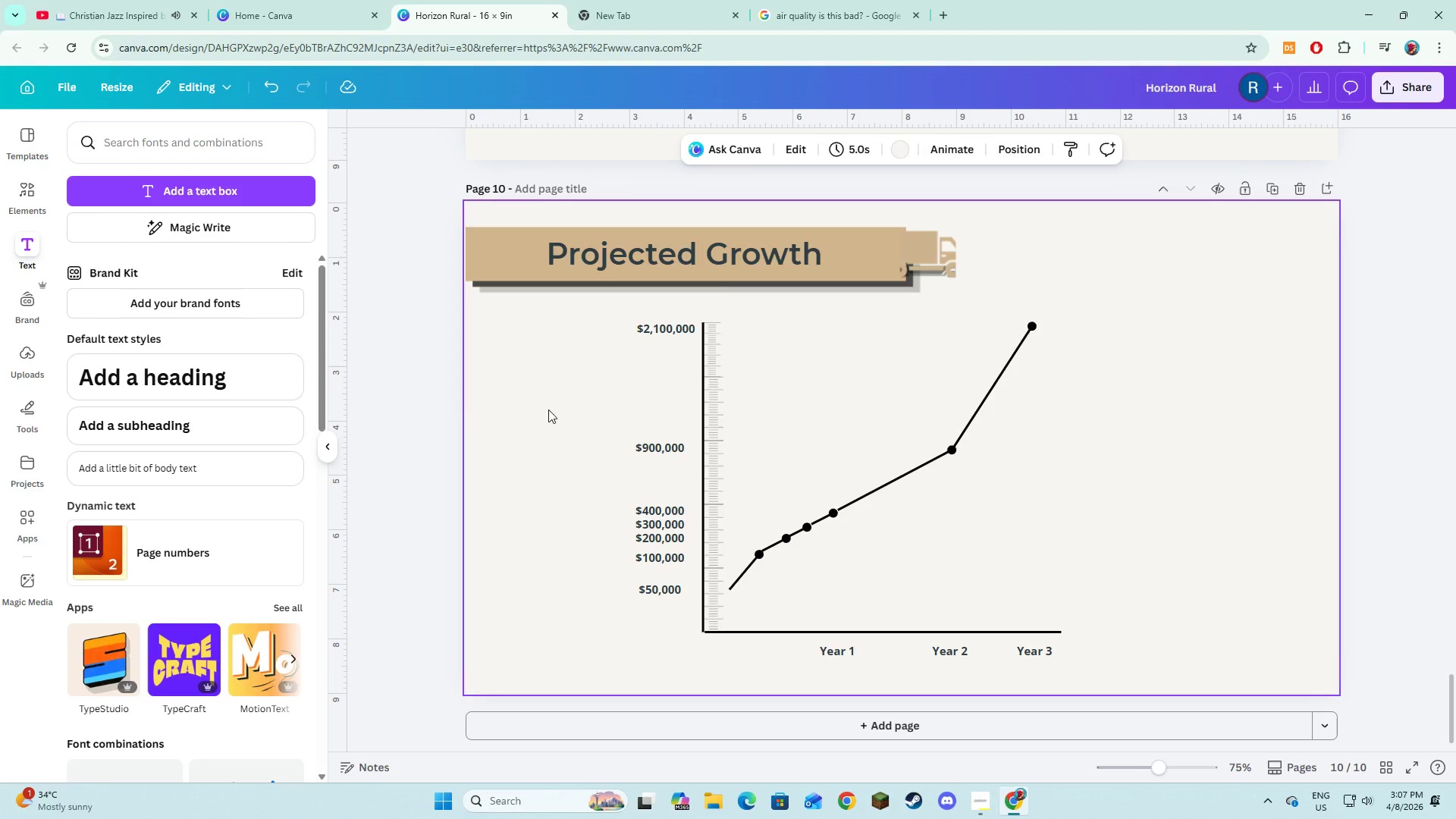 
left_click_drag(start_coordinate=[524, 307], to_coordinate=[1183, 683])
 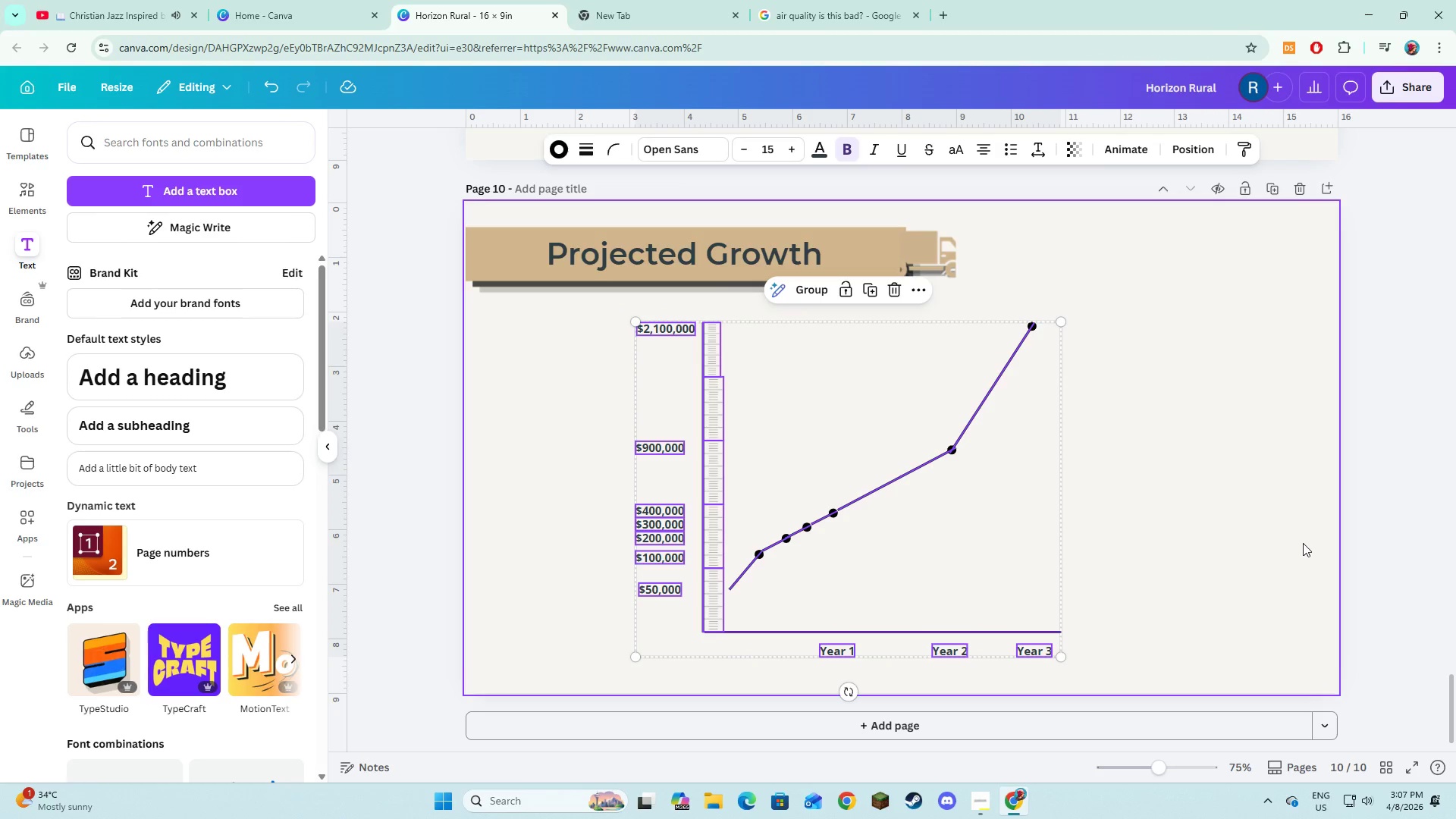 
left_click([1303, 543])
 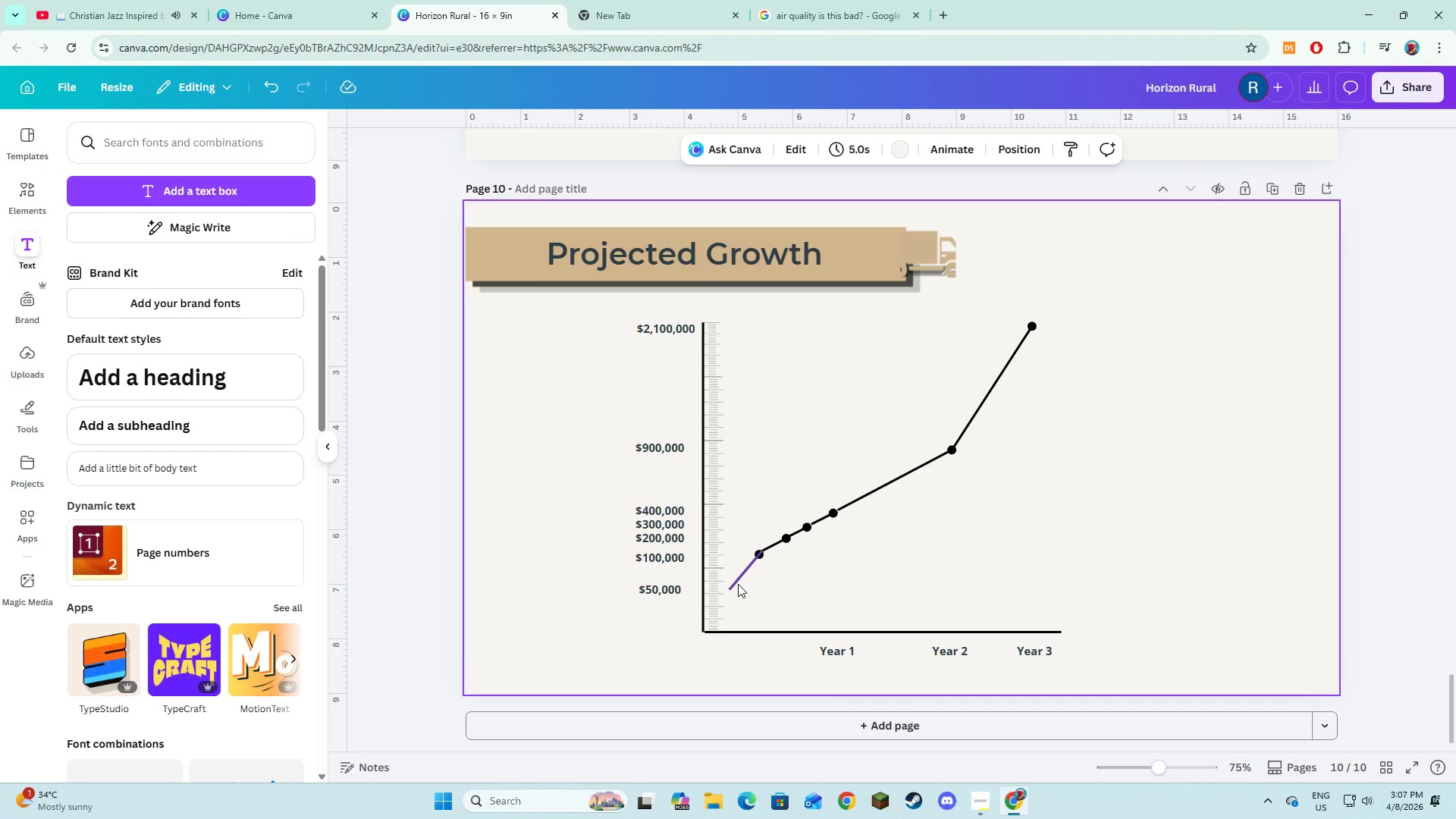 
wait(5.14)
 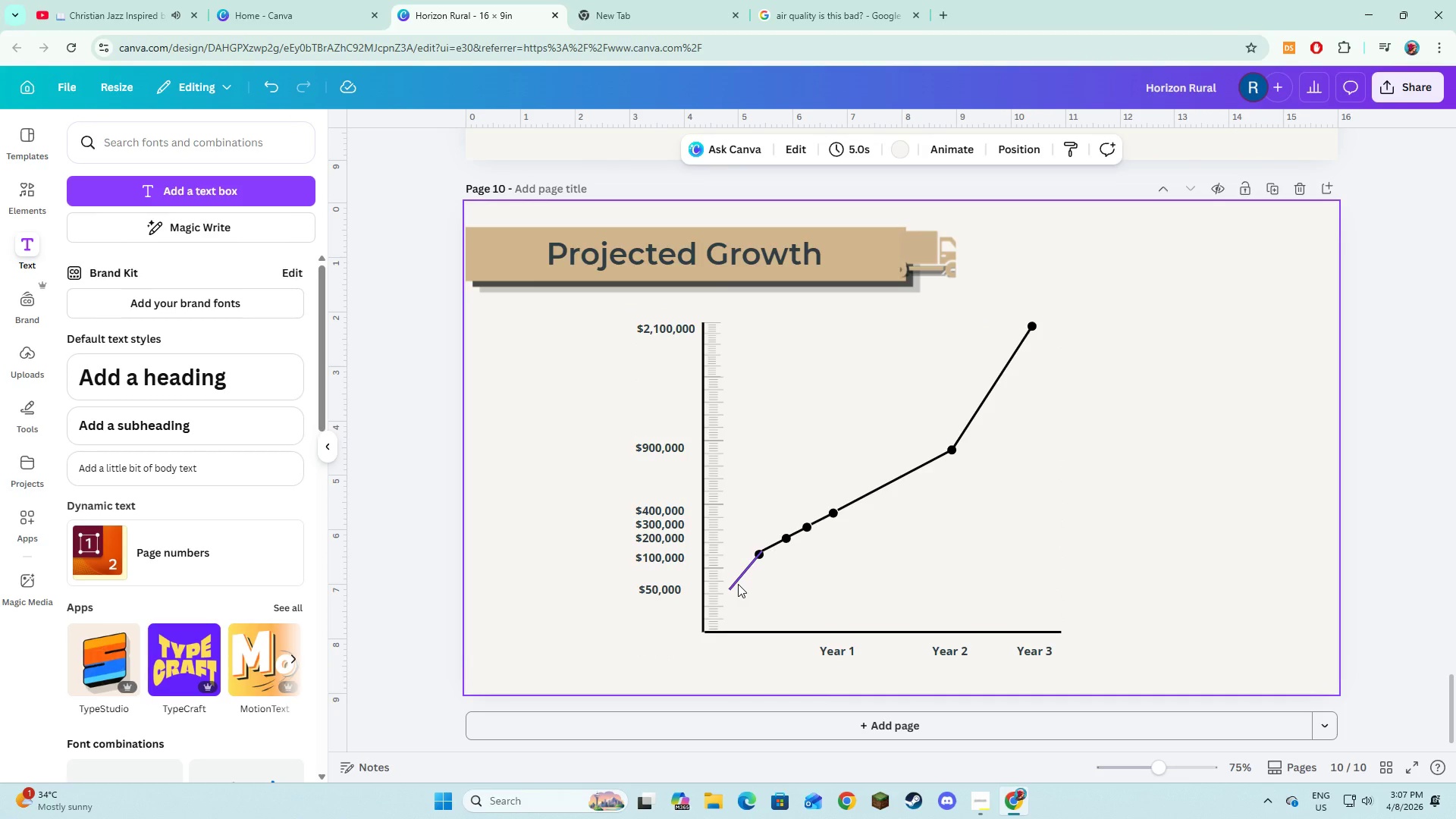 
left_click([738, 584])
 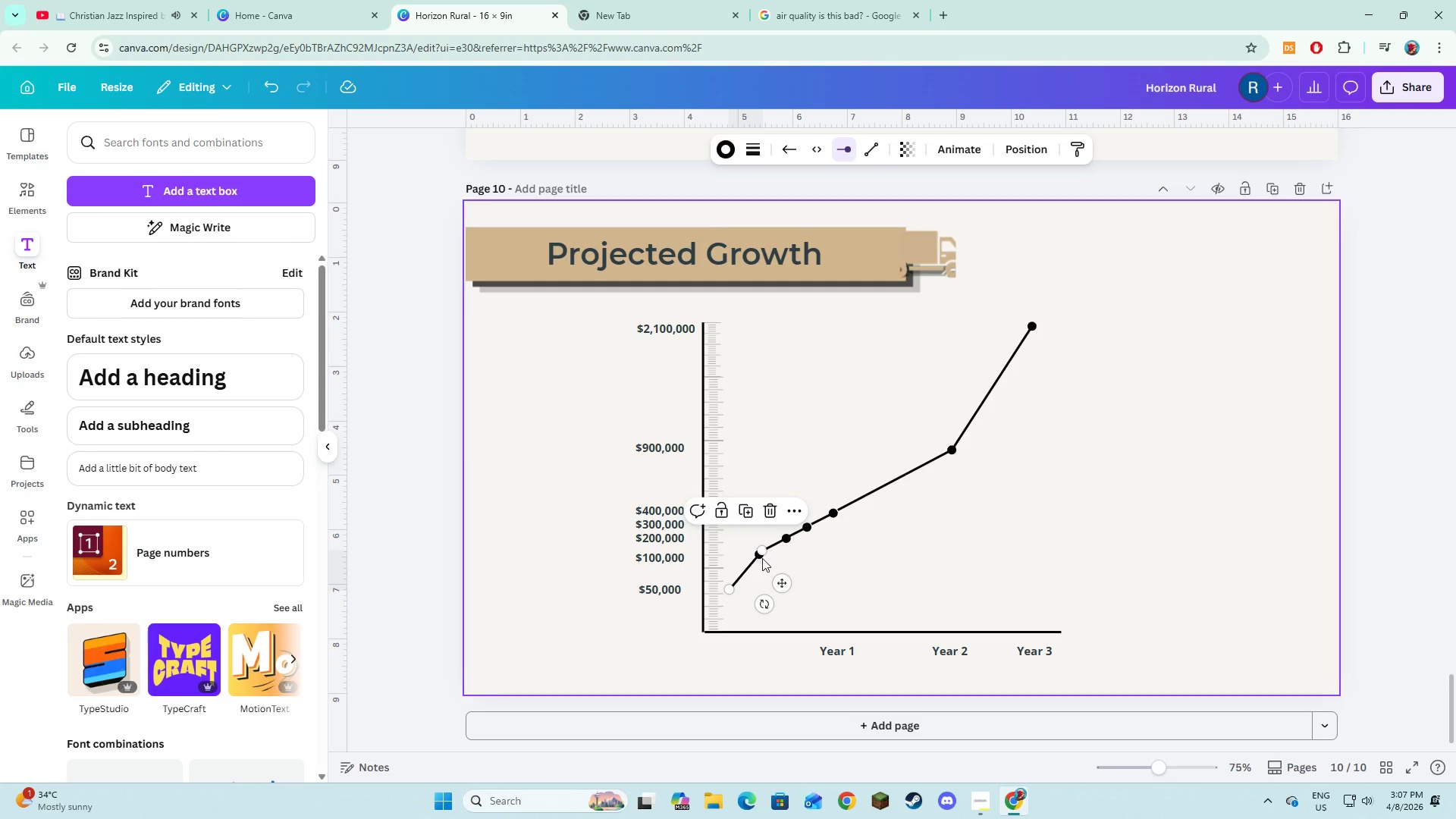 
hold_key(key=ShiftLeft, duration=1.52)
left_click([774, 548])
 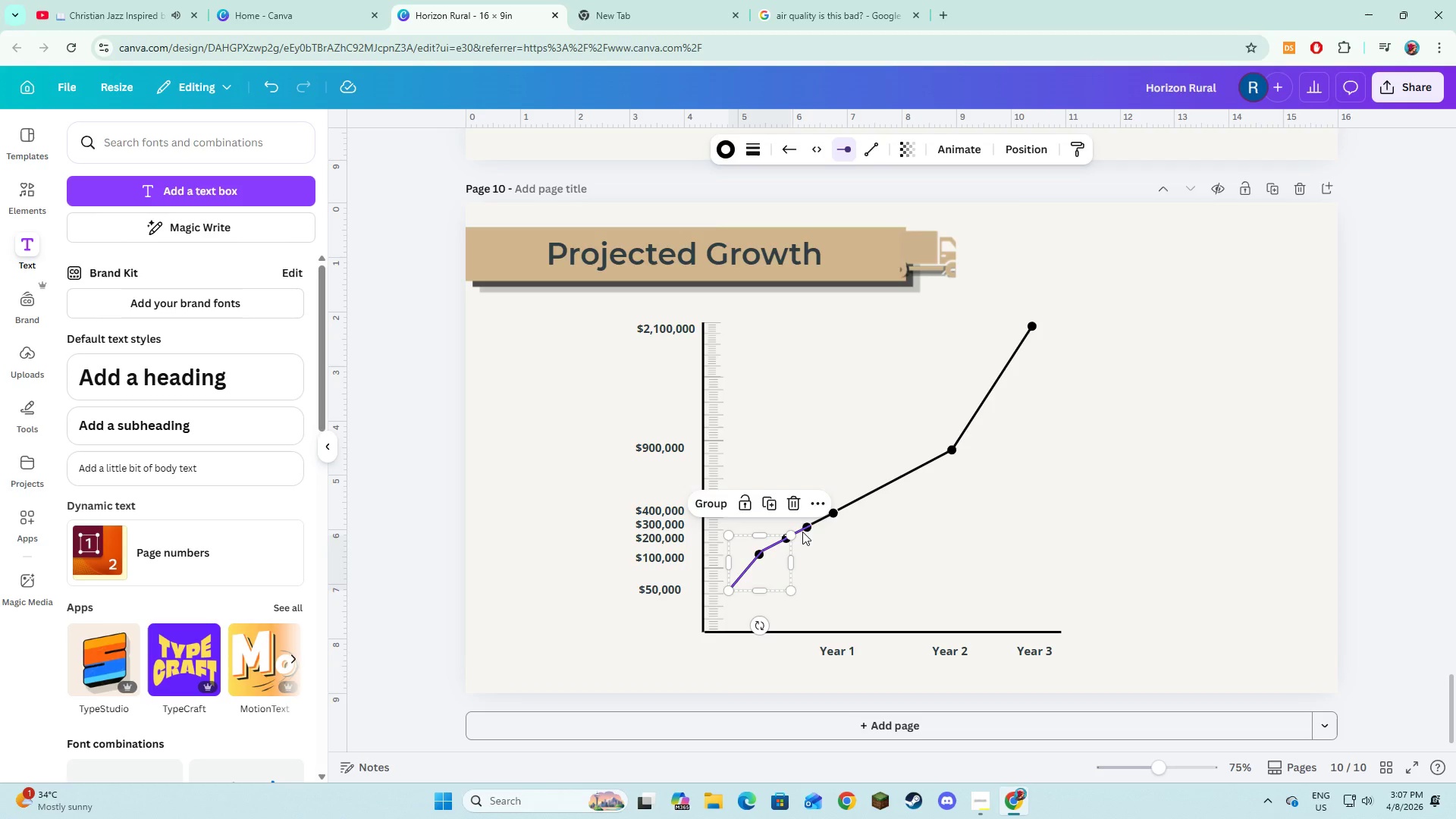 
hold_key(key=ShiftLeft, duration=1.53)
left_click([802, 532])
 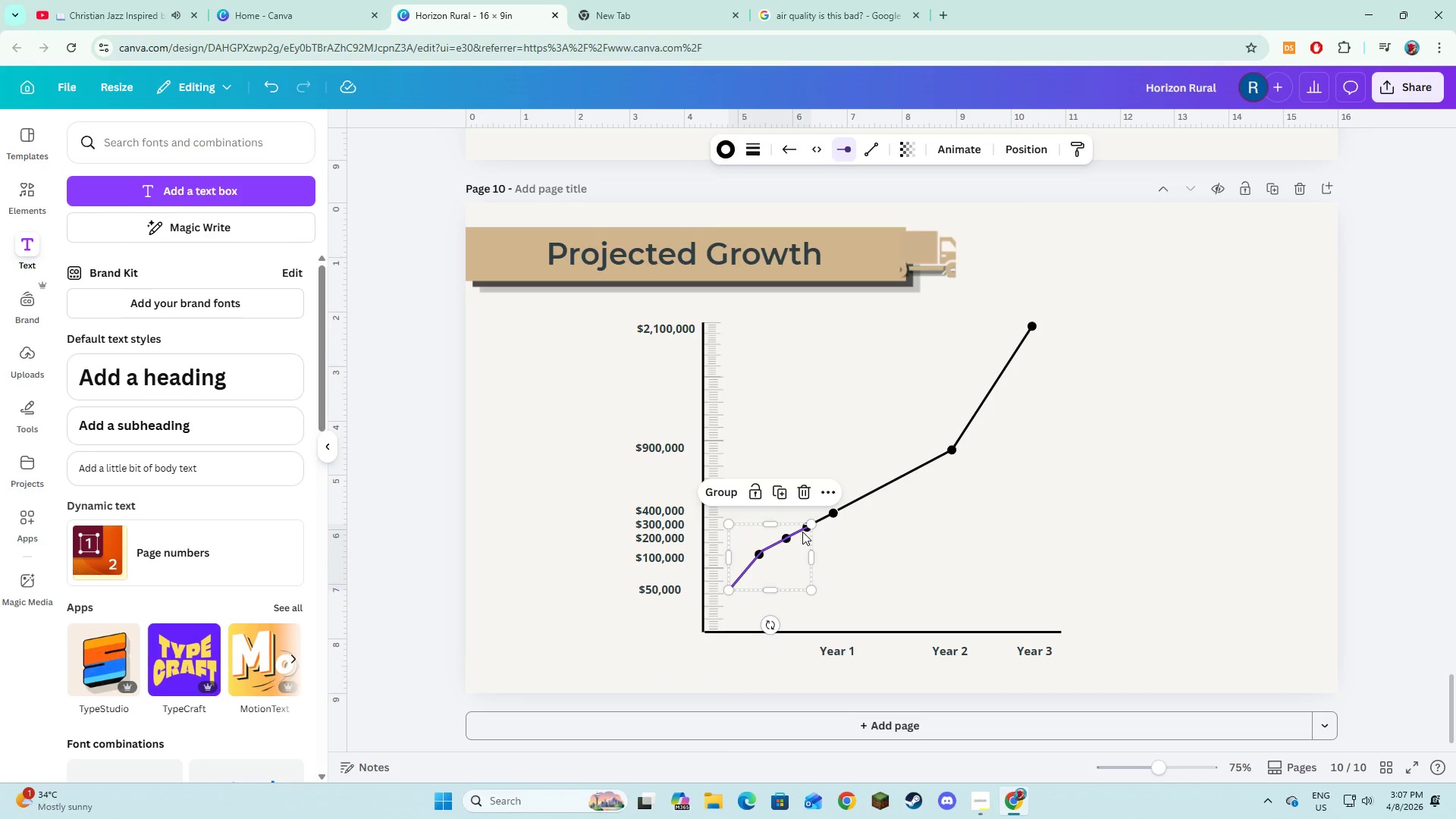 
left_click([823, 521])
 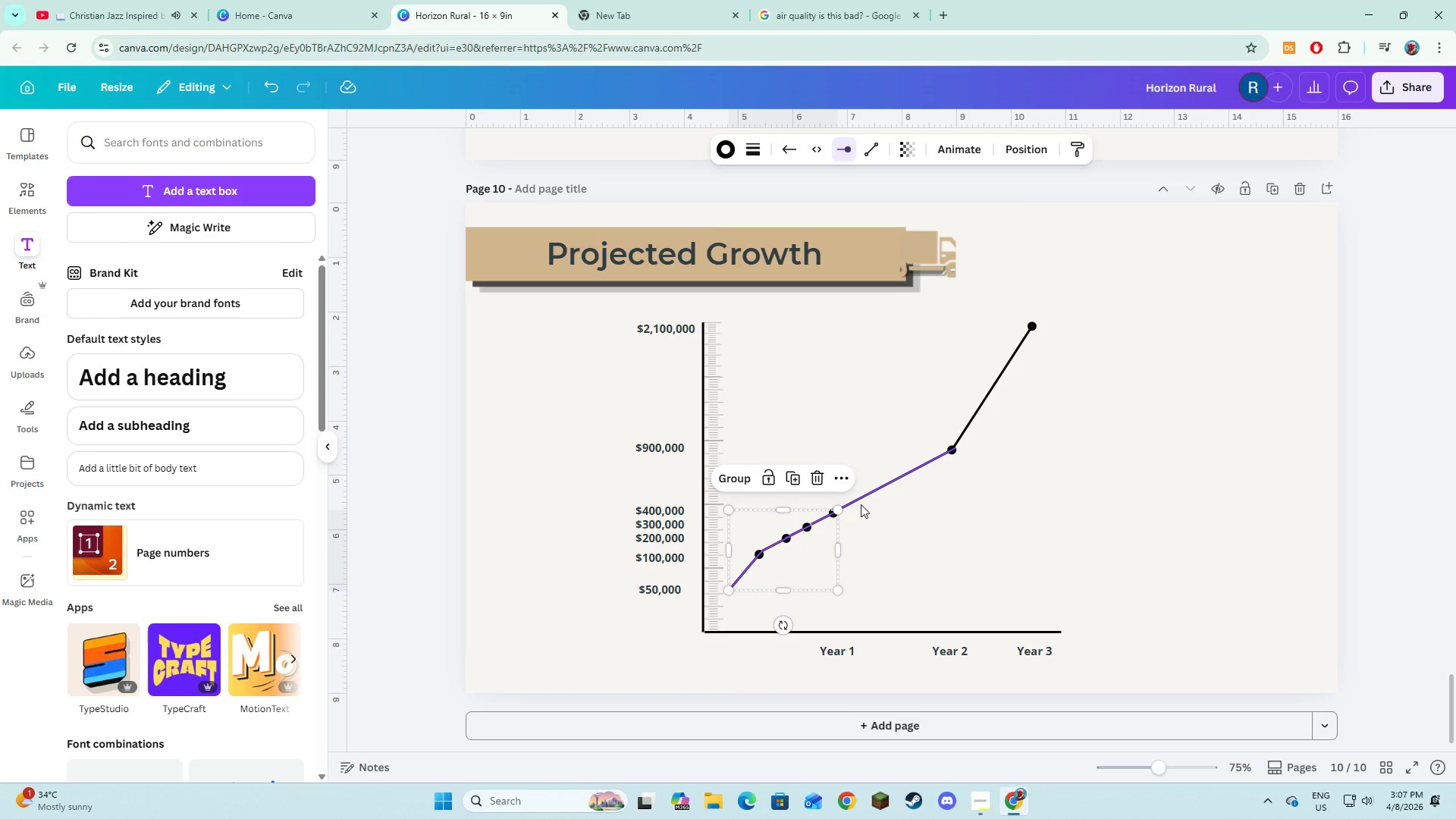 
hold_key(key=ShiftLeft, duration=1.51)
left_click([867, 497])
 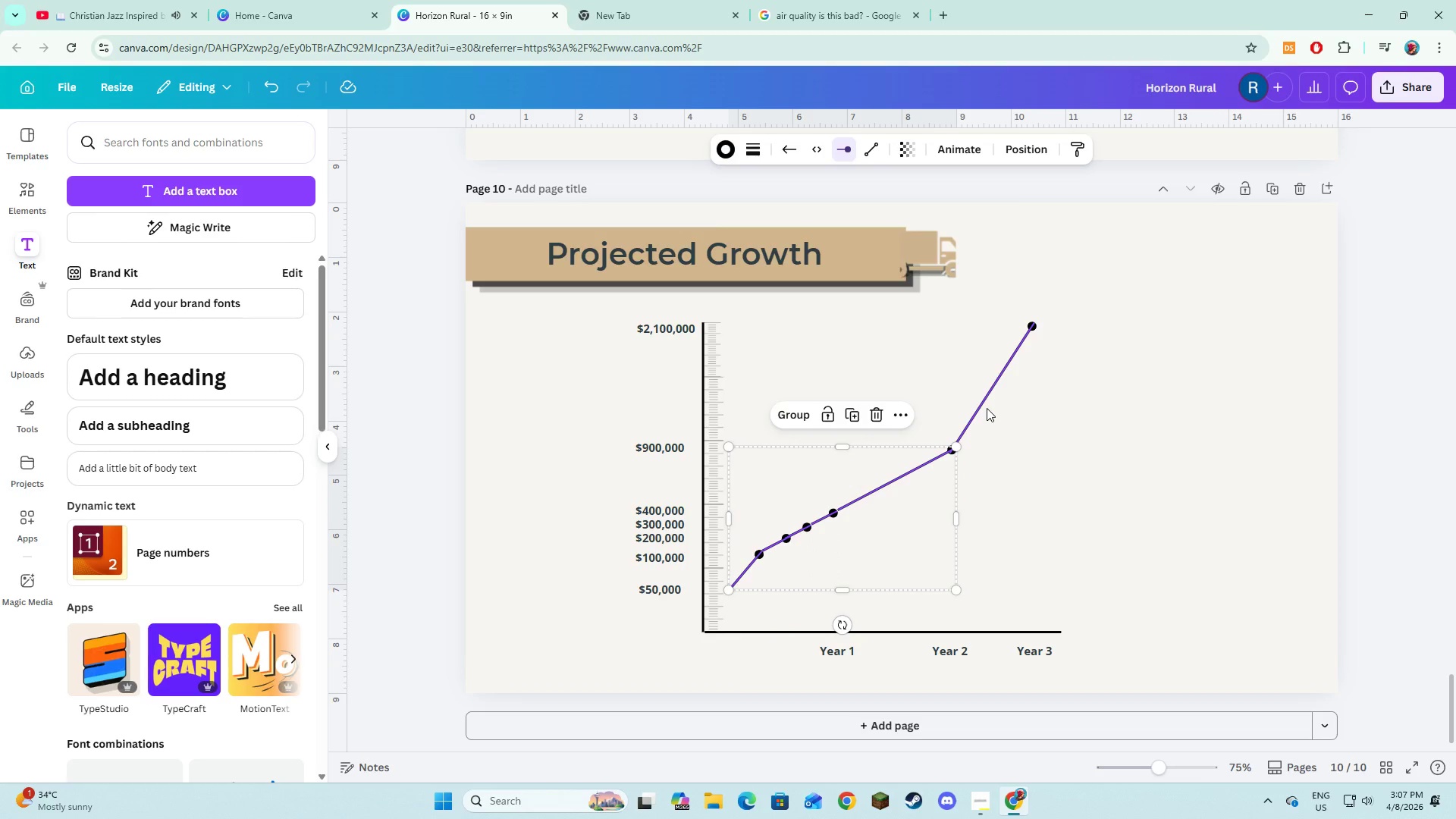 
left_click([987, 408])
 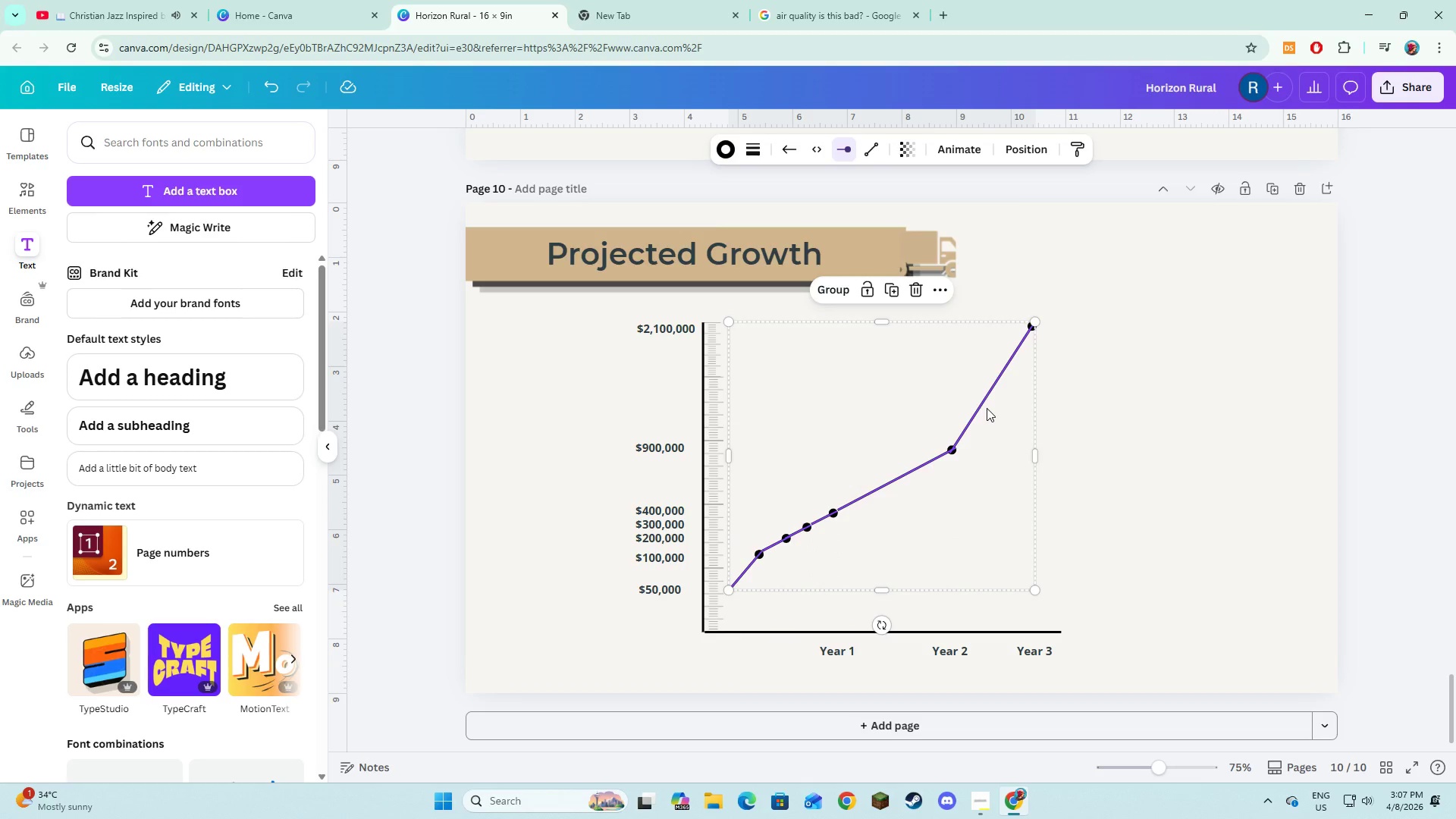 
hold_key(key=ShiftLeft, duration=0.61)
 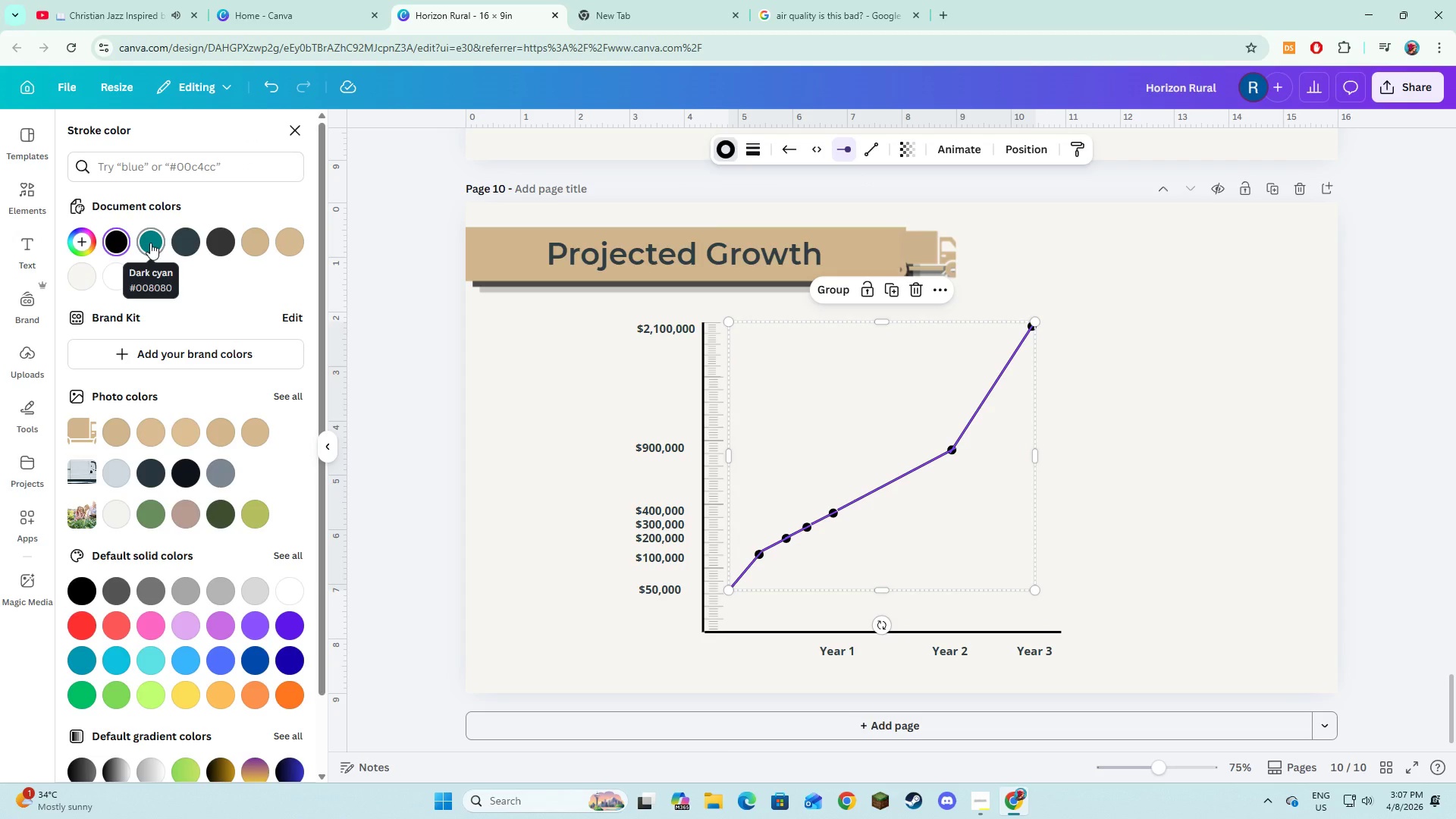 
wait(5.03)
 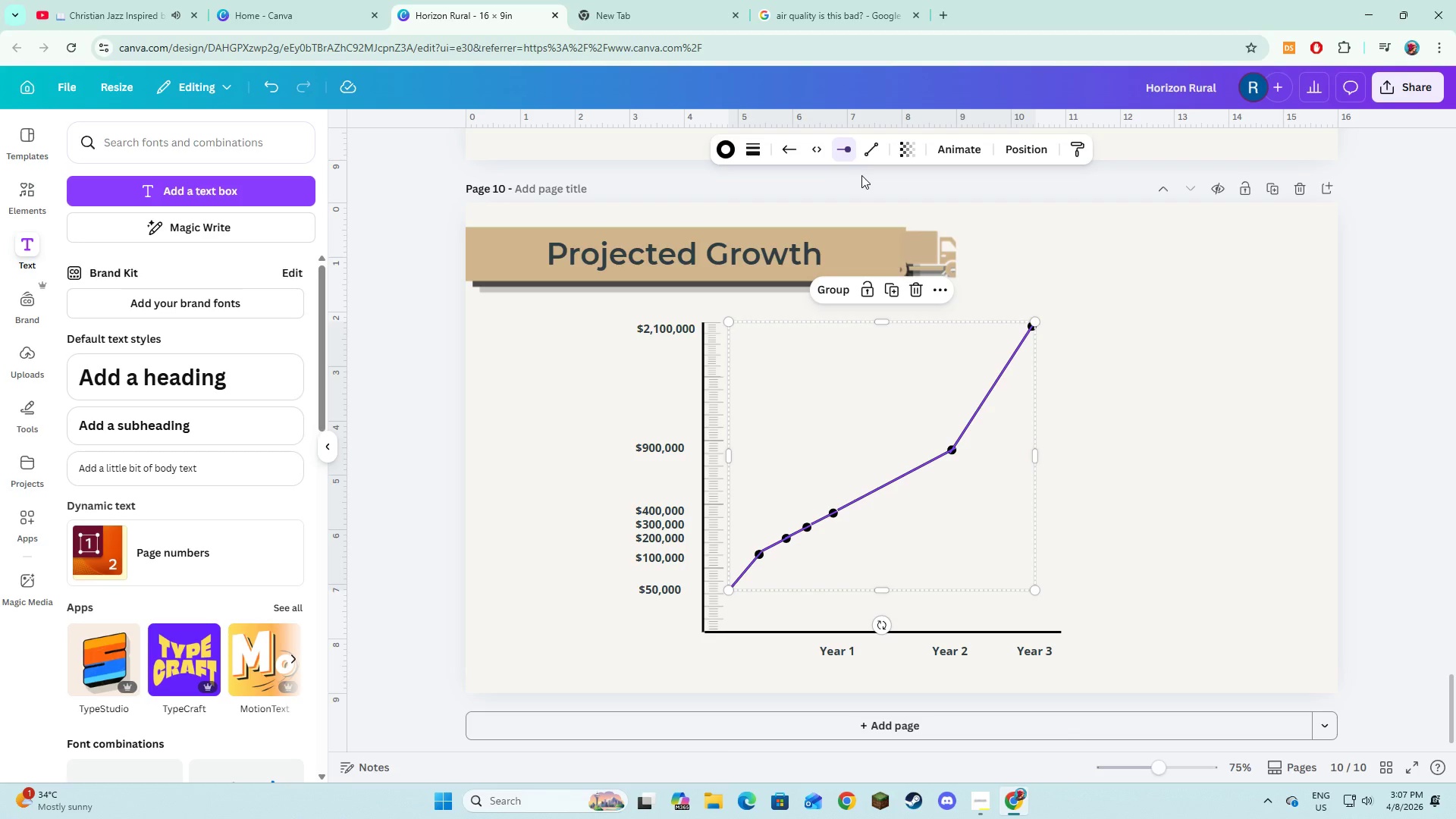 
left_click([150, 243])
 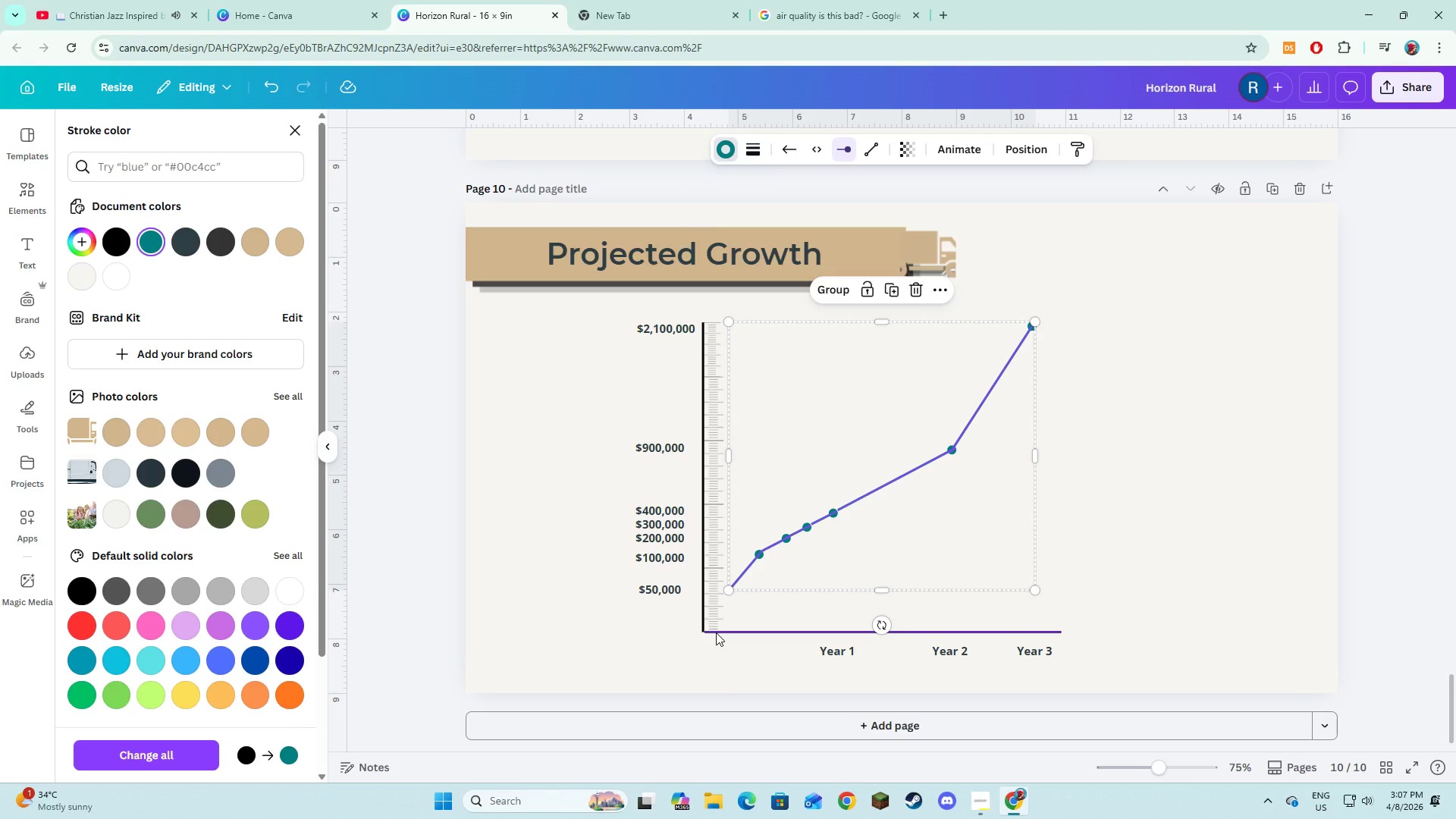 
left_click([717, 632])
 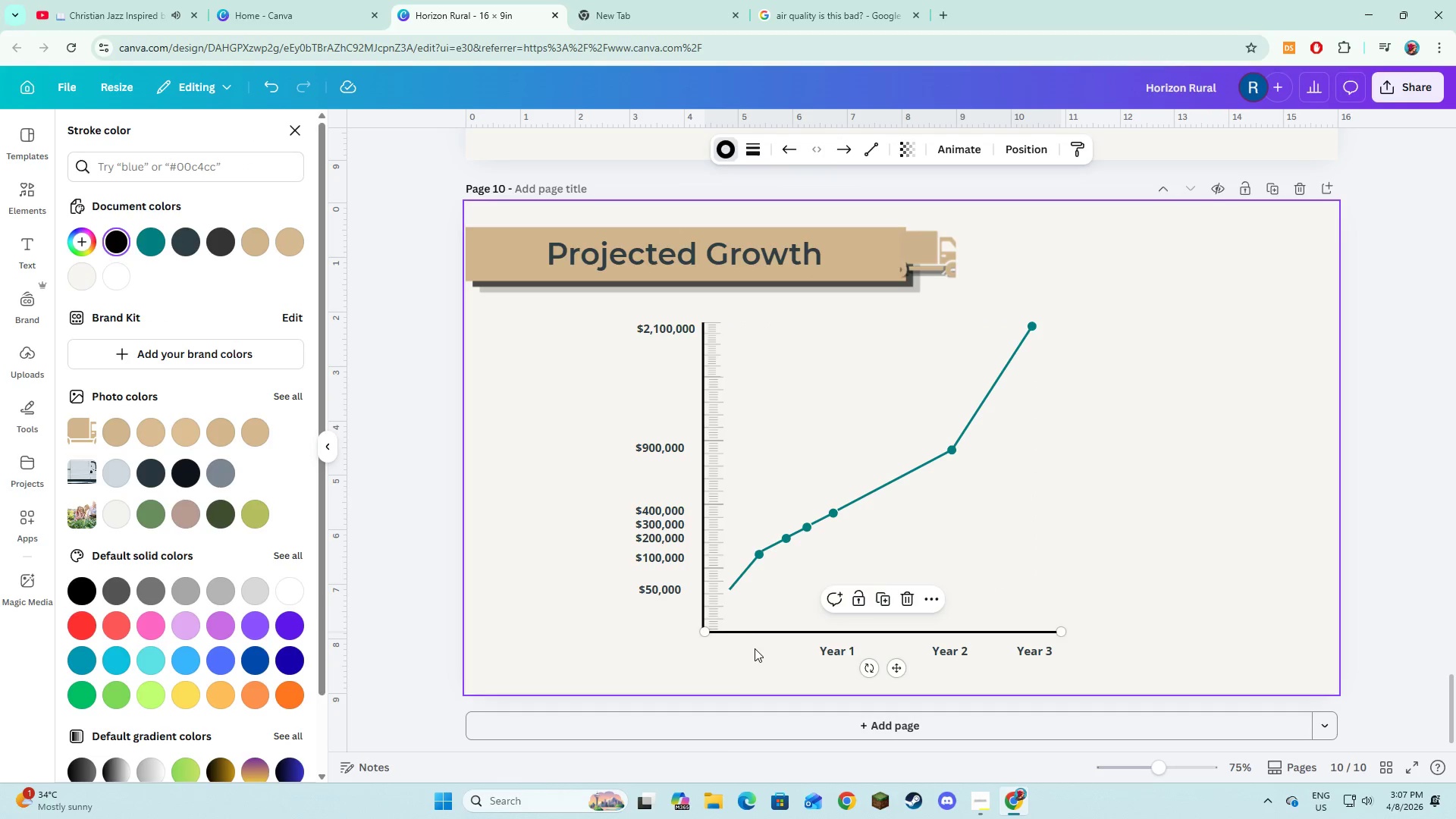 
left_click([745, 654])
 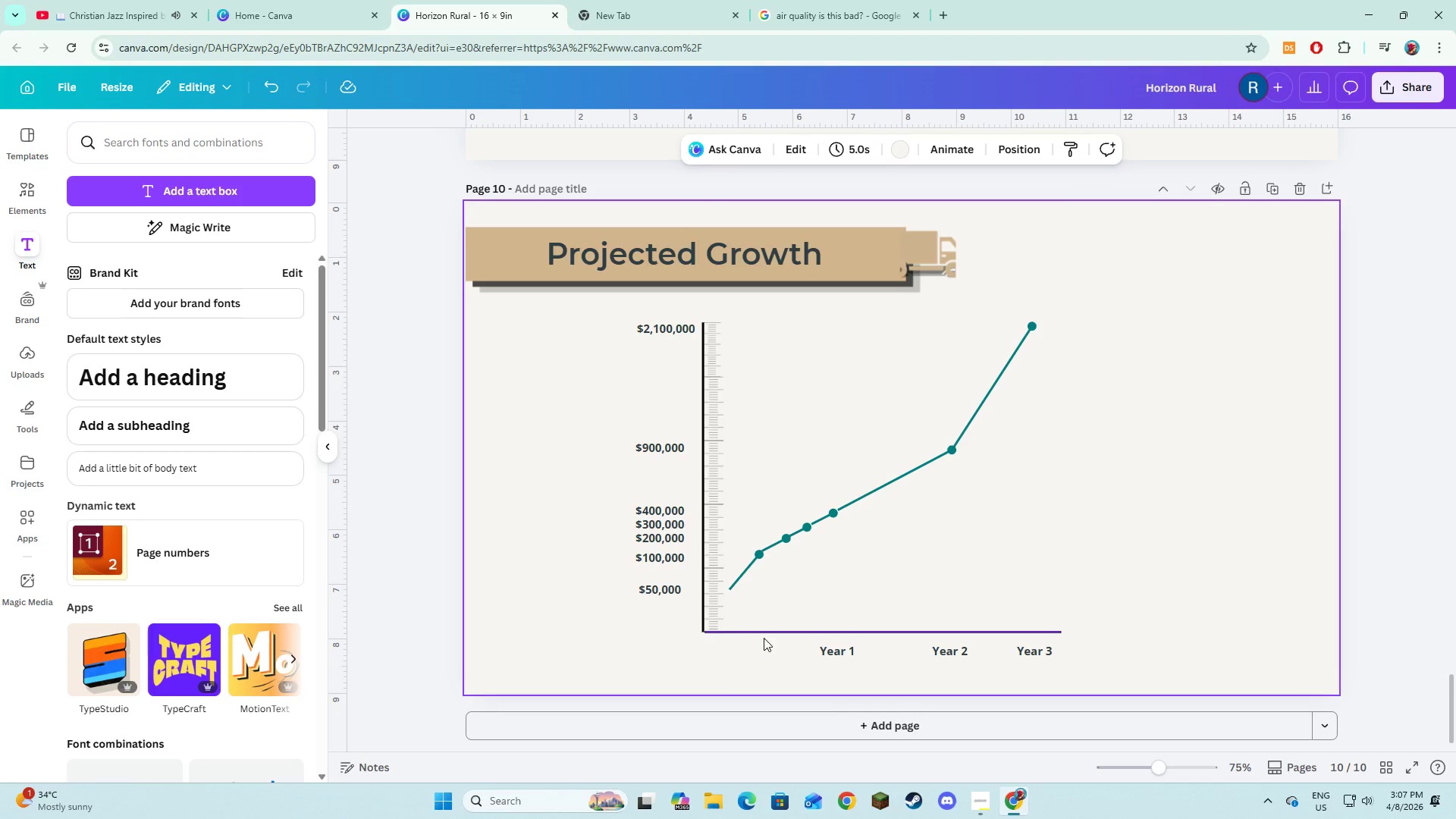 
left_click([764, 637])
 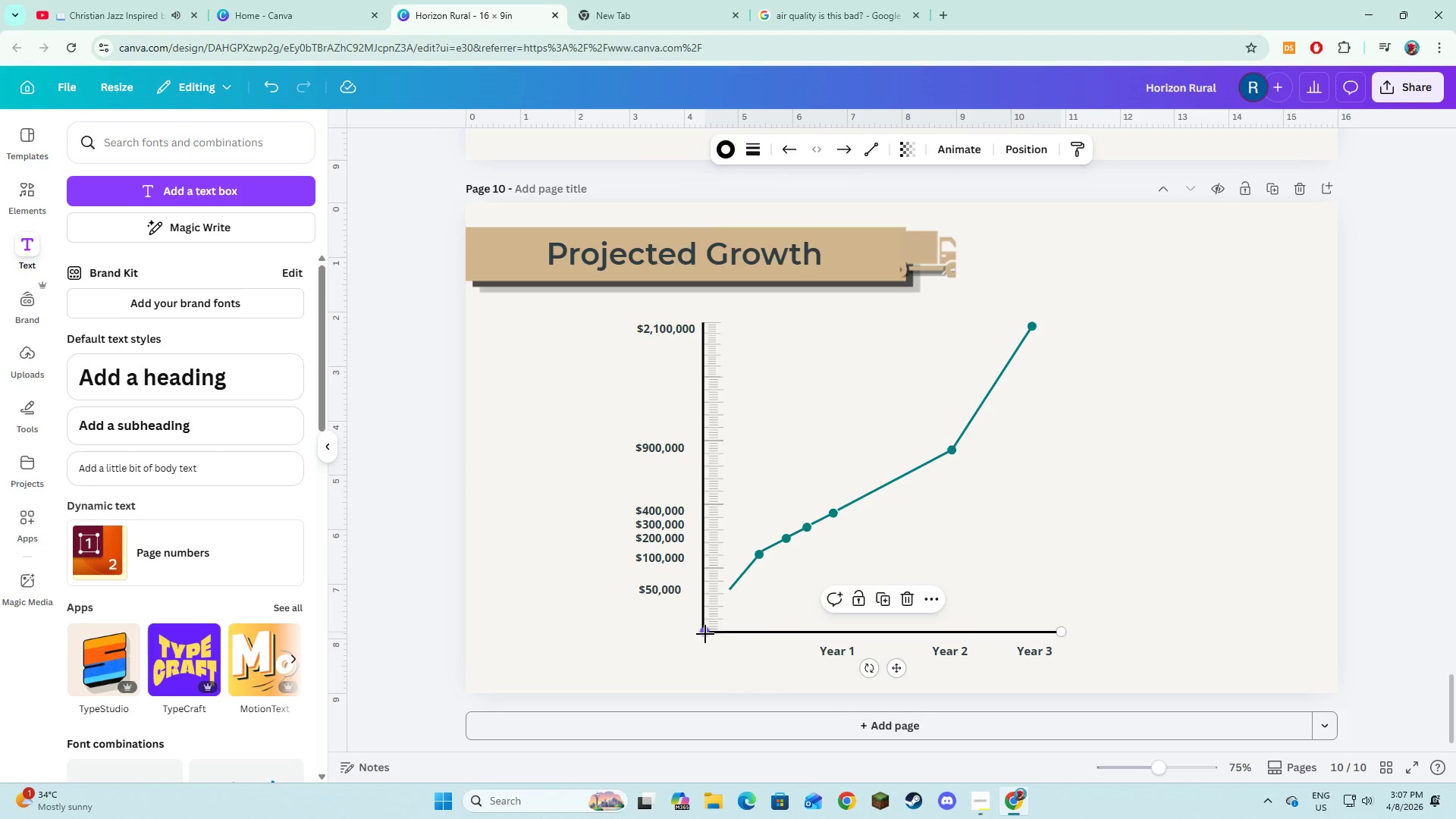 
left_click_drag(start_coordinate=[704, 632], to_coordinate=[698, 632])
 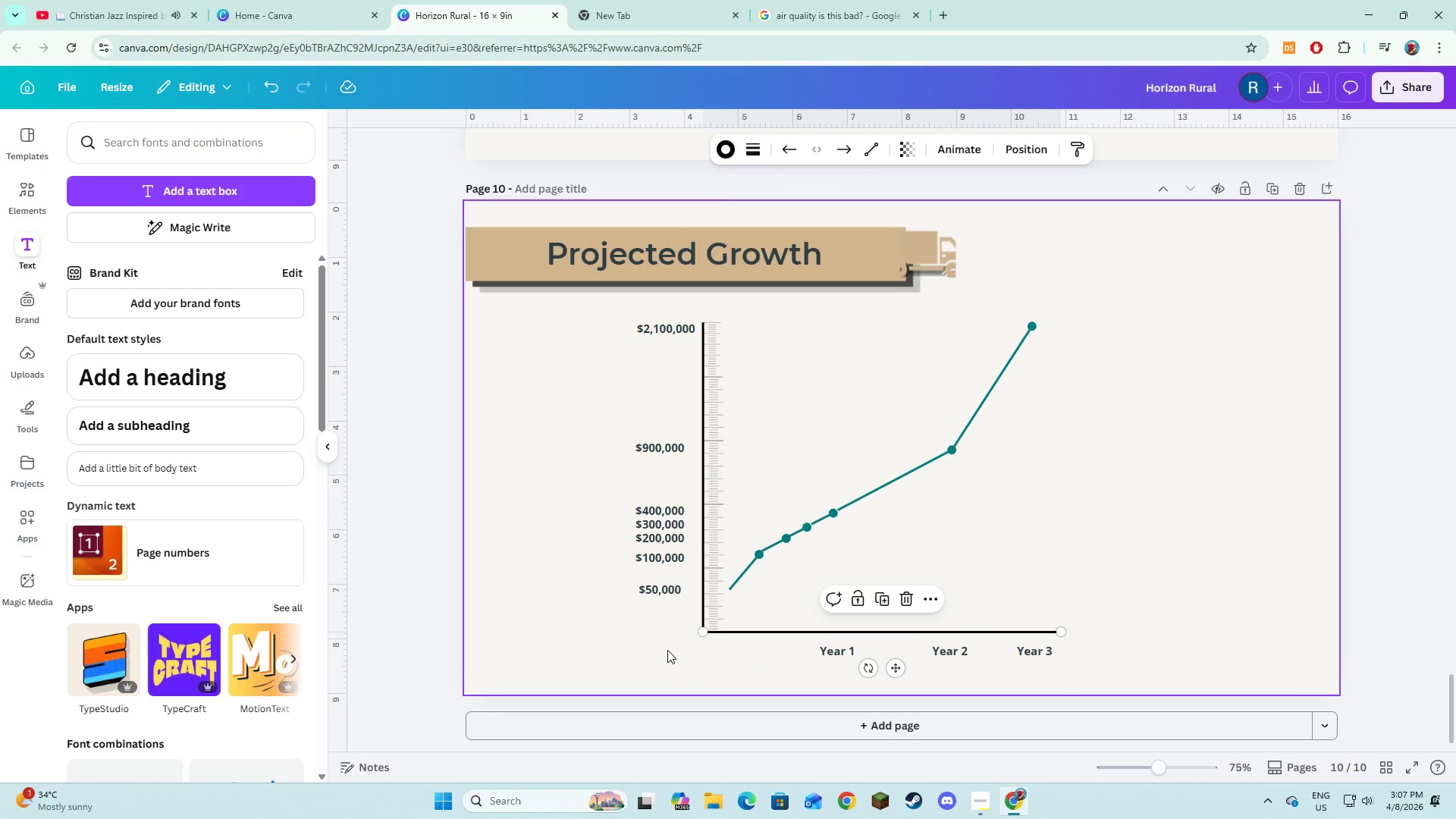 
left_click([667, 650])
 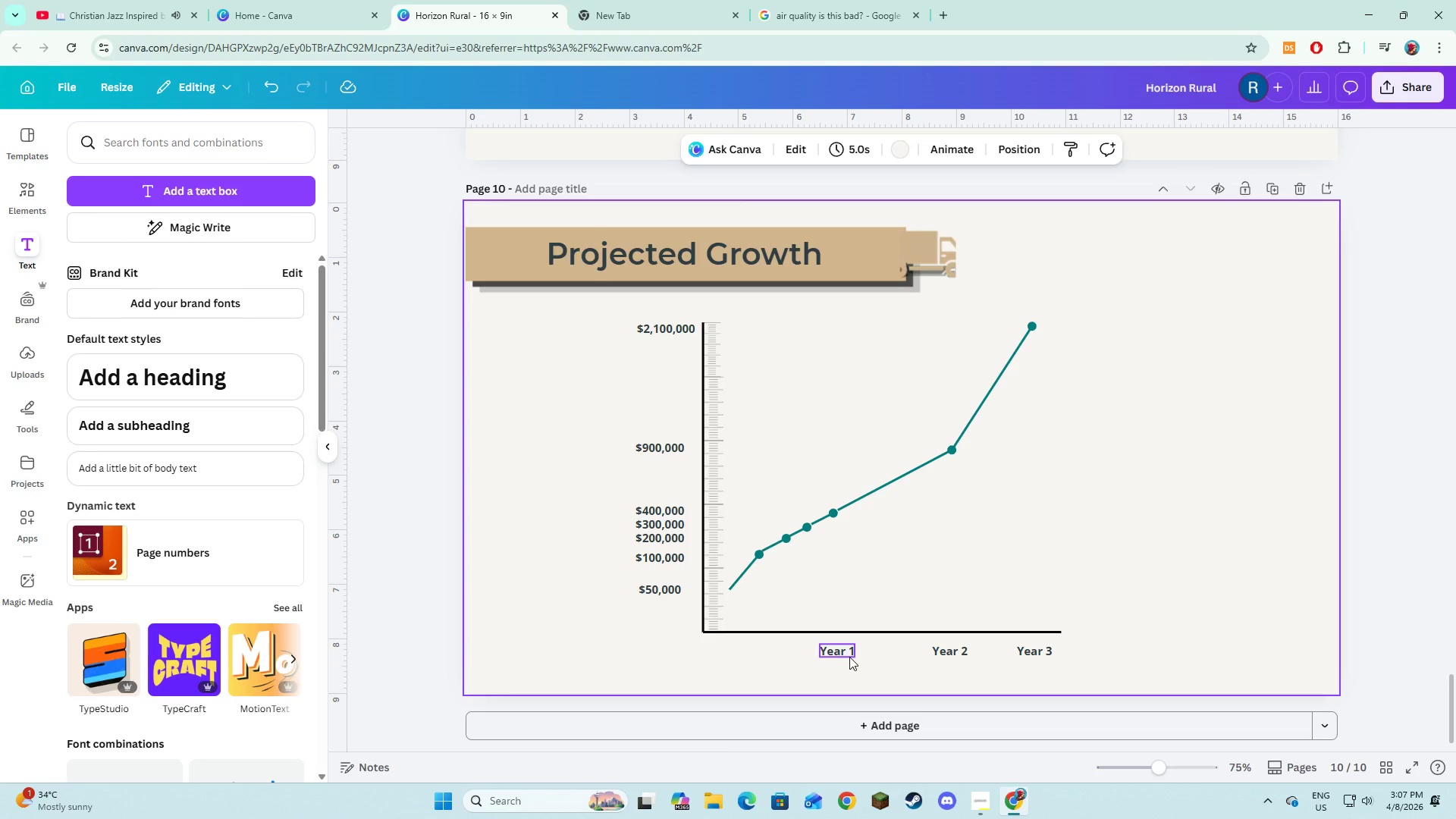 
left_click([848, 648])
 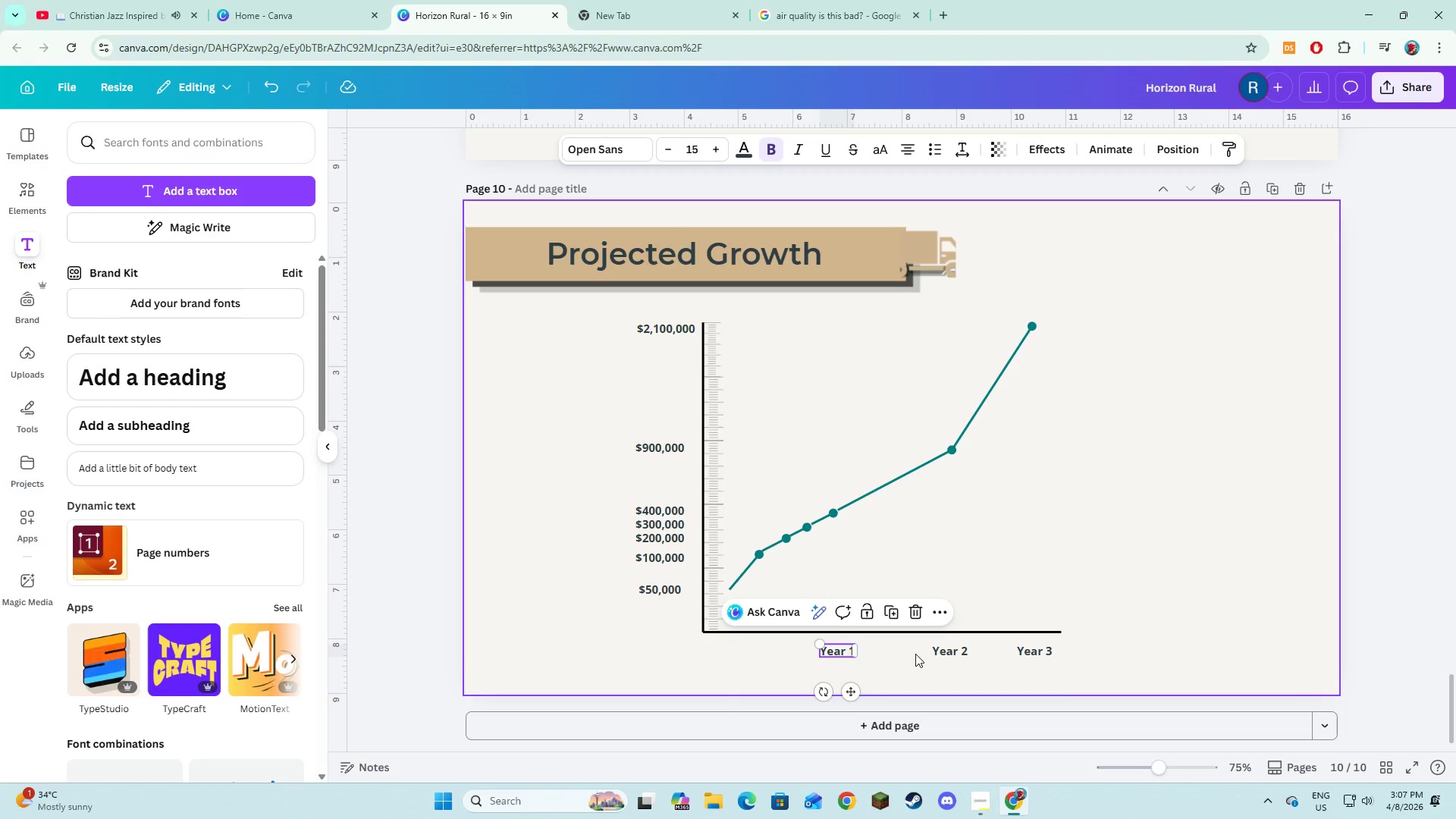 
hold_key(key=ShiftLeft, duration=0.86)
 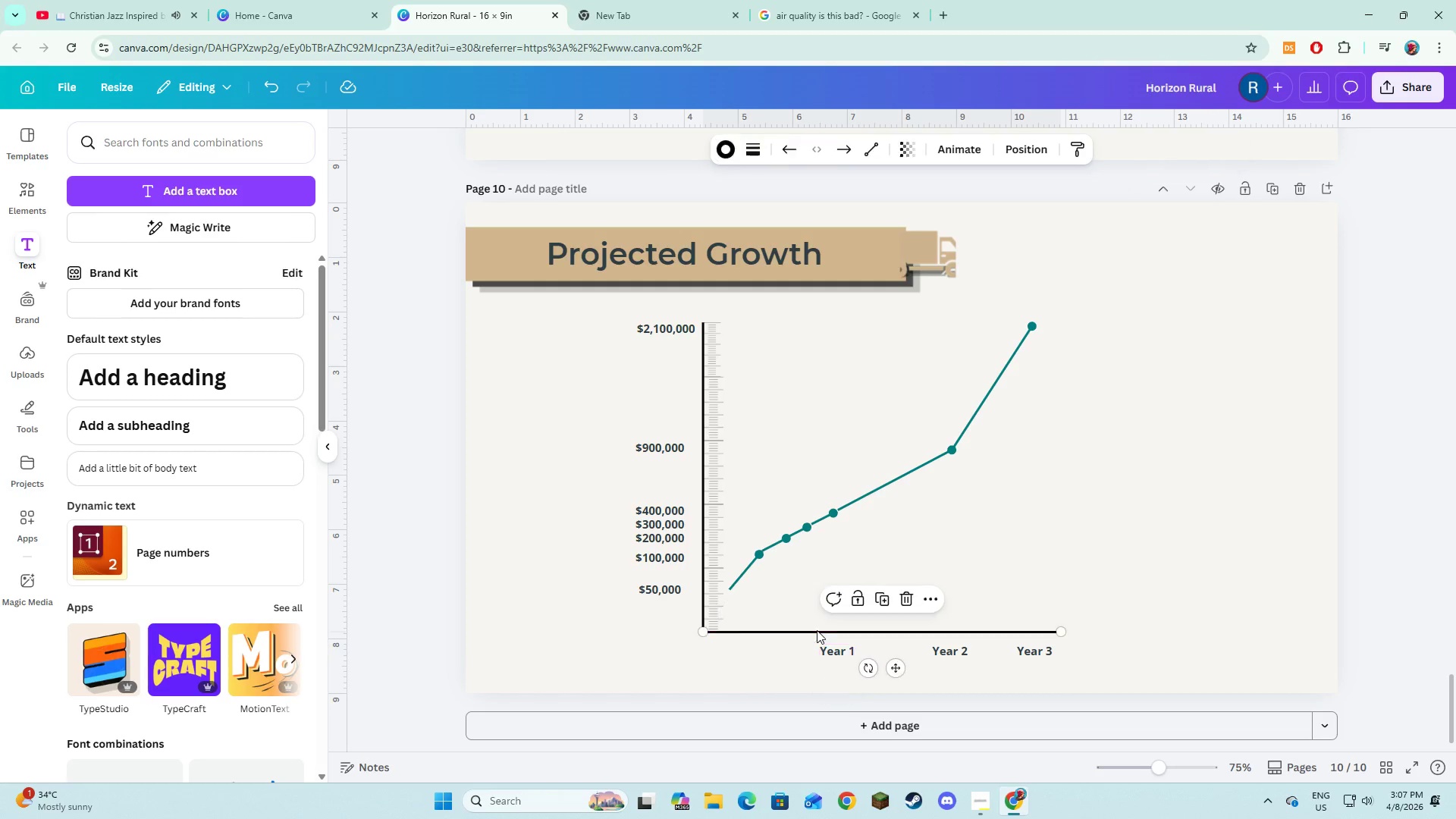 
left_click([817, 630])
 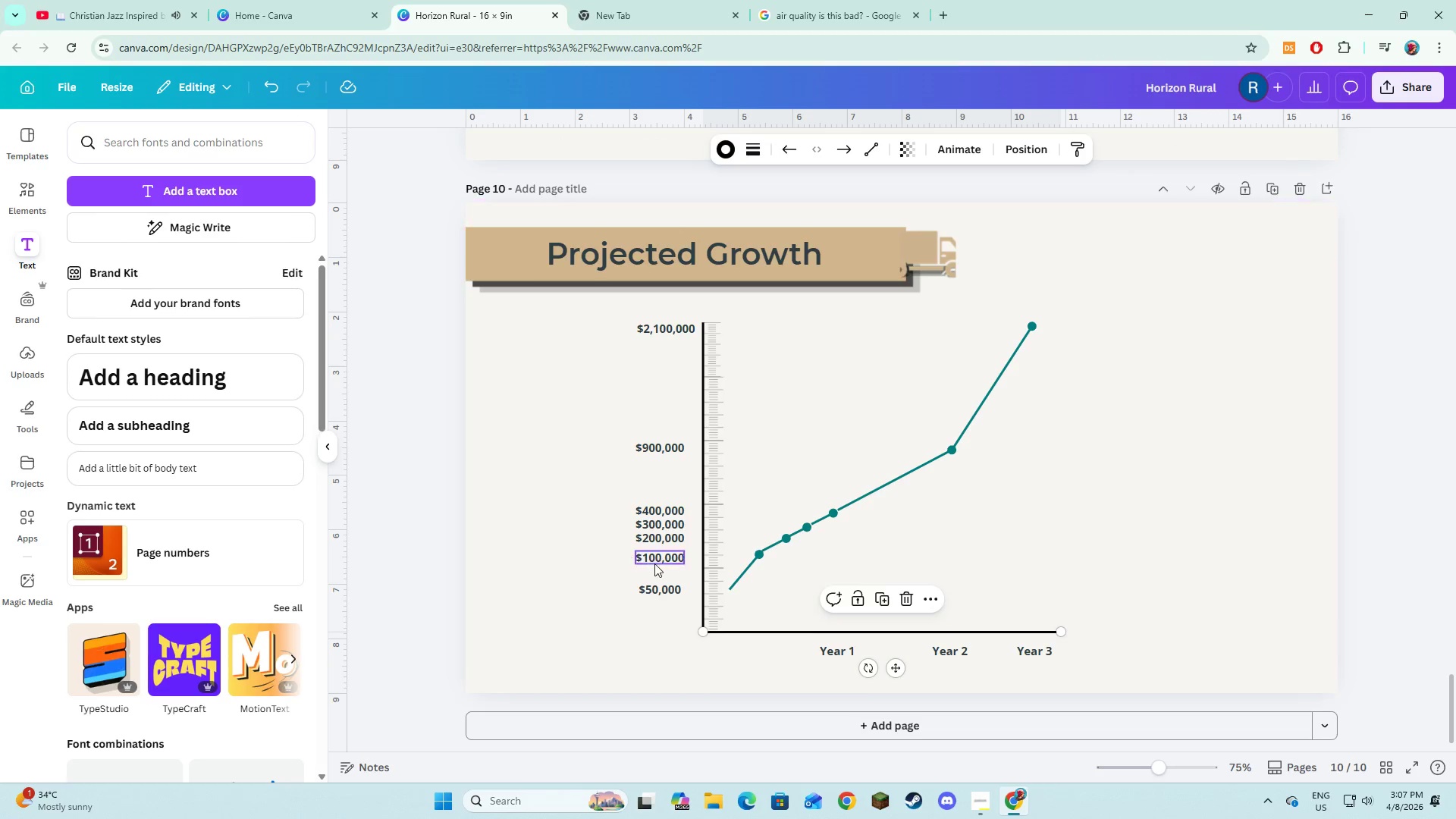 
hold_key(key=ShiftLeft, duration=1.5)
 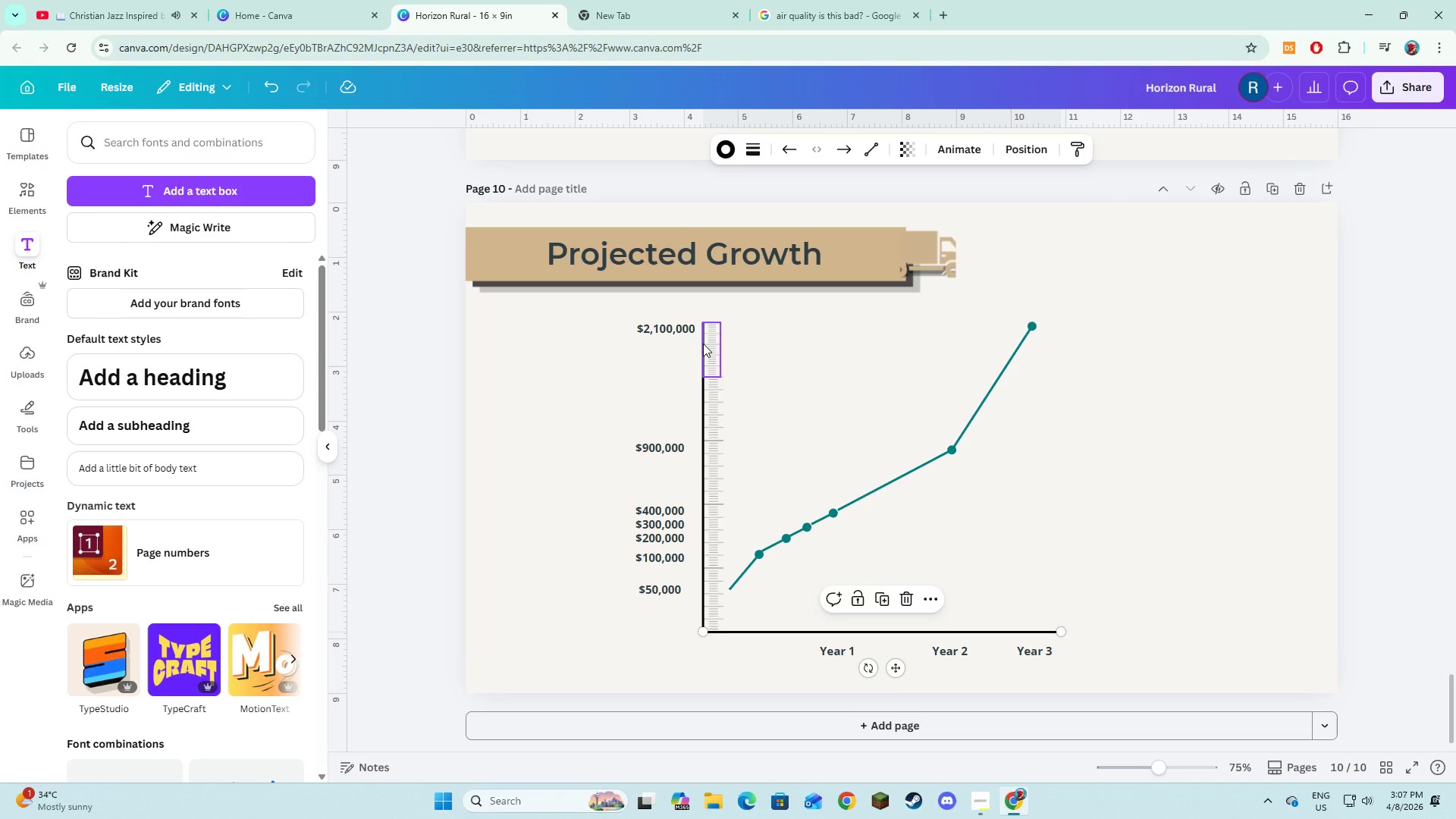 
hold_key(key=ShiftLeft, duration=1.52)
 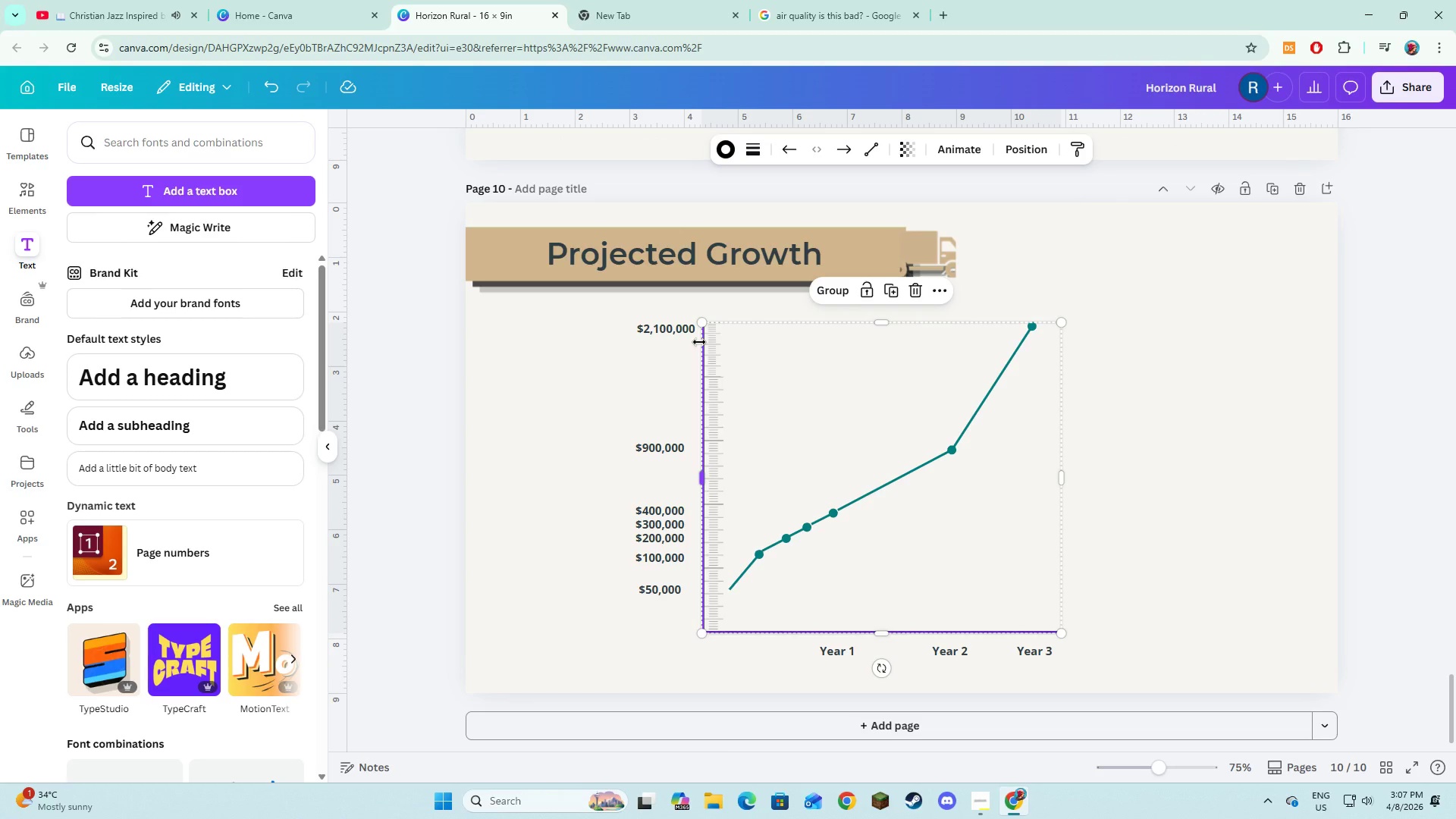 
hold_key(key=ShiftLeft, duration=1.09)
left_click([699, 342])
 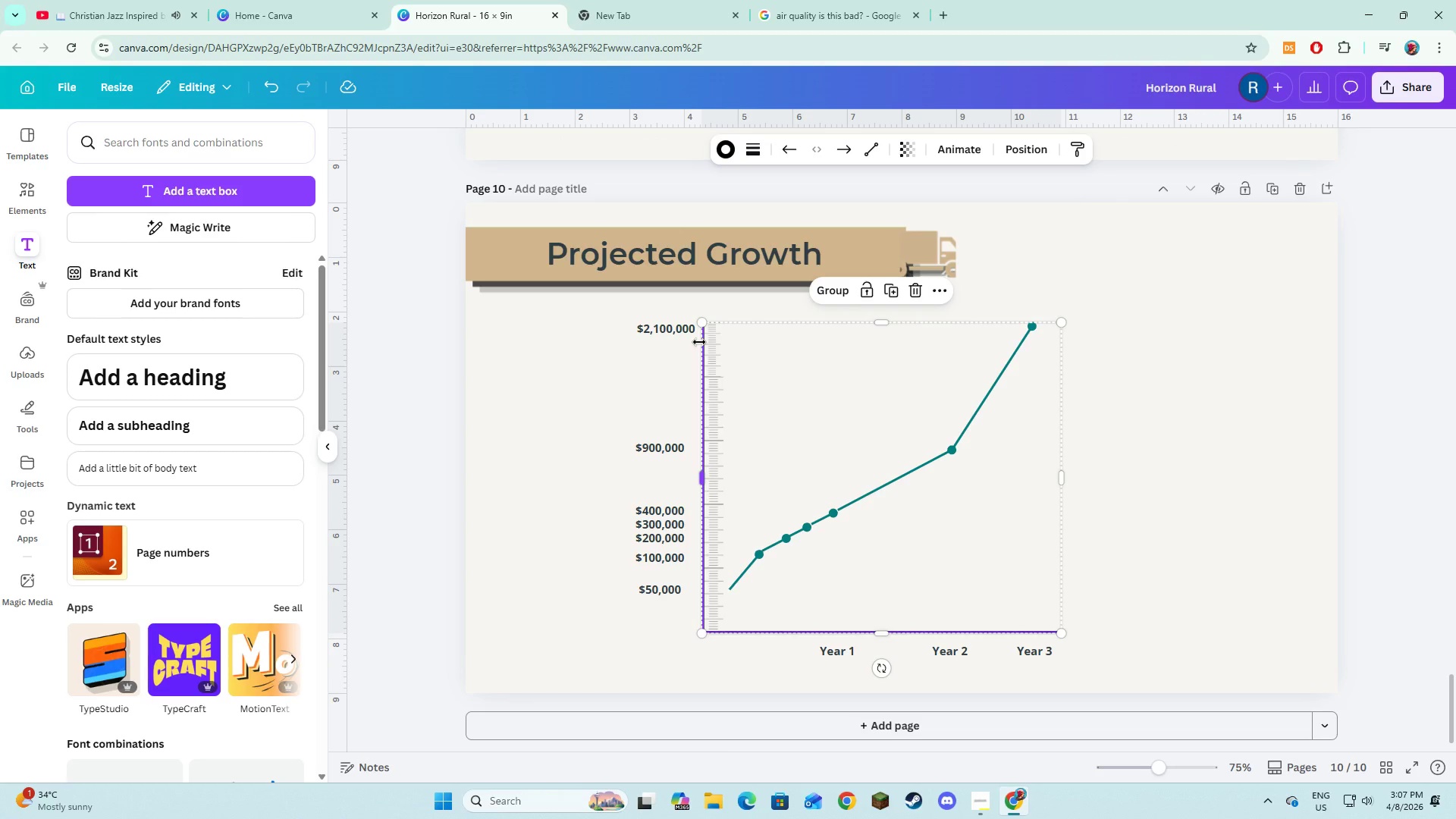 
left_click([733, 153])
 